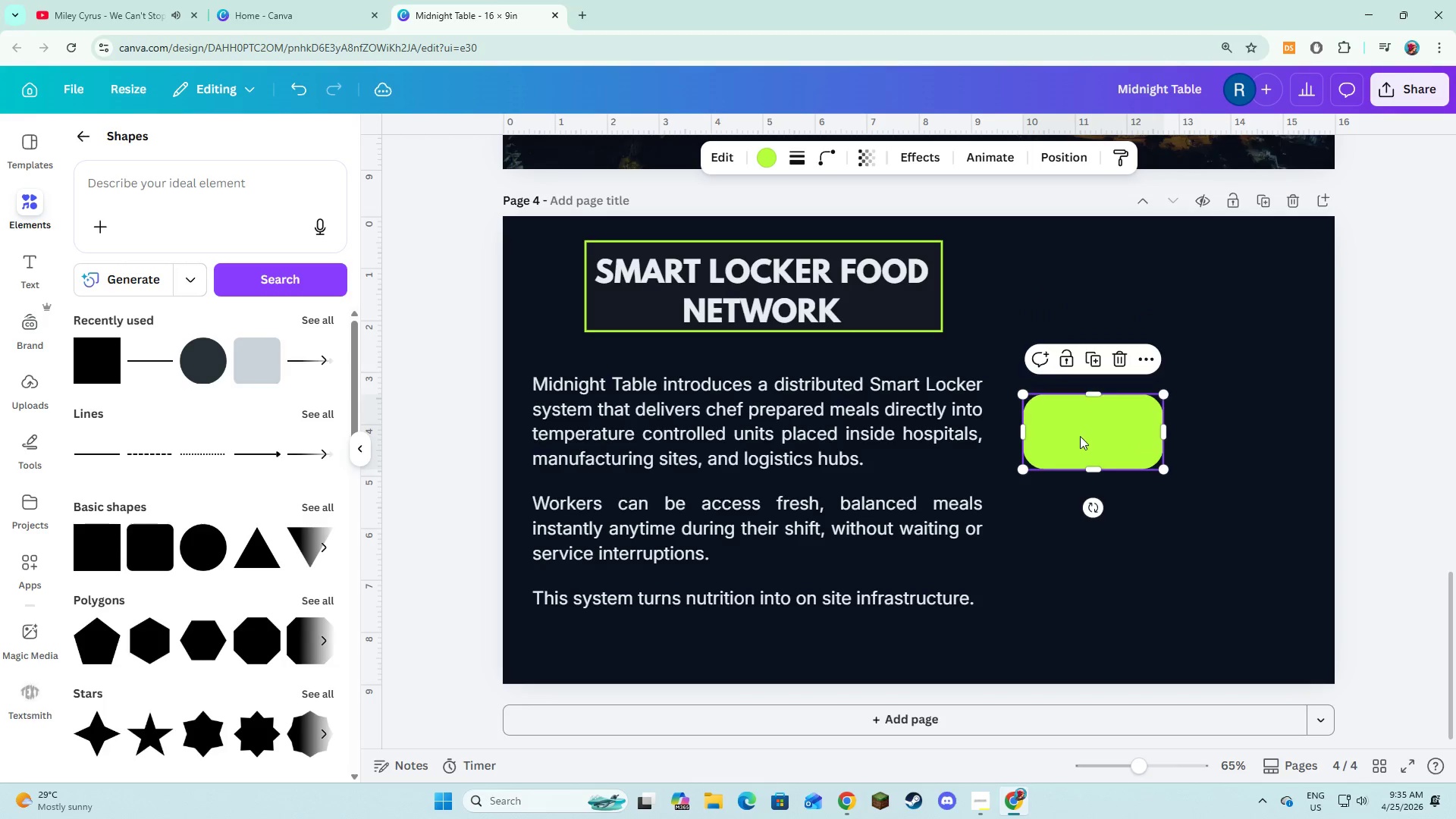 
left_click_drag(start_coordinate=[1080, 436], to_coordinate=[1075, 419])
 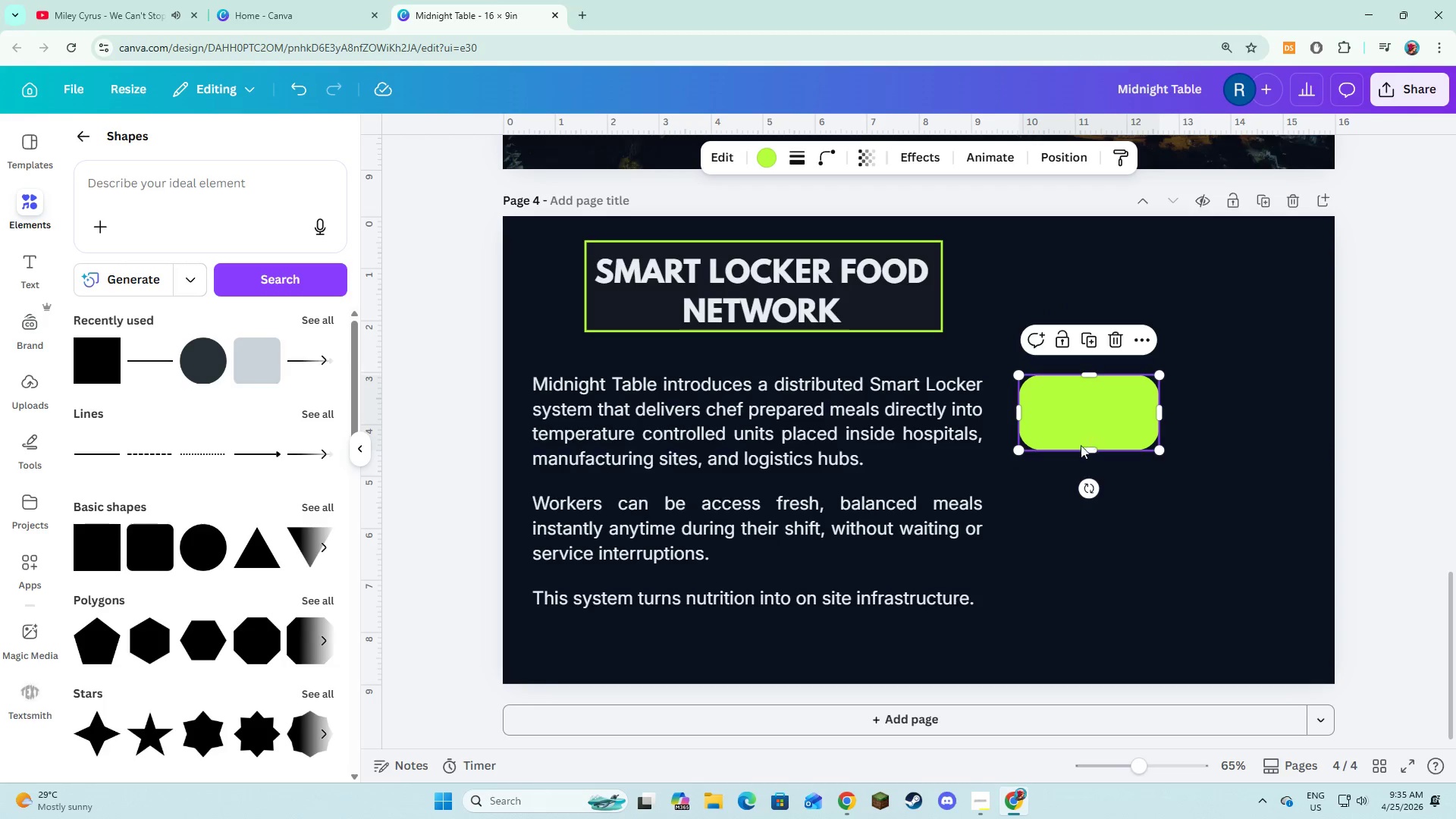 
left_click_drag(start_coordinate=[1080, 448], to_coordinate=[1079, 431])
 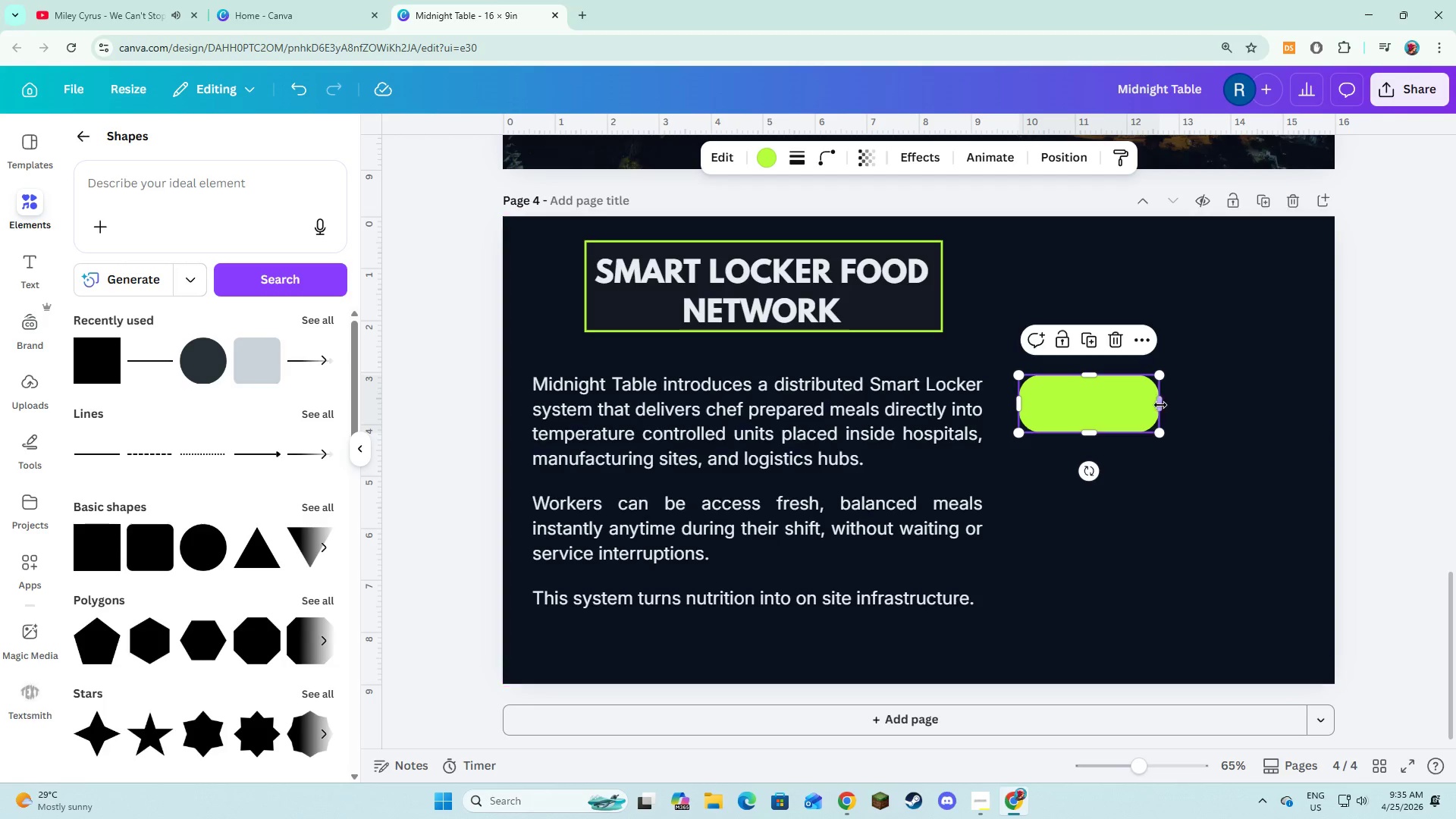 
left_click_drag(start_coordinate=[1160, 405], to_coordinate=[1242, 406])
 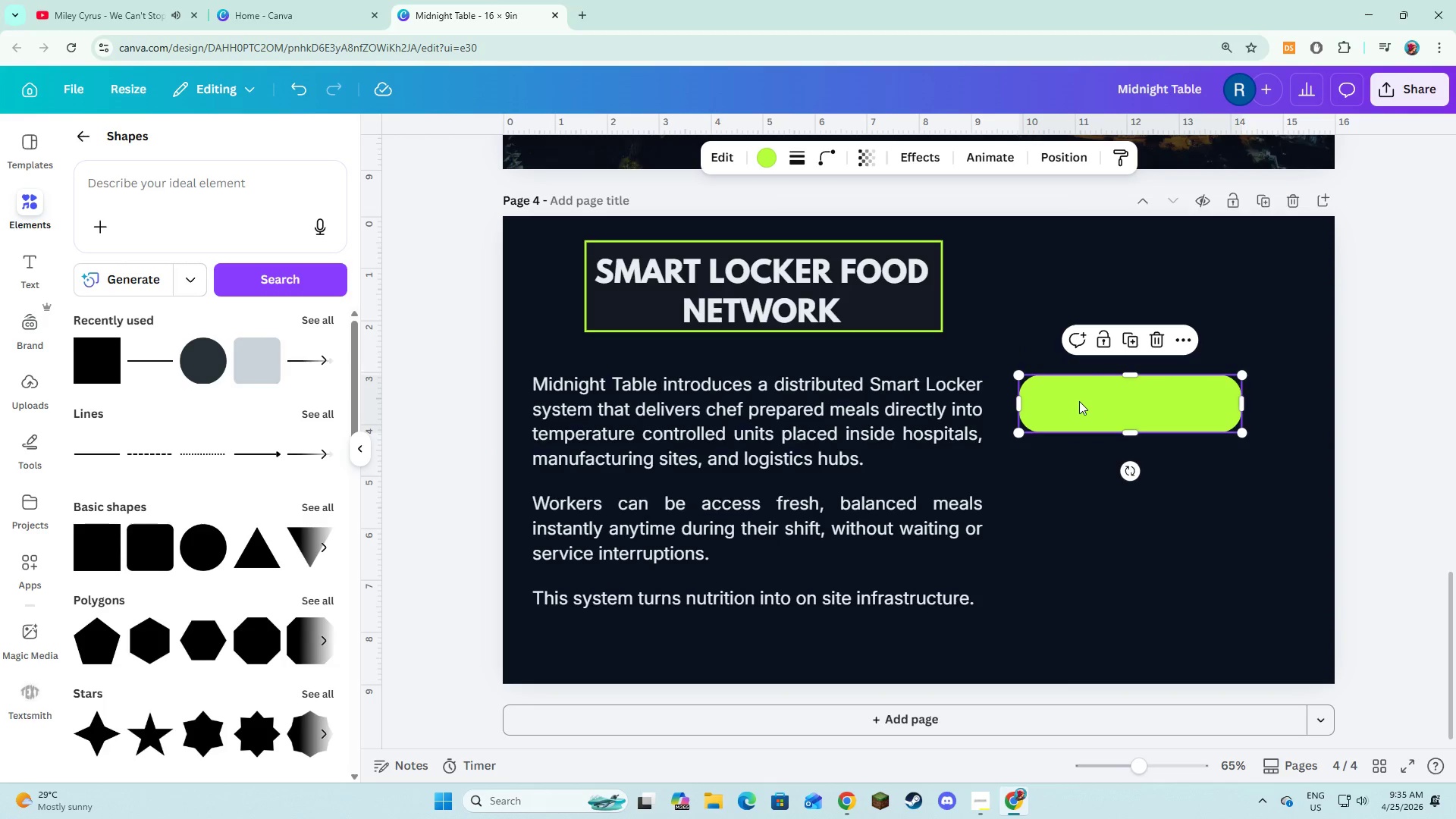 
left_click_drag(start_coordinate=[1079, 401], to_coordinate=[1121, 389])
 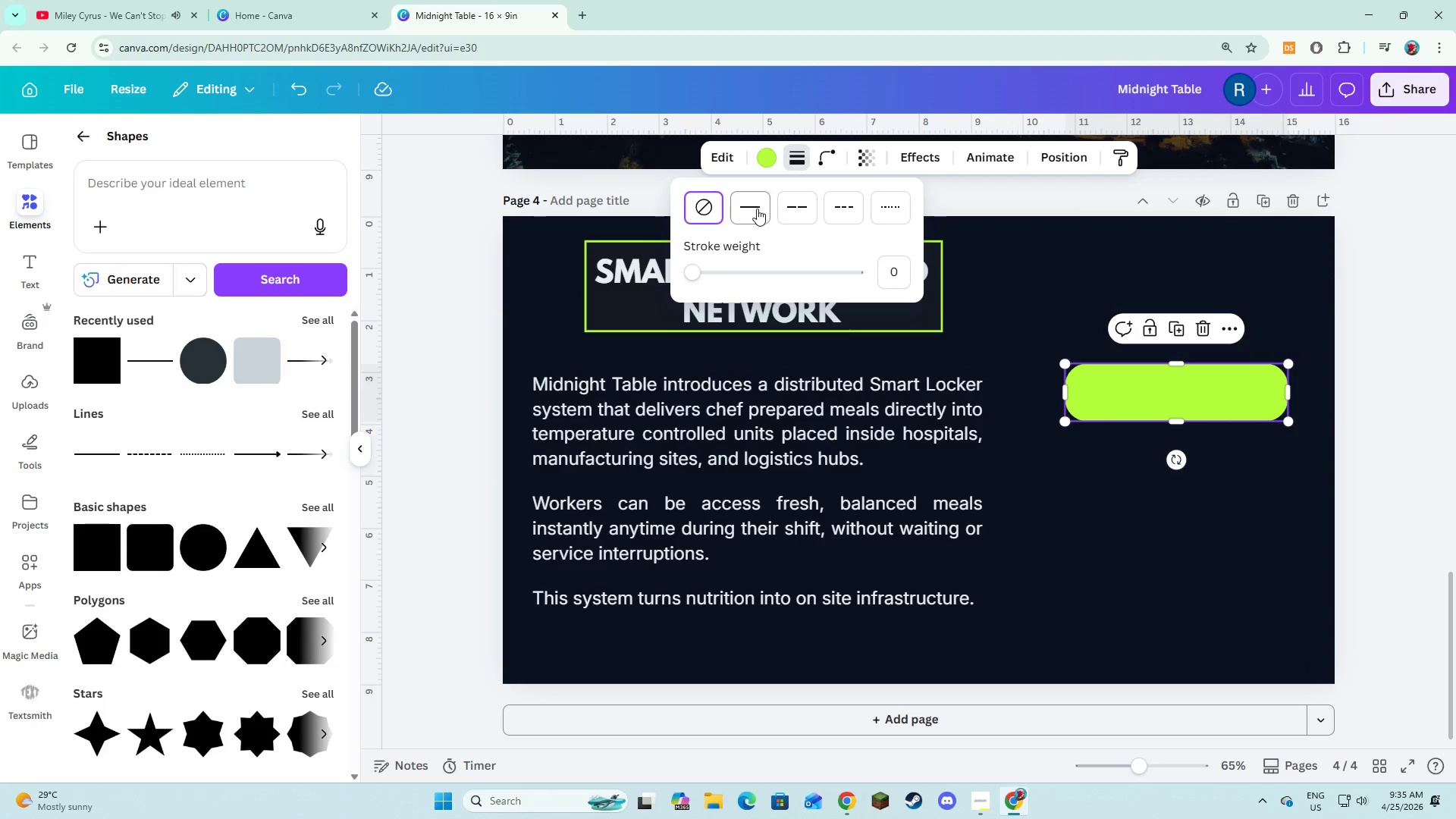 
double_click([785, 158])
 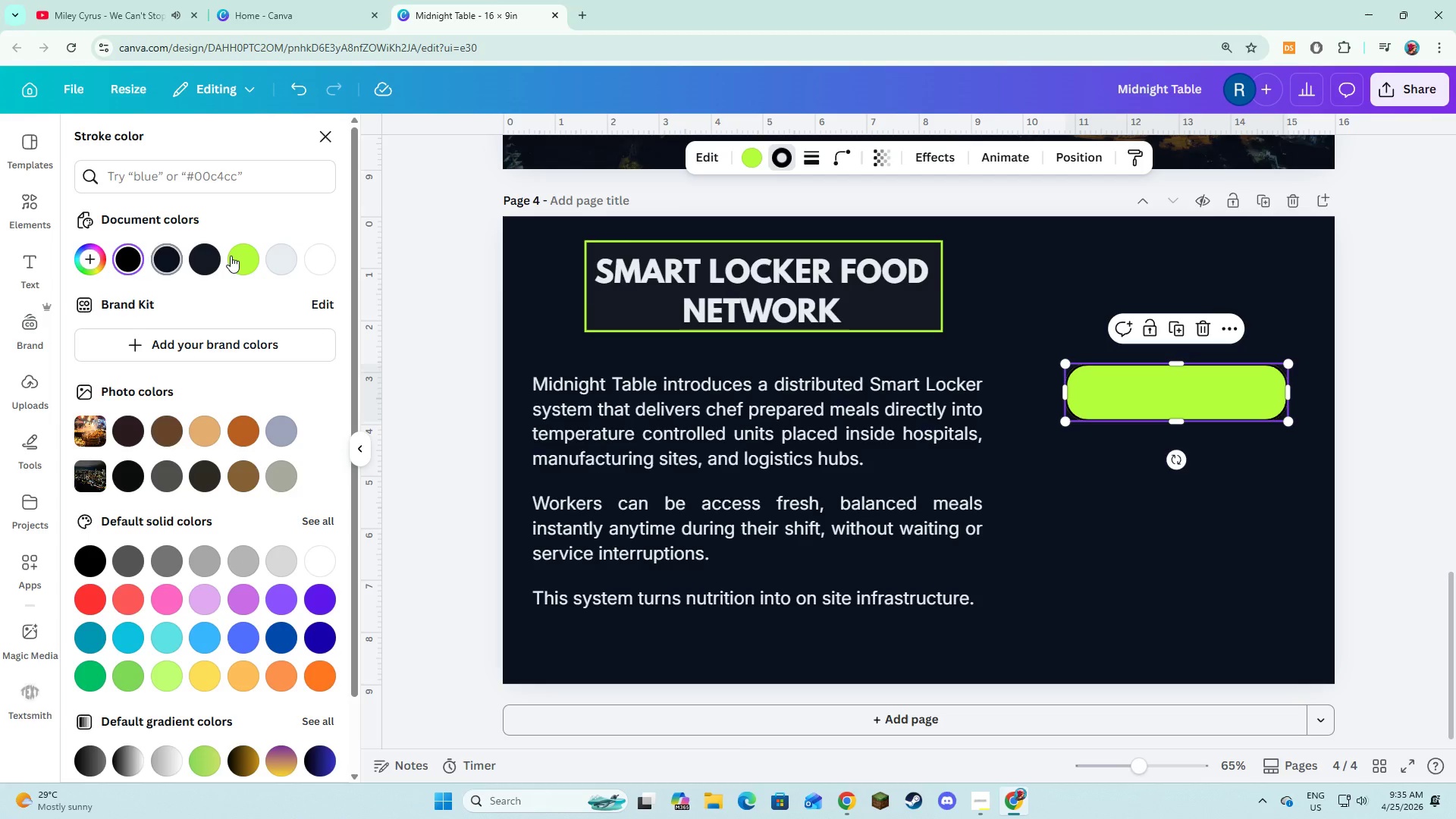 
left_click([234, 256])
 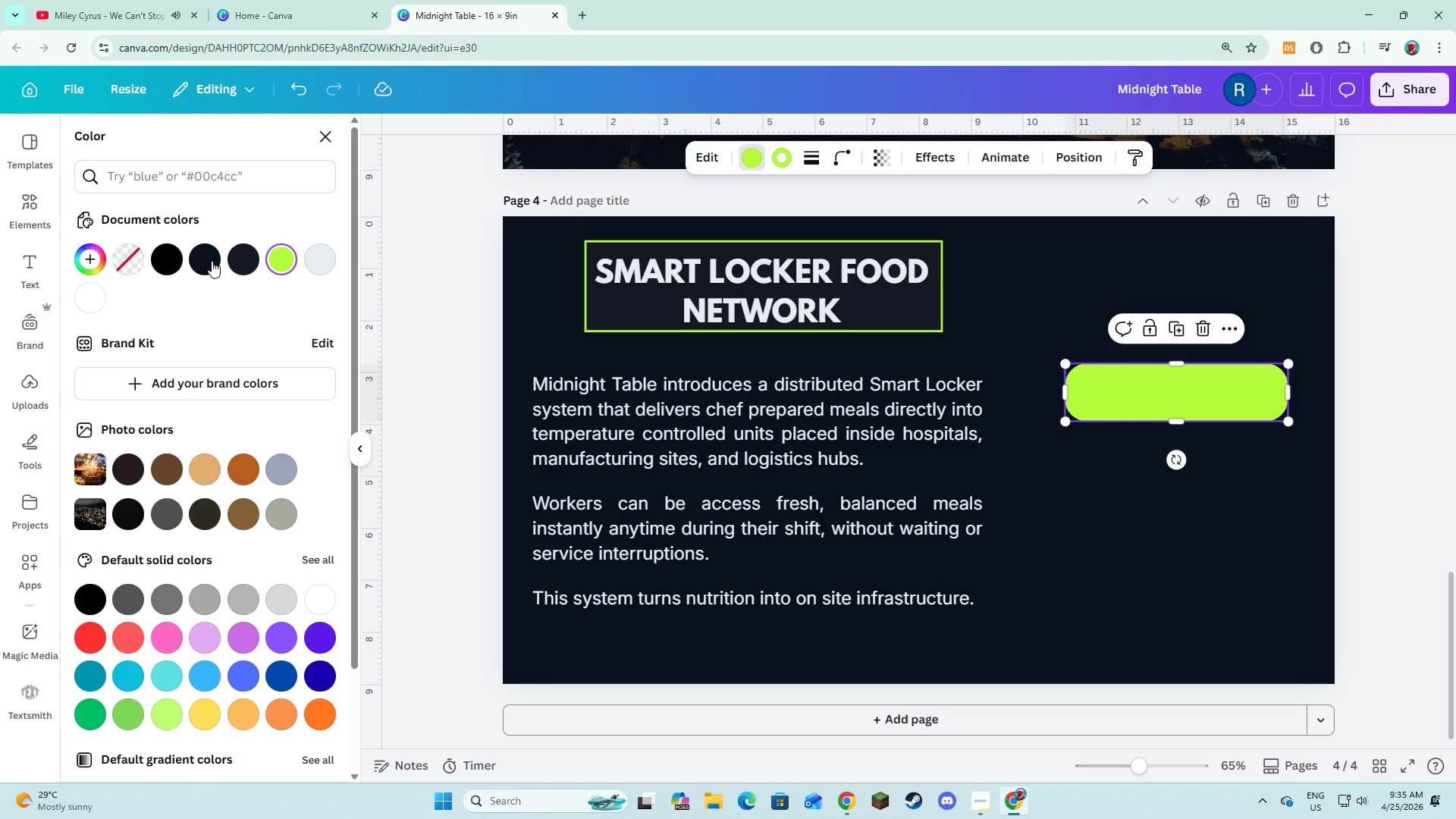 
left_click([140, 262])
 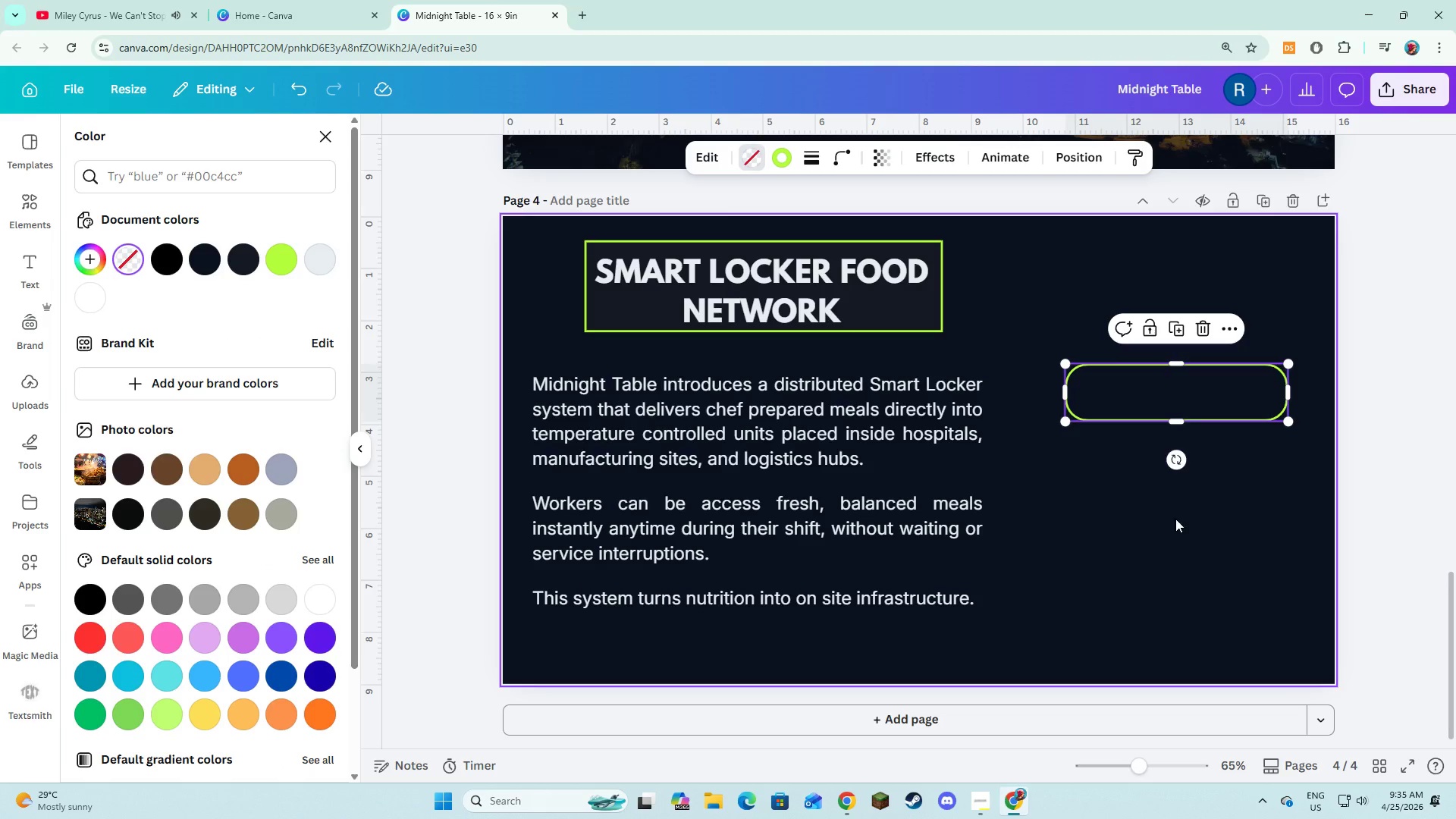 
left_click([1164, 524])
 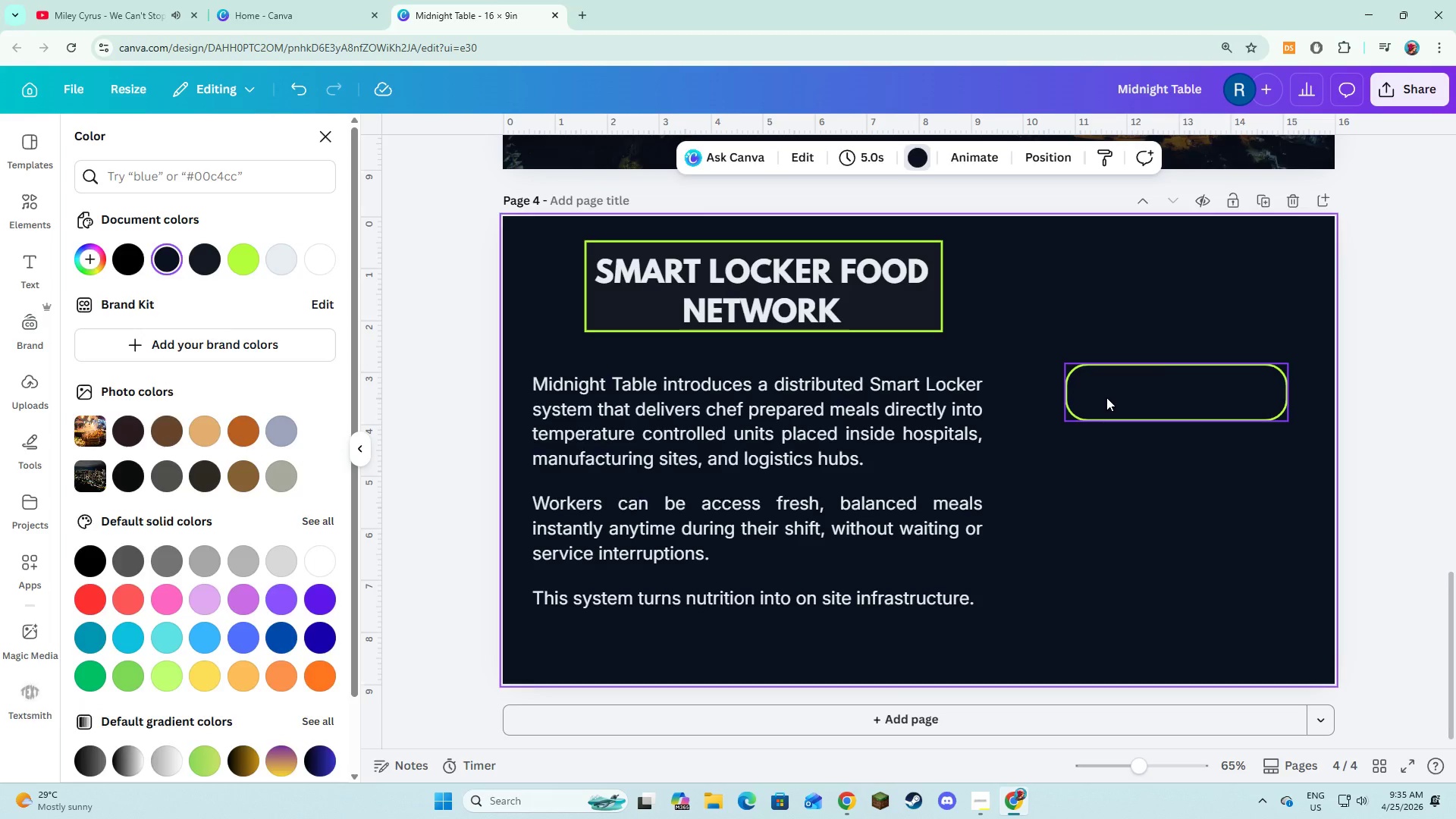 
left_click_drag(start_coordinate=[1106, 397], to_coordinate=[1105, 386])
 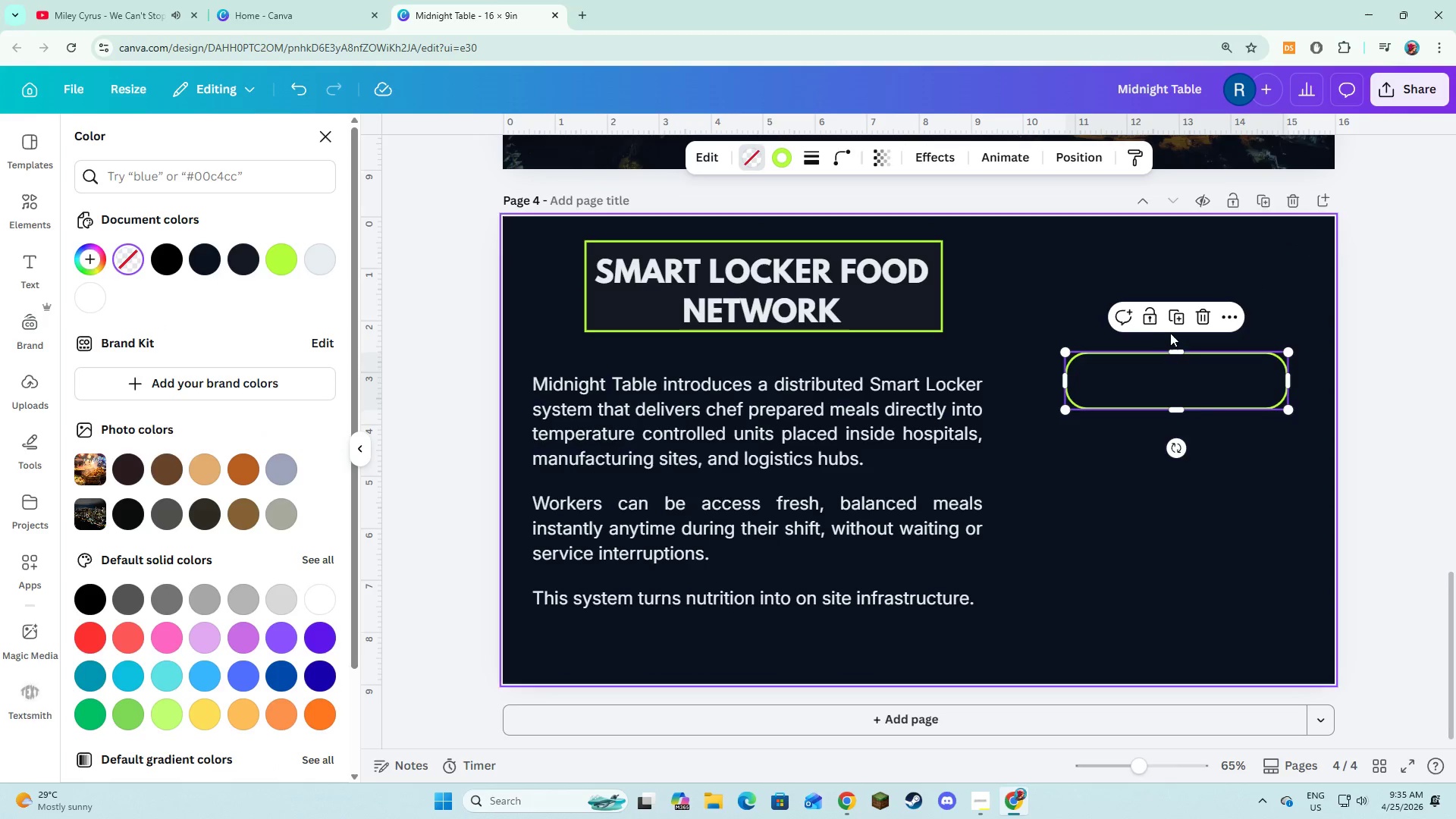 
left_click([1174, 329])
 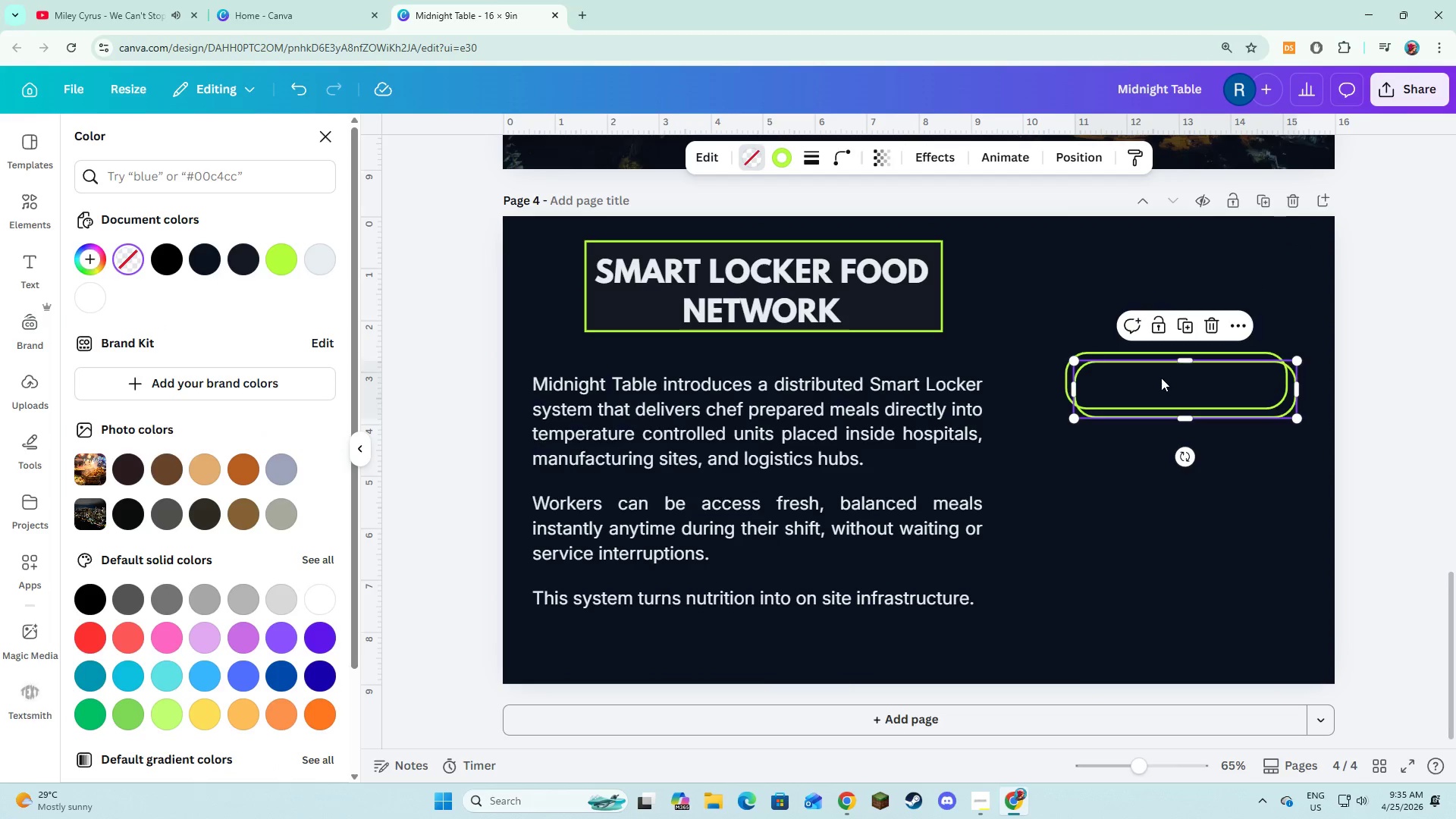 
left_click_drag(start_coordinate=[1160, 386], to_coordinate=[1156, 466])
 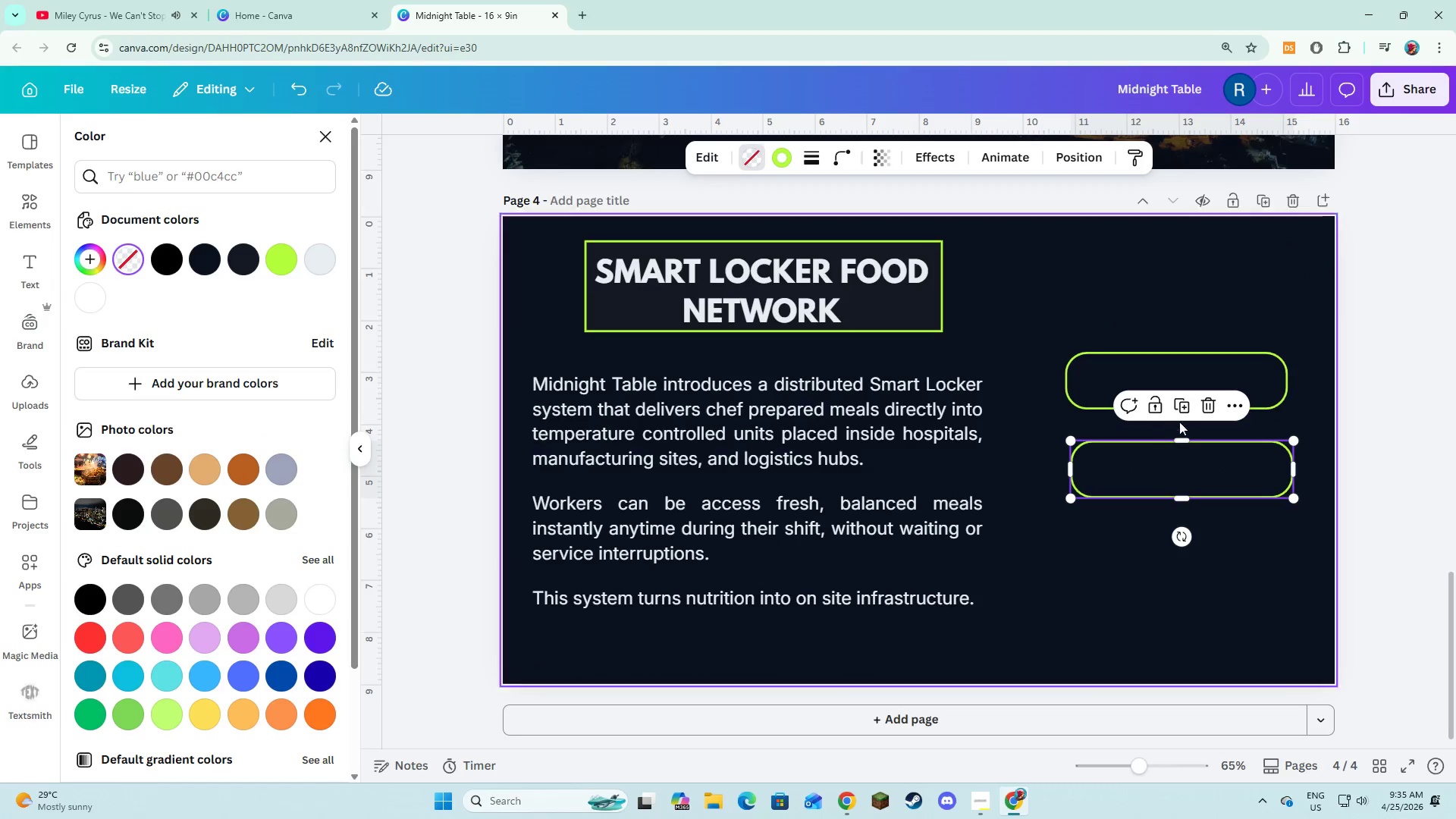 
left_click([1178, 412])
 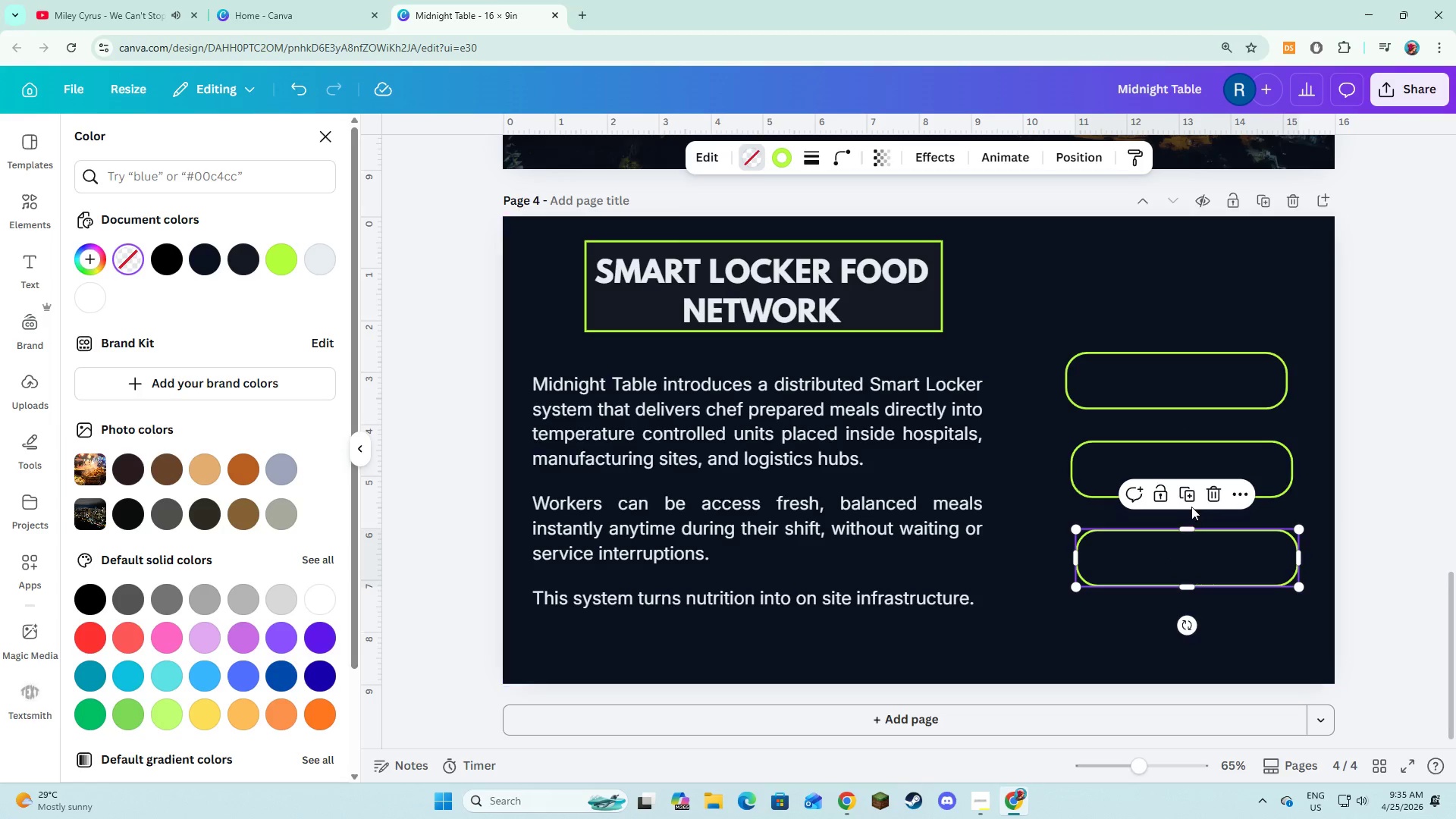 
left_click([1191, 501])
 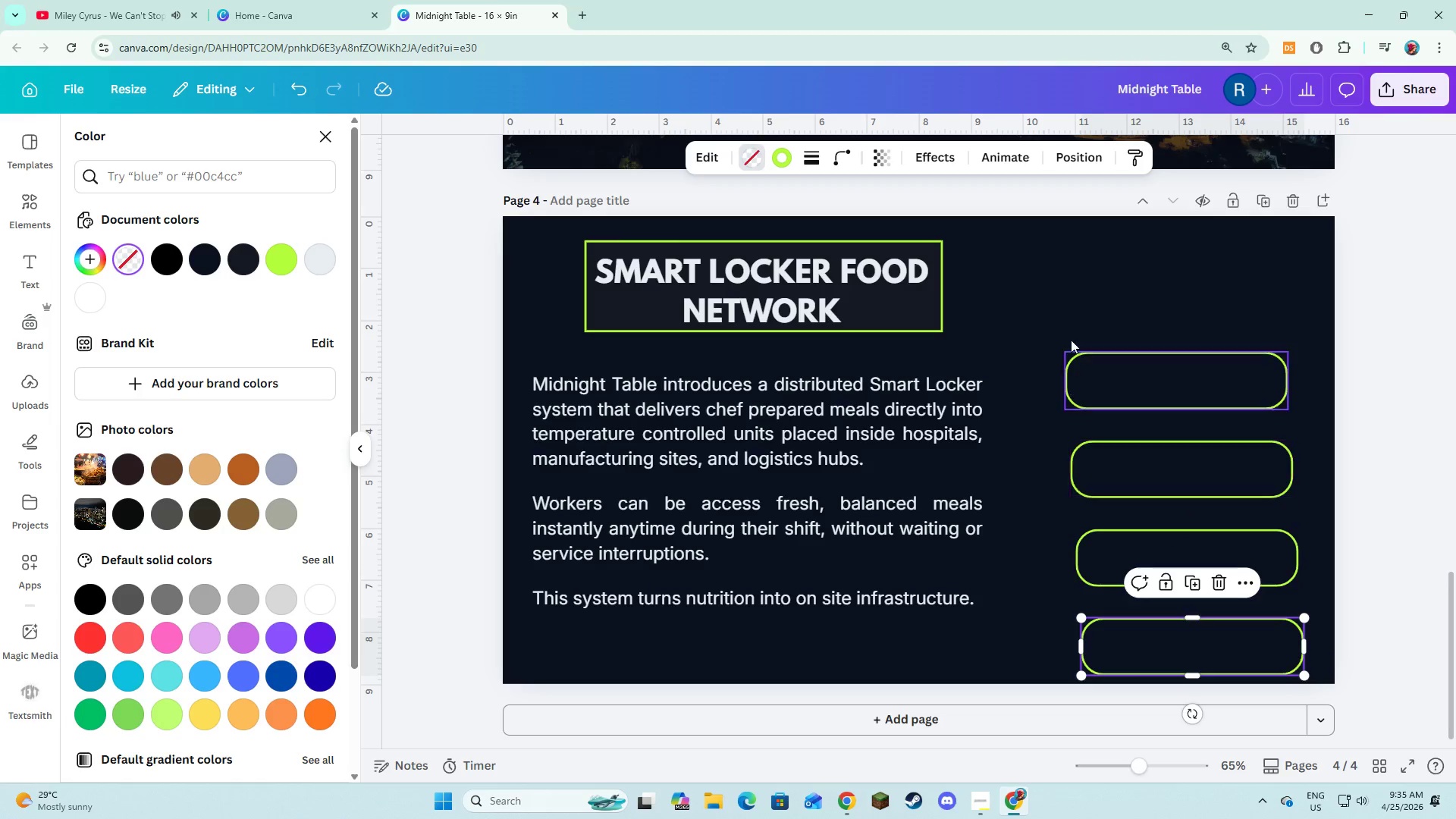 
left_click_drag(start_coordinate=[1067, 314], to_coordinate=[1231, 633])
 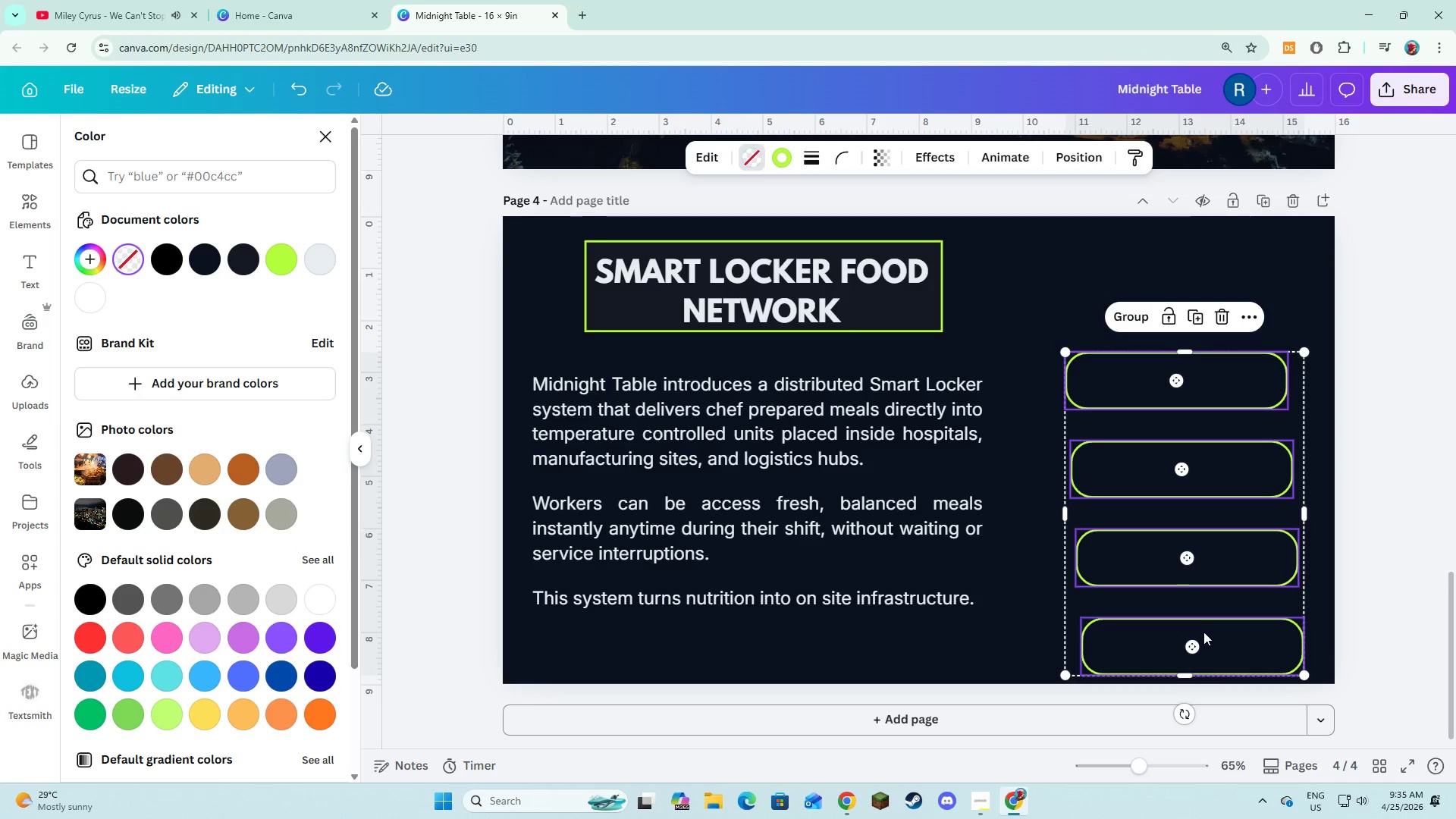 
left_click_drag(start_coordinate=[1203, 632], to_coordinate=[1201, 609])
 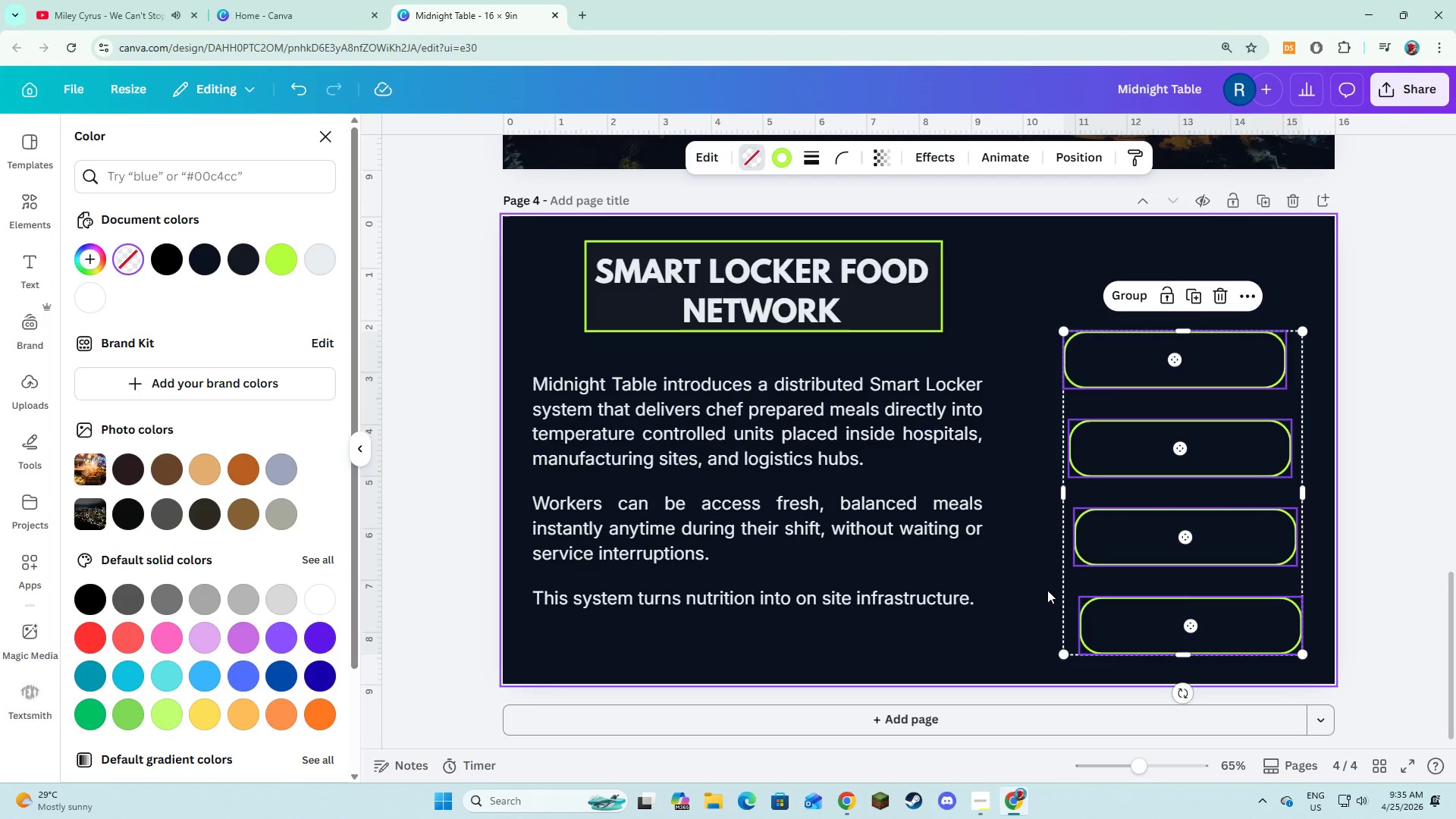 
left_click([1047, 590])
 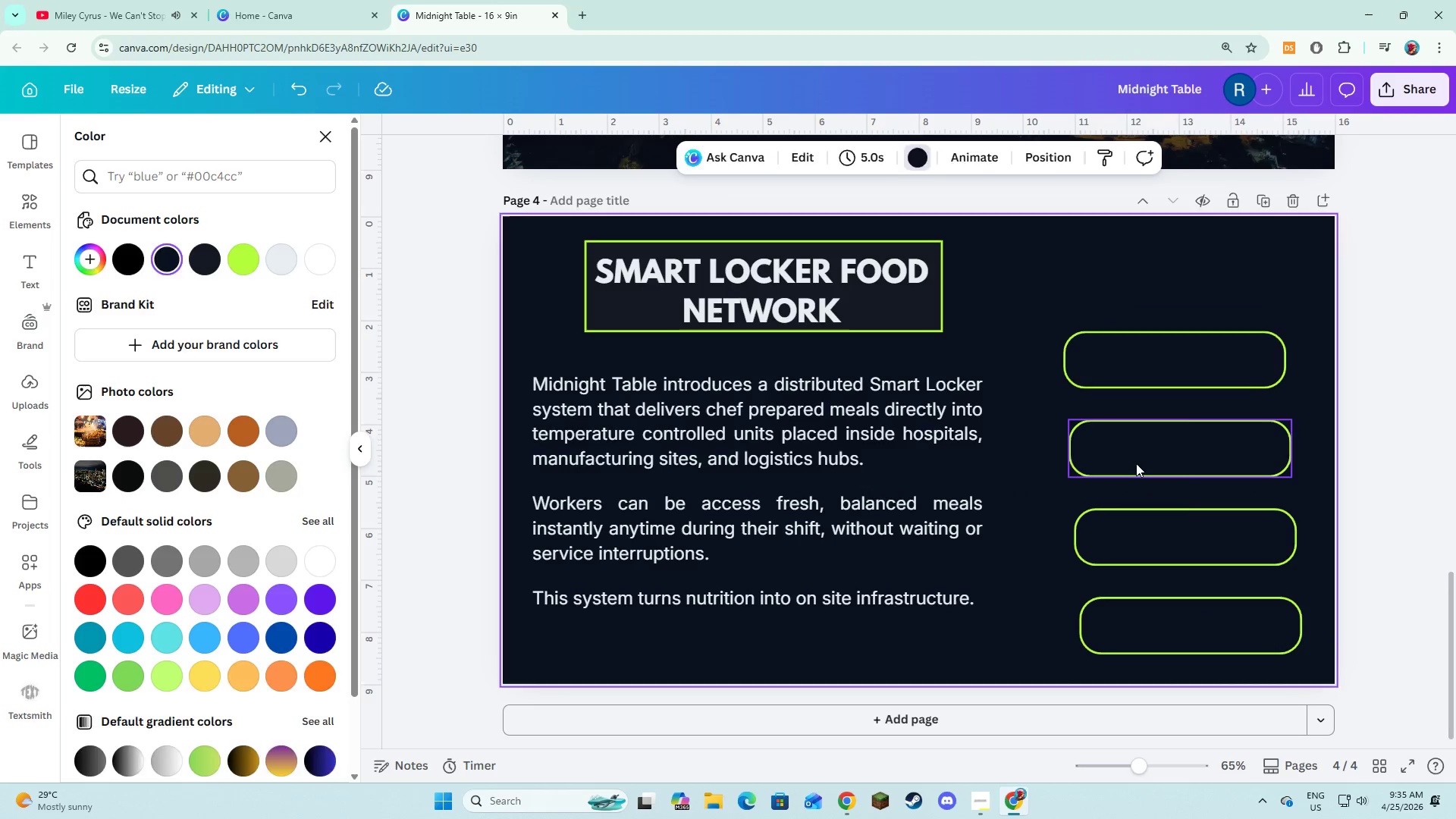 
left_click_drag(start_coordinate=[1136, 463], to_coordinate=[1131, 463])
 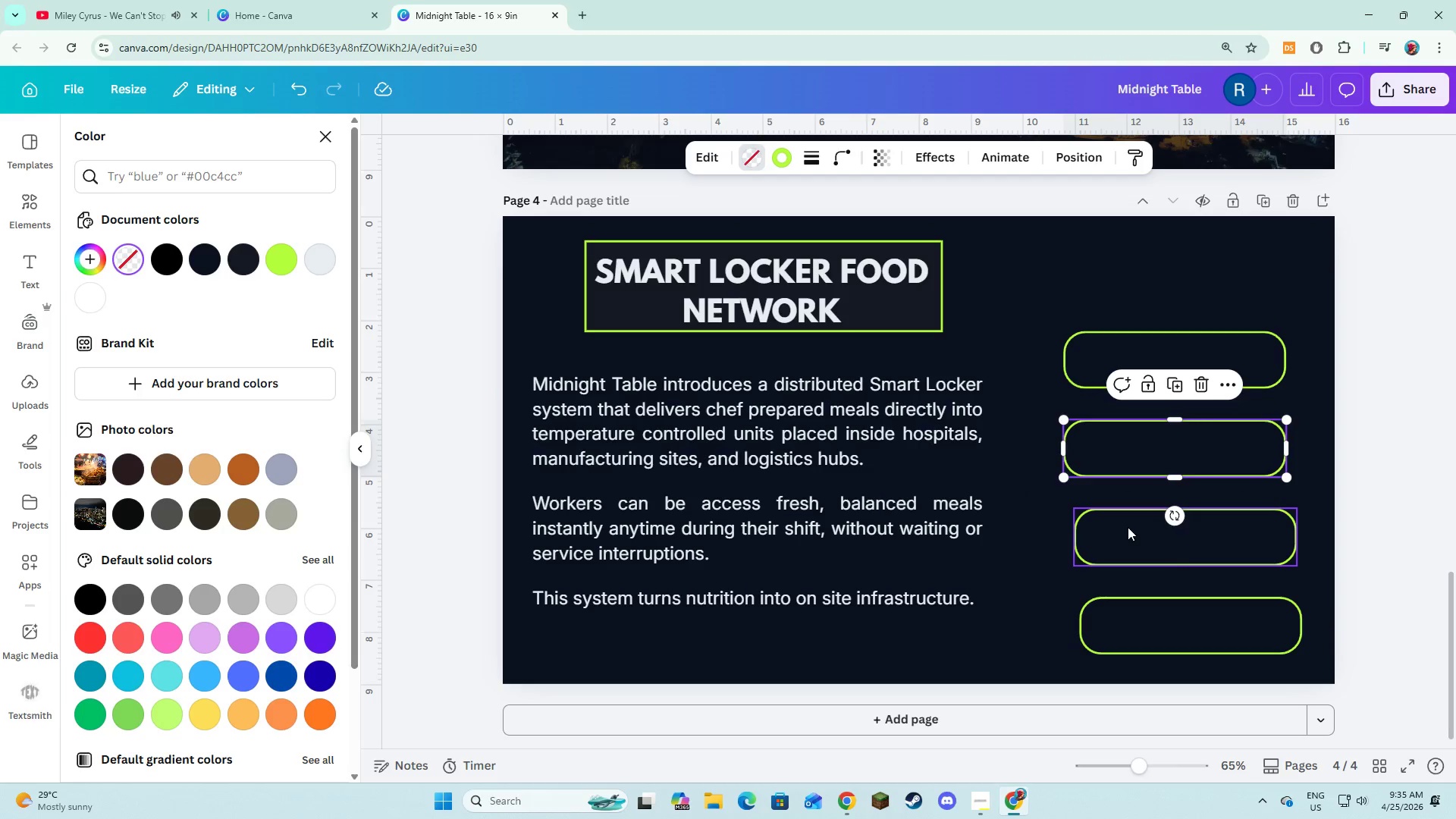 
left_click_drag(start_coordinate=[1128, 527], to_coordinate=[1116, 528])
 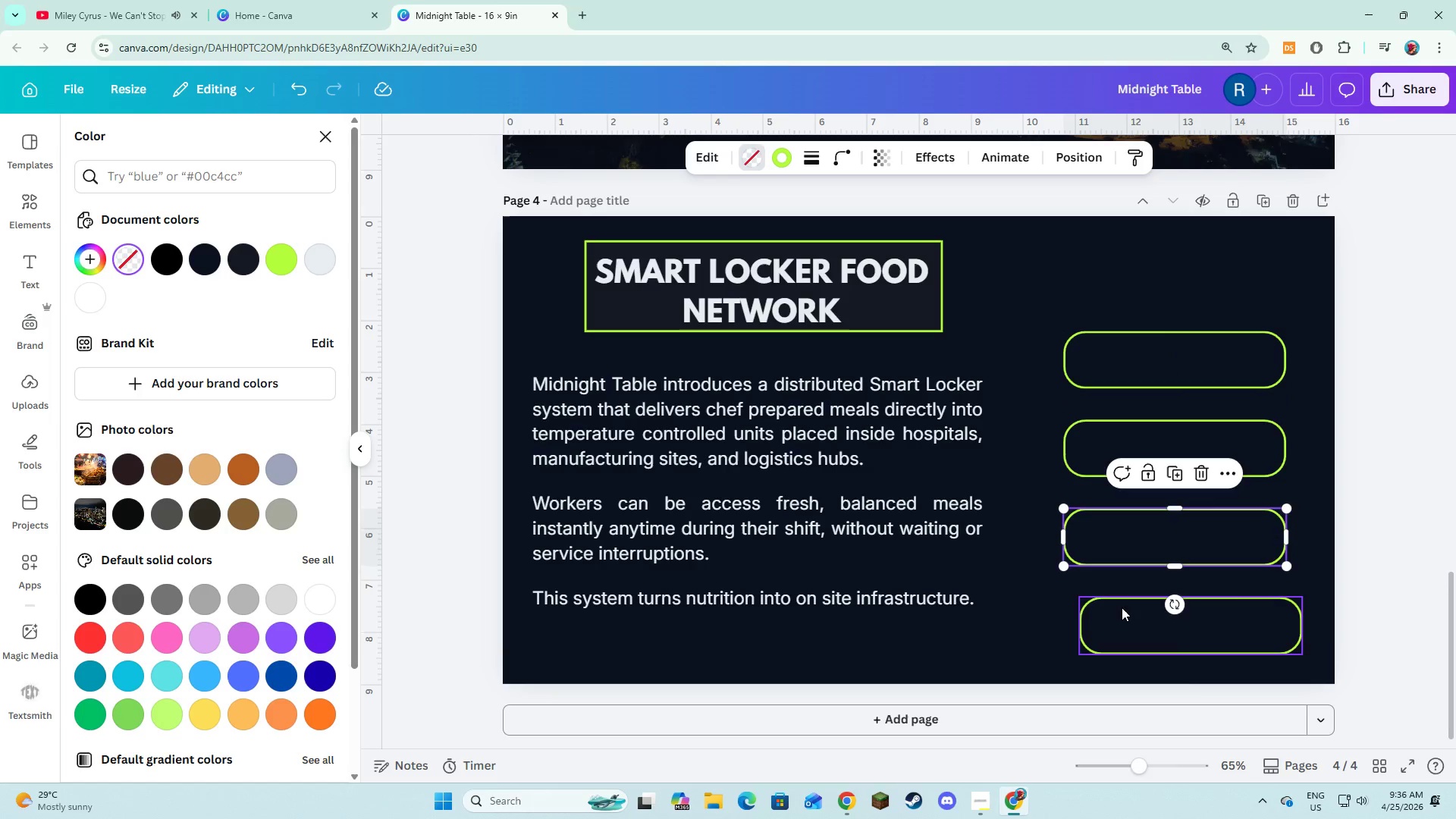 
left_click_drag(start_coordinate=[1122, 607], to_coordinate=[1106, 604])
 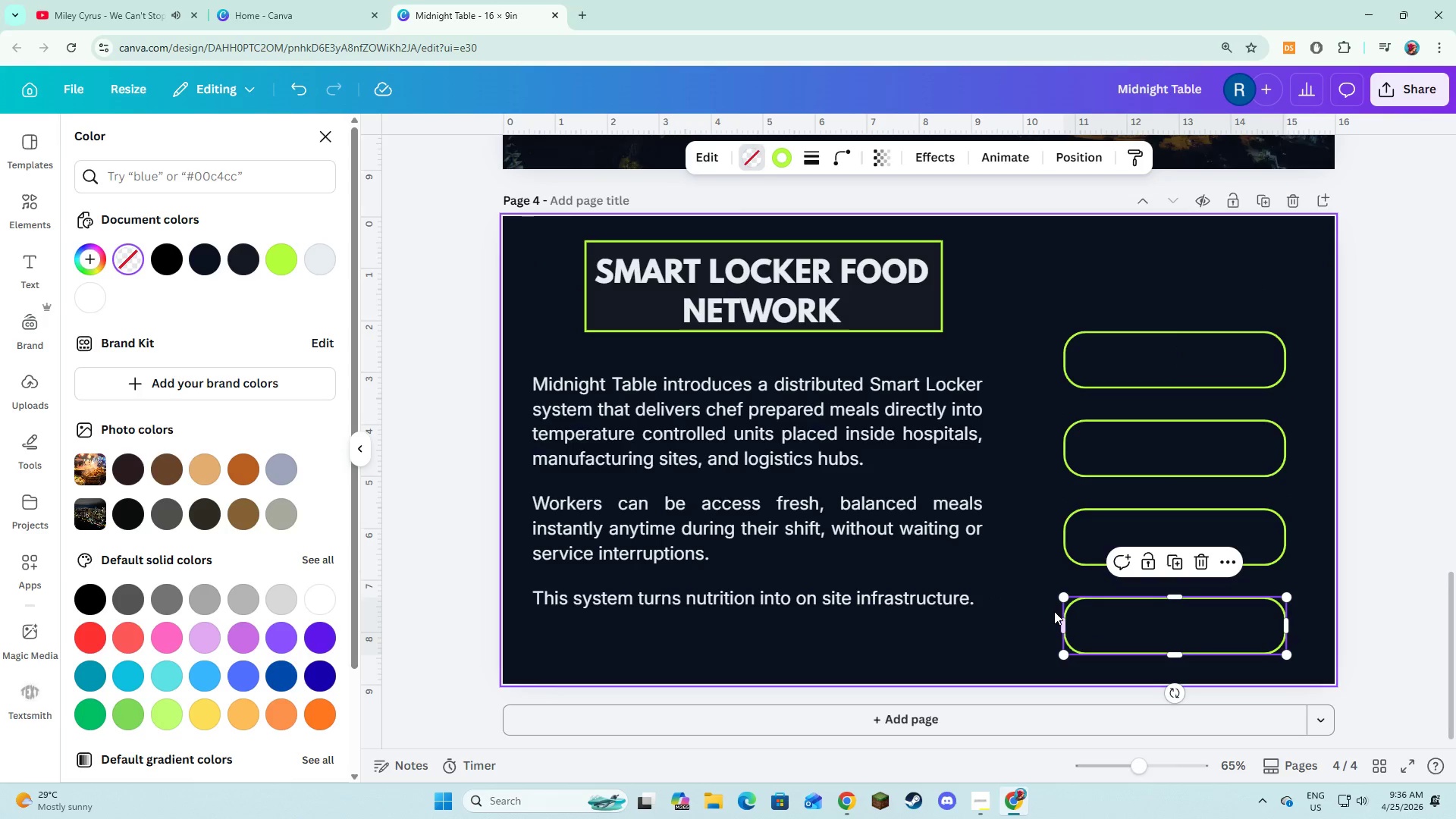 
left_click([1054, 611])
 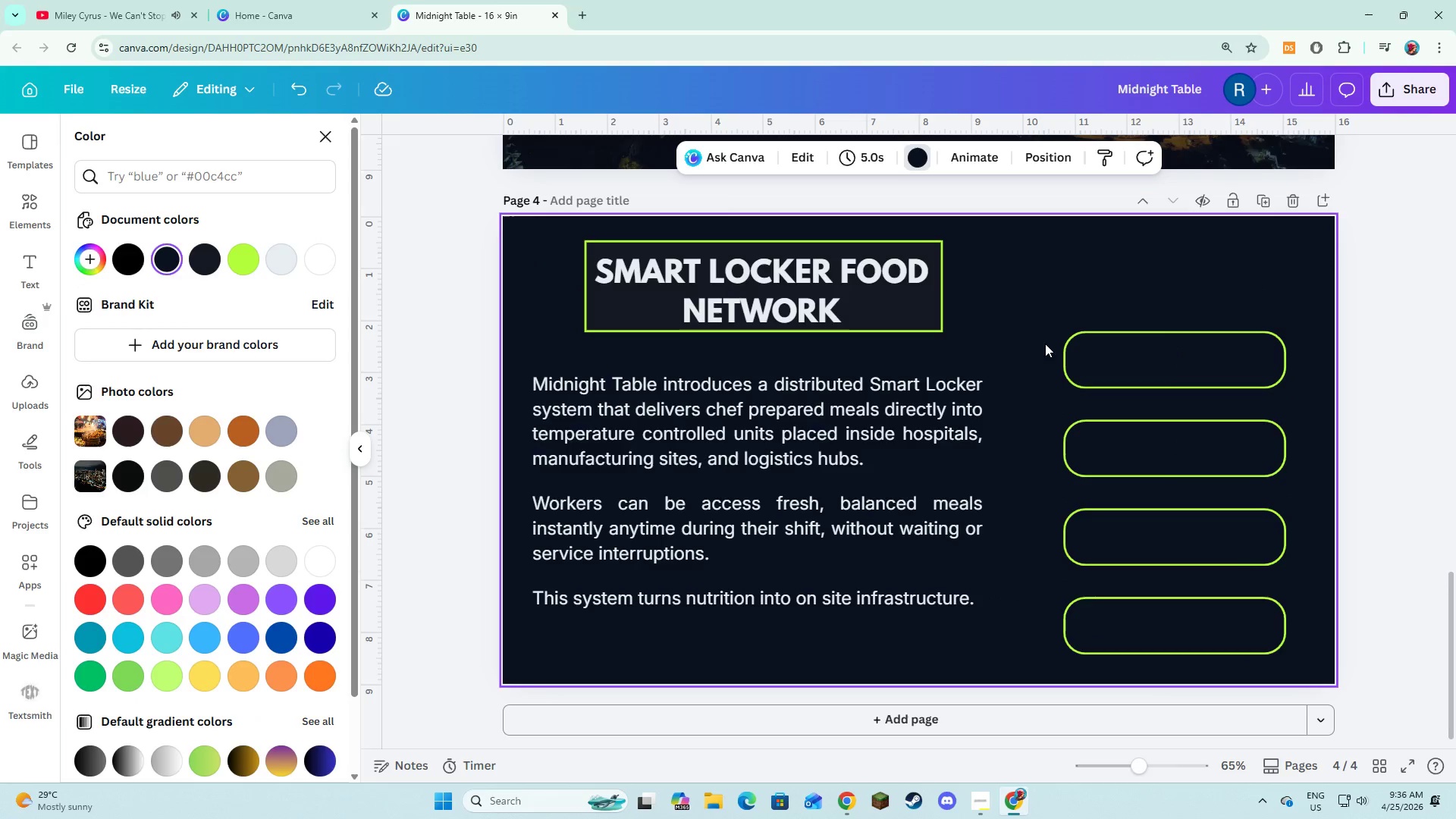 
left_click_drag(start_coordinate=[1059, 324], to_coordinate=[1320, 717])
 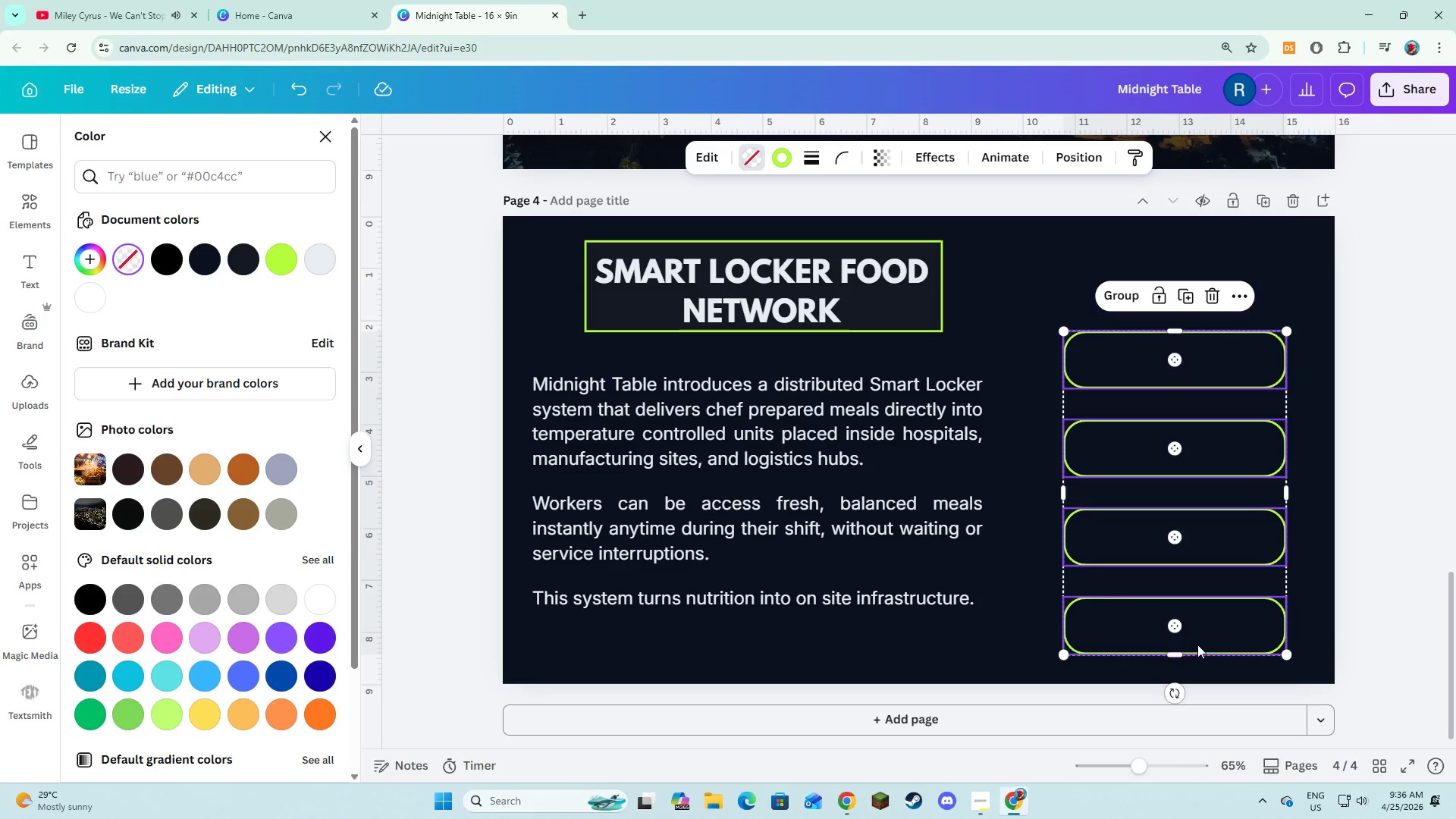 
left_click_drag(start_coordinate=[1199, 645], to_coordinate=[1205, 638])
 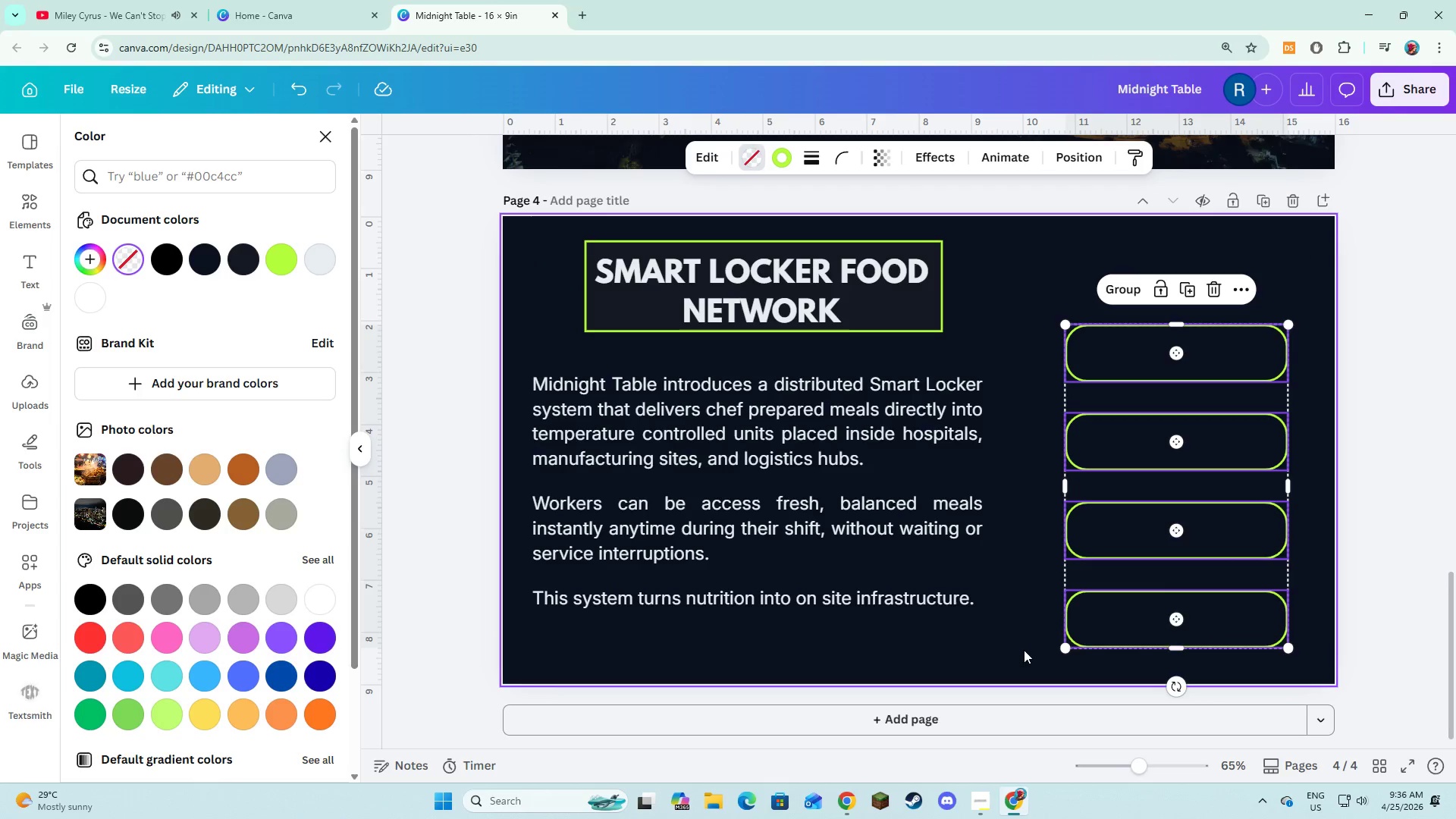 
left_click([1021, 650])
 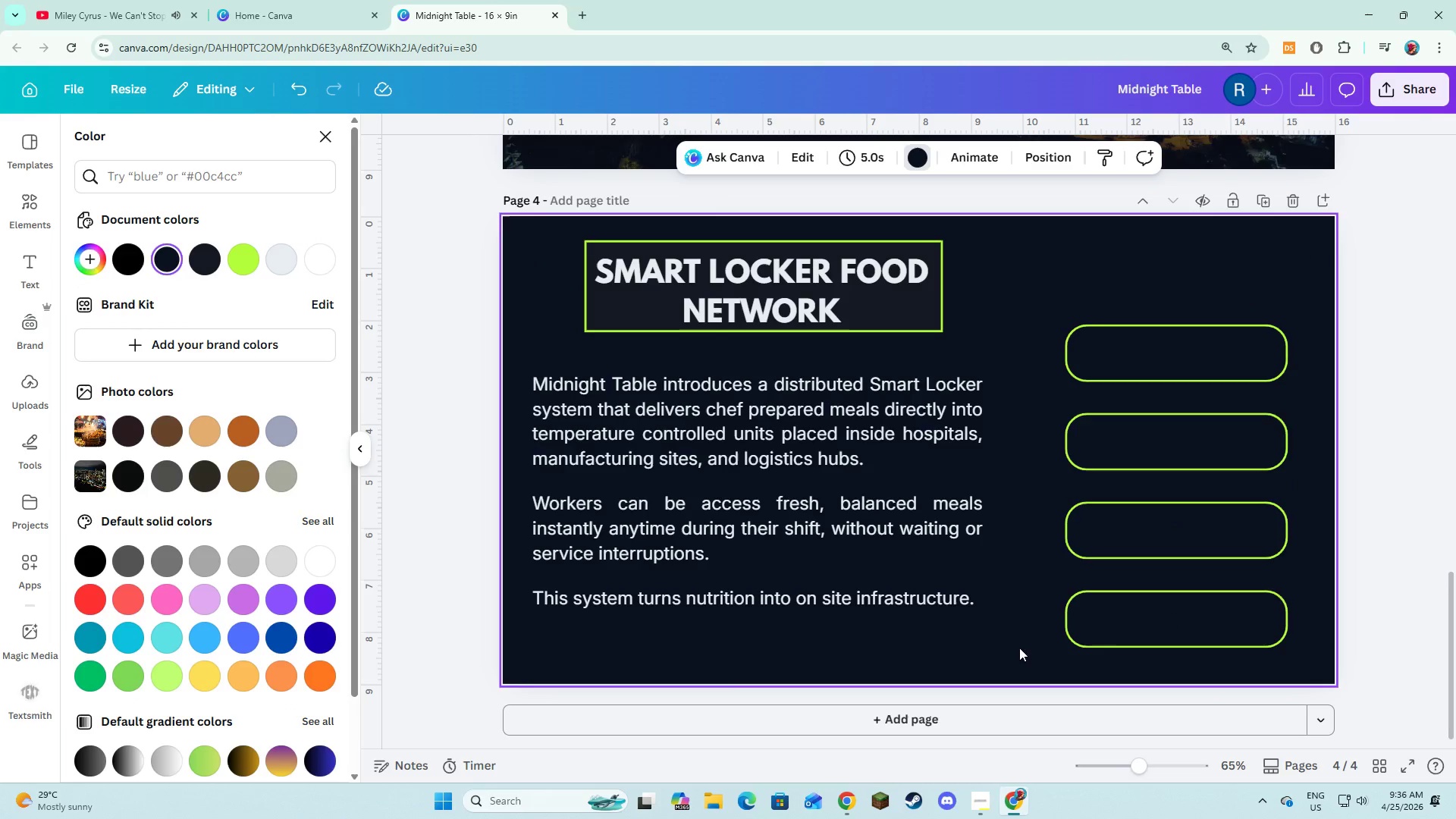 
left_click([1106, 364])
 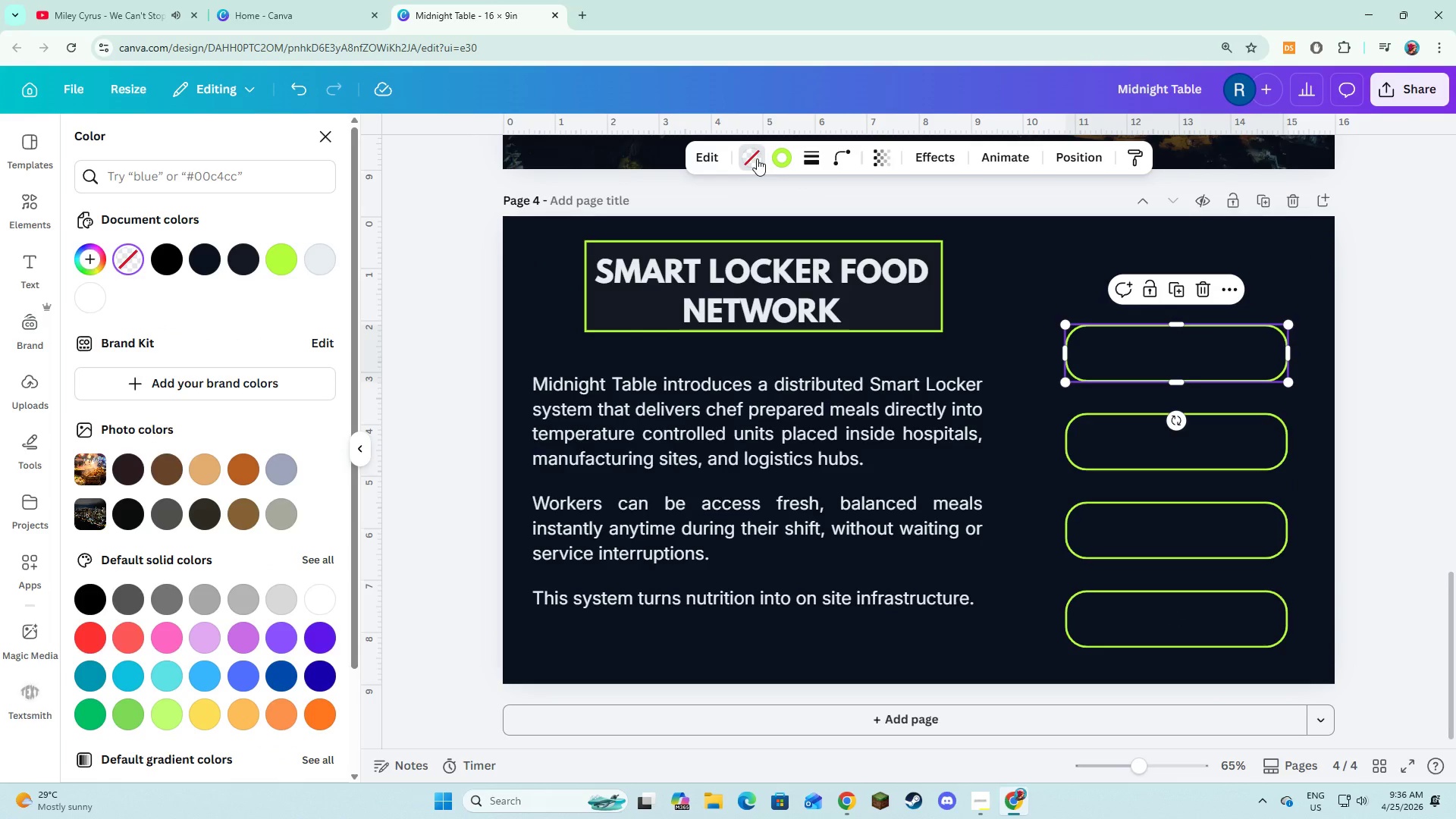 
left_click([320, 265])
 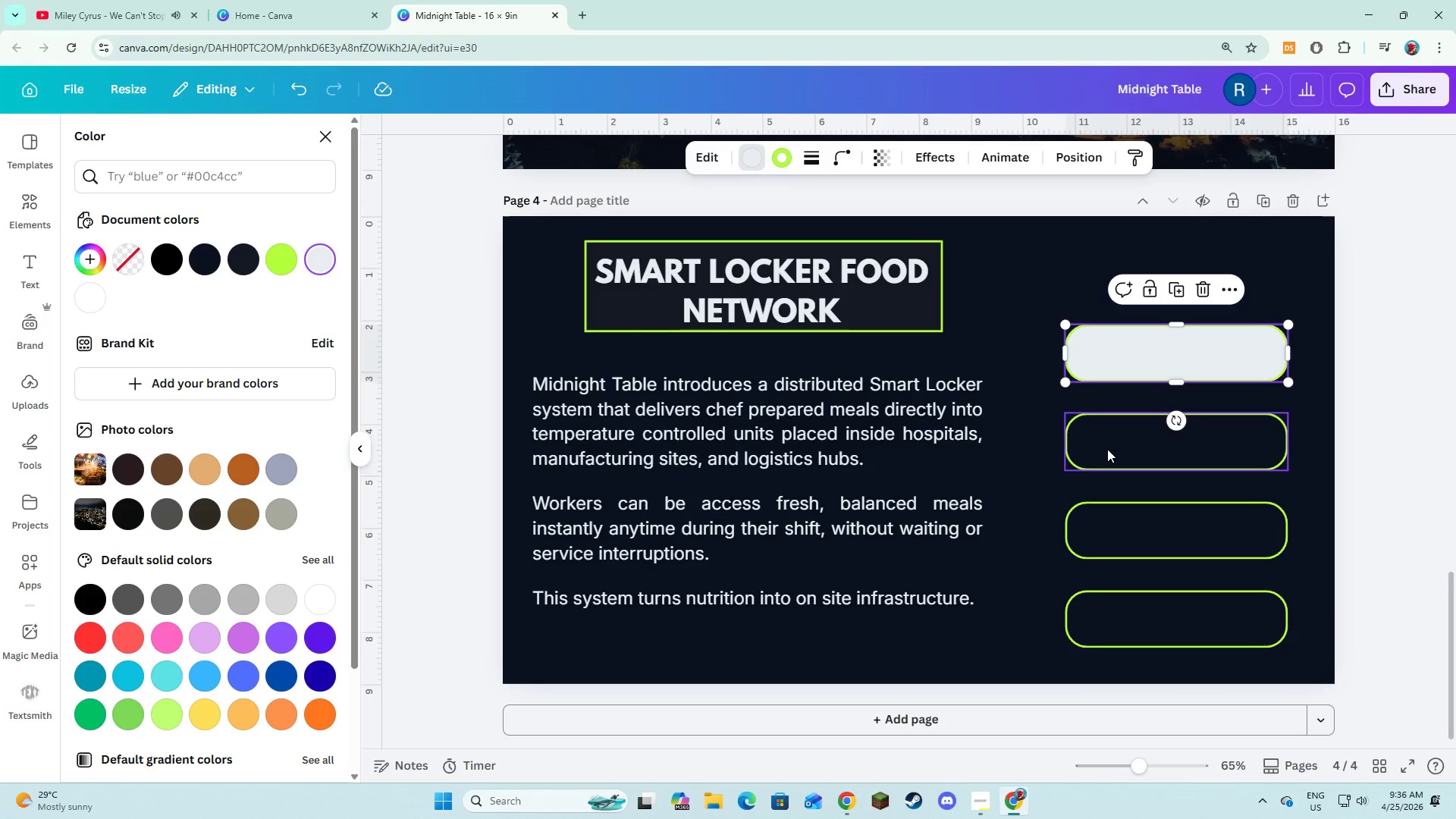 
left_click([1107, 449])
 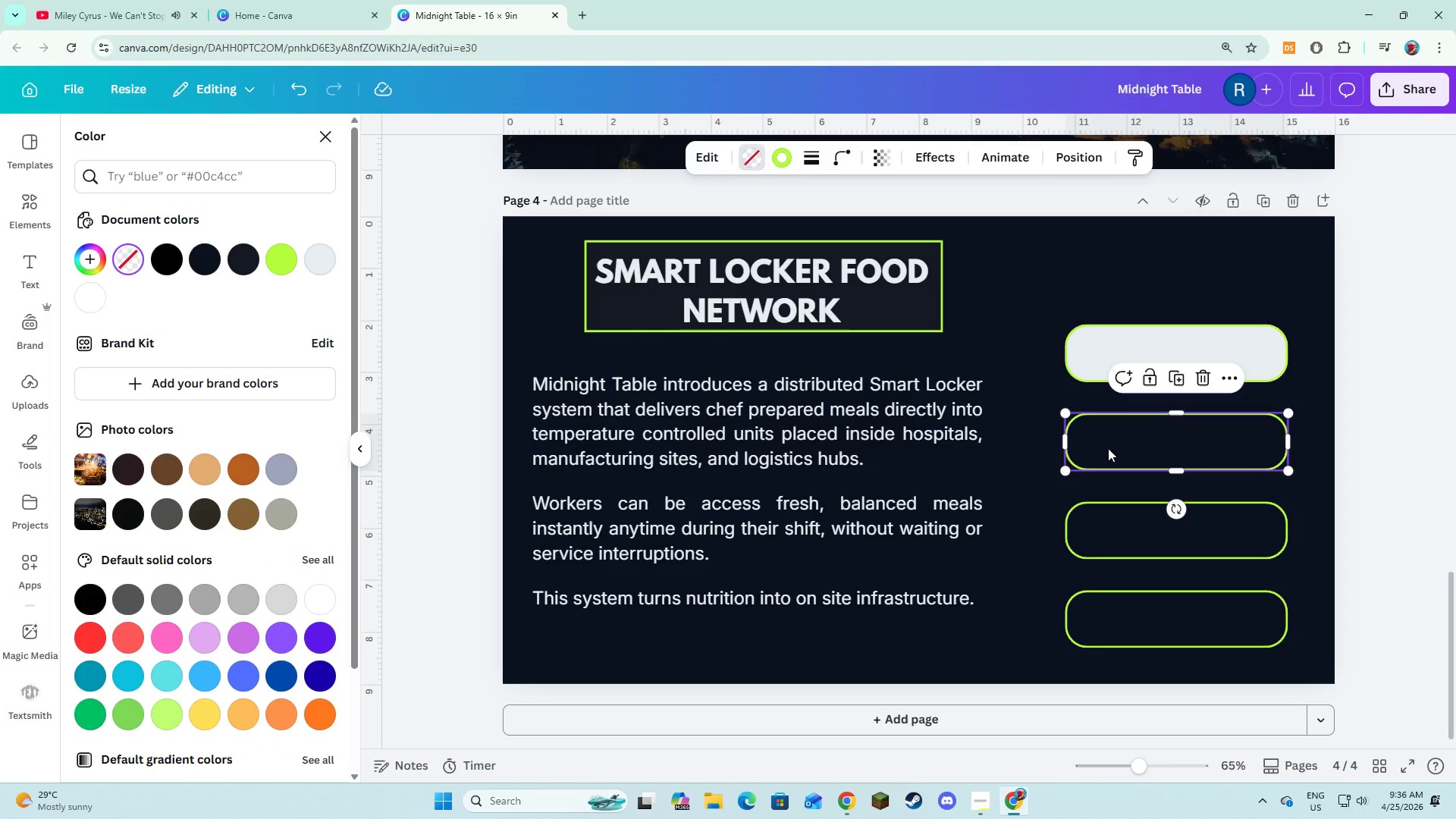 
hold_key(key=ShiftLeft, duration=0.47)
 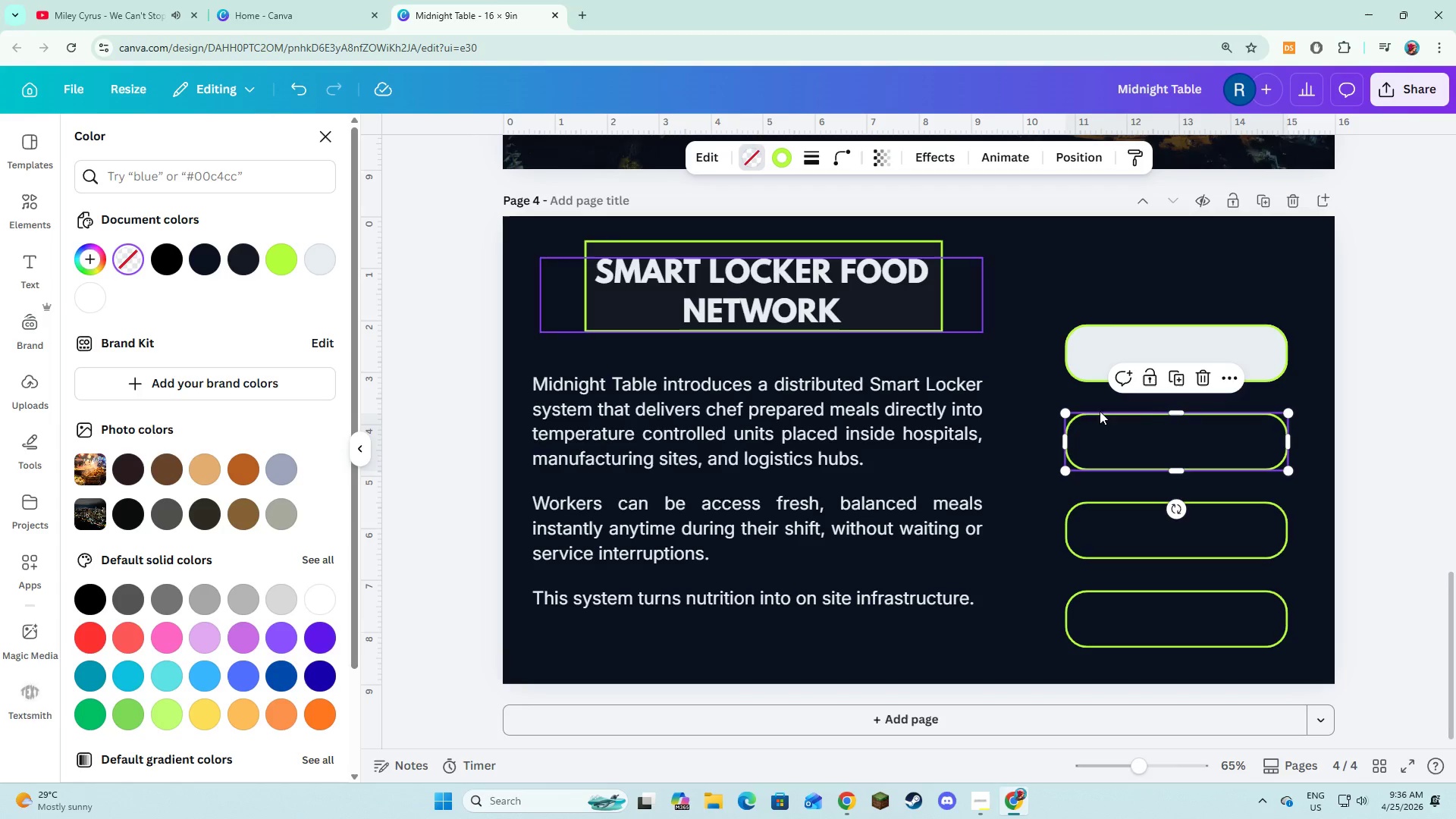 
hold_key(key=ShiftLeft, duration=1.24)
left_click([1152, 517])
 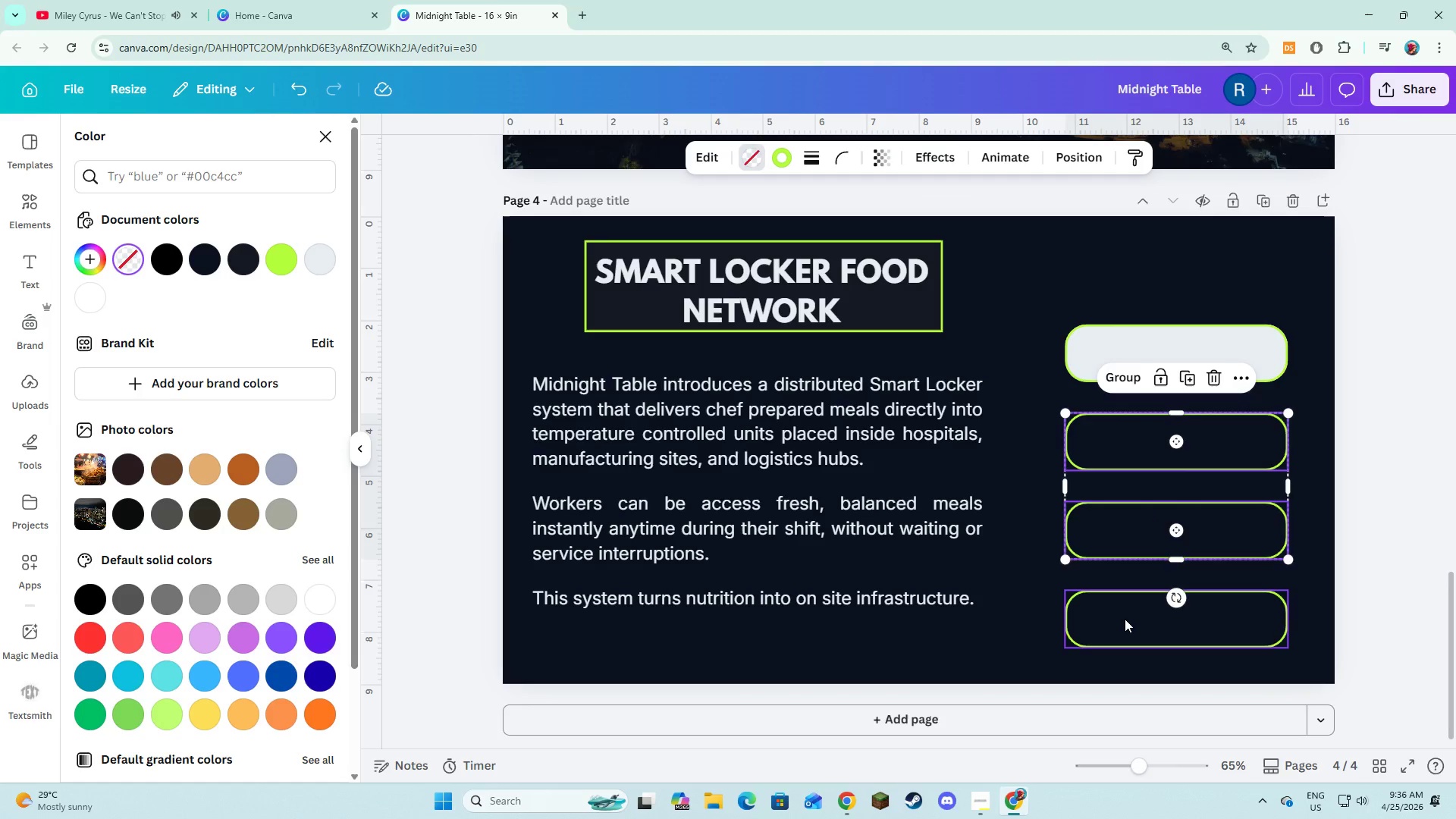 
left_click([1125, 619])
 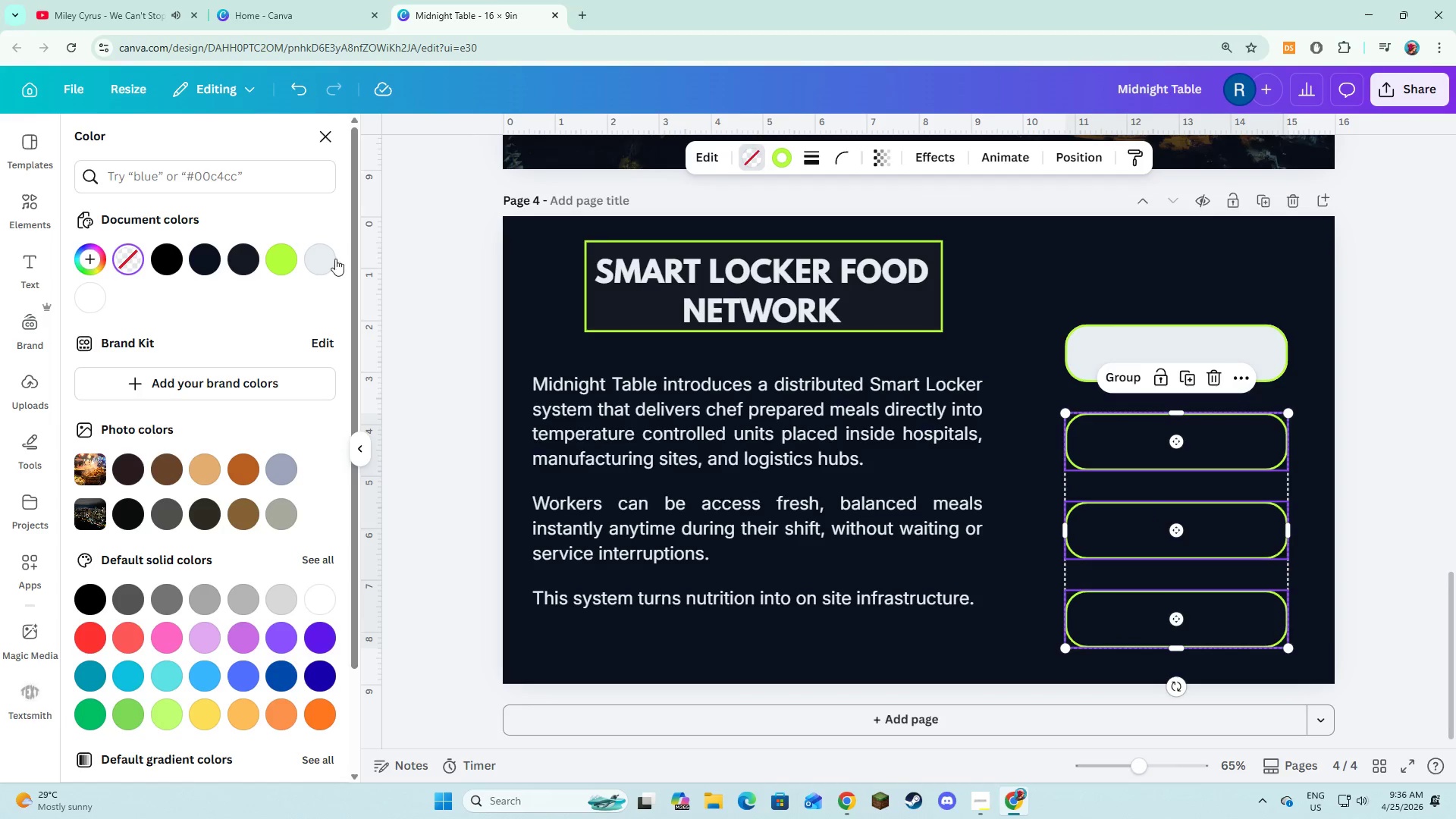 
left_click([326, 257])
 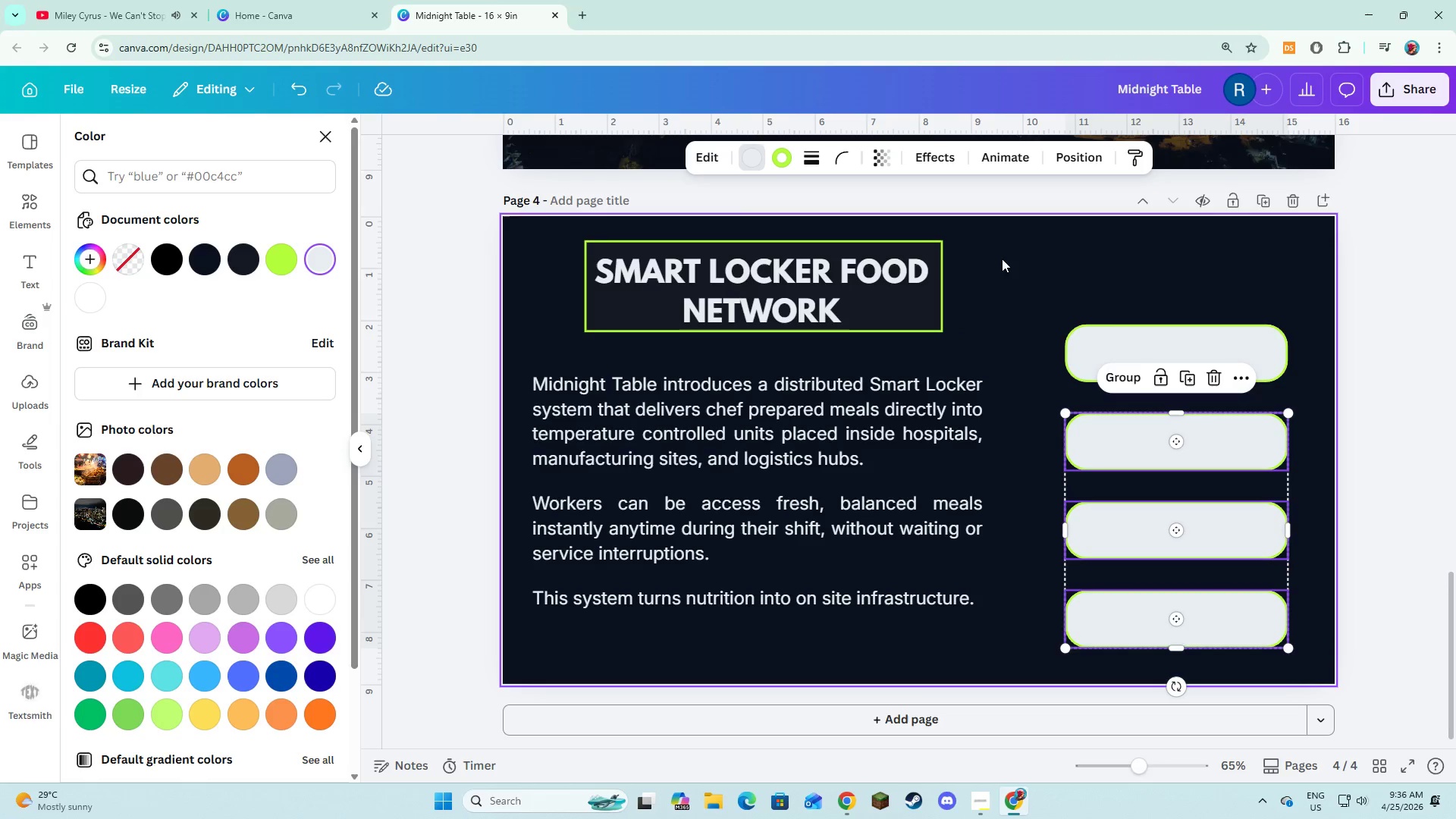 
left_click([1040, 259])
 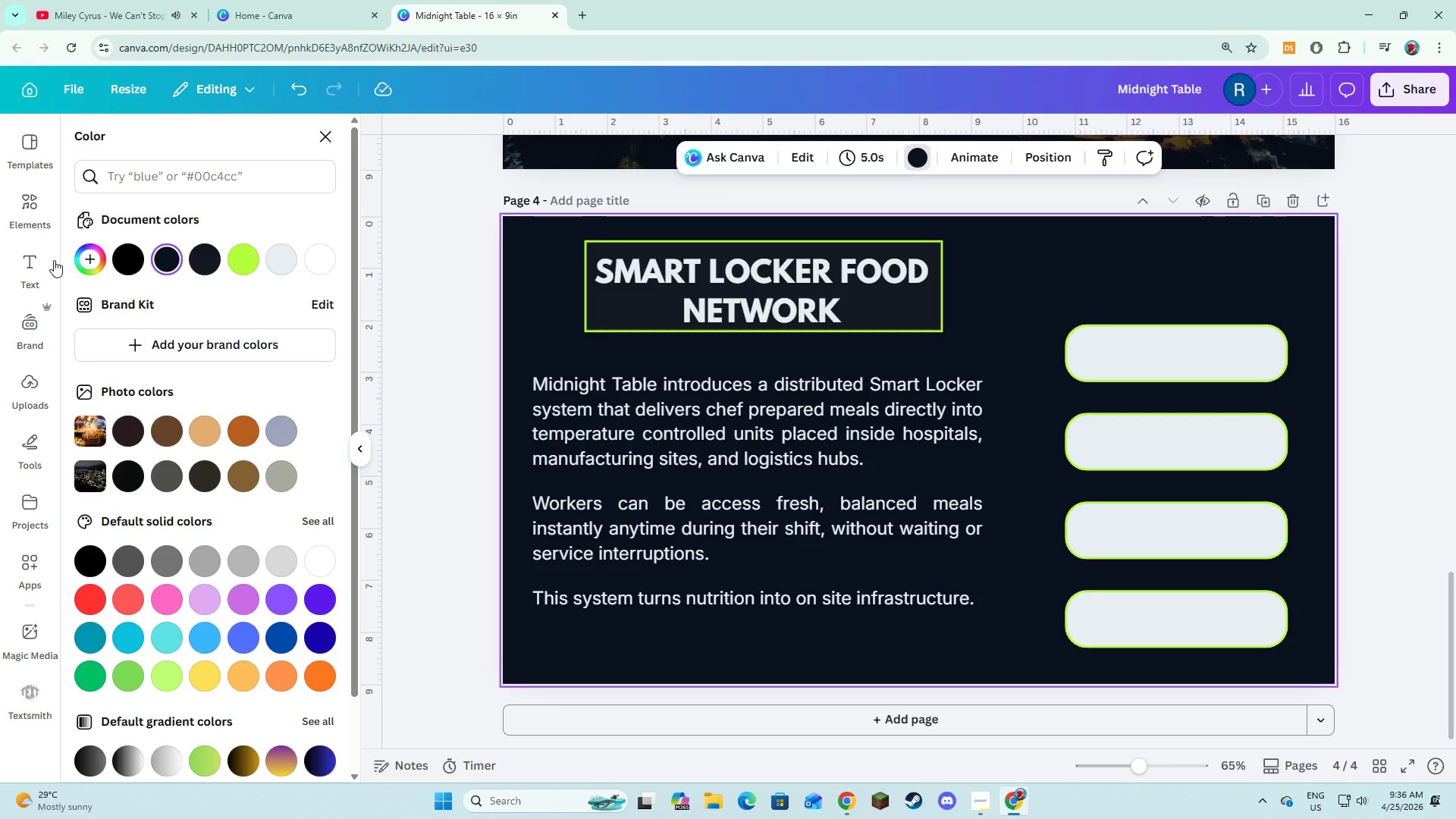 
left_click([33, 265])
 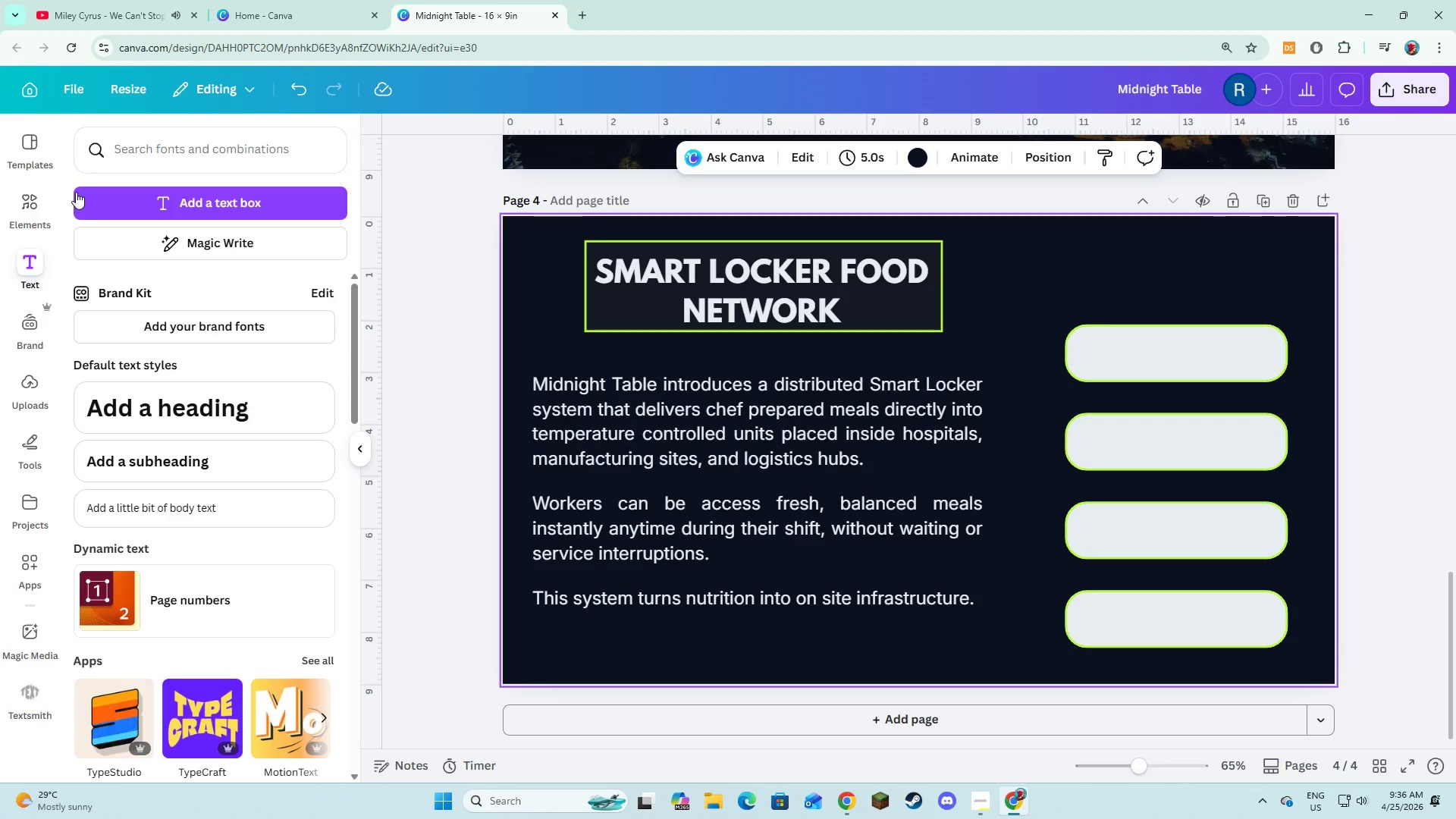 
left_click([76, 192])
 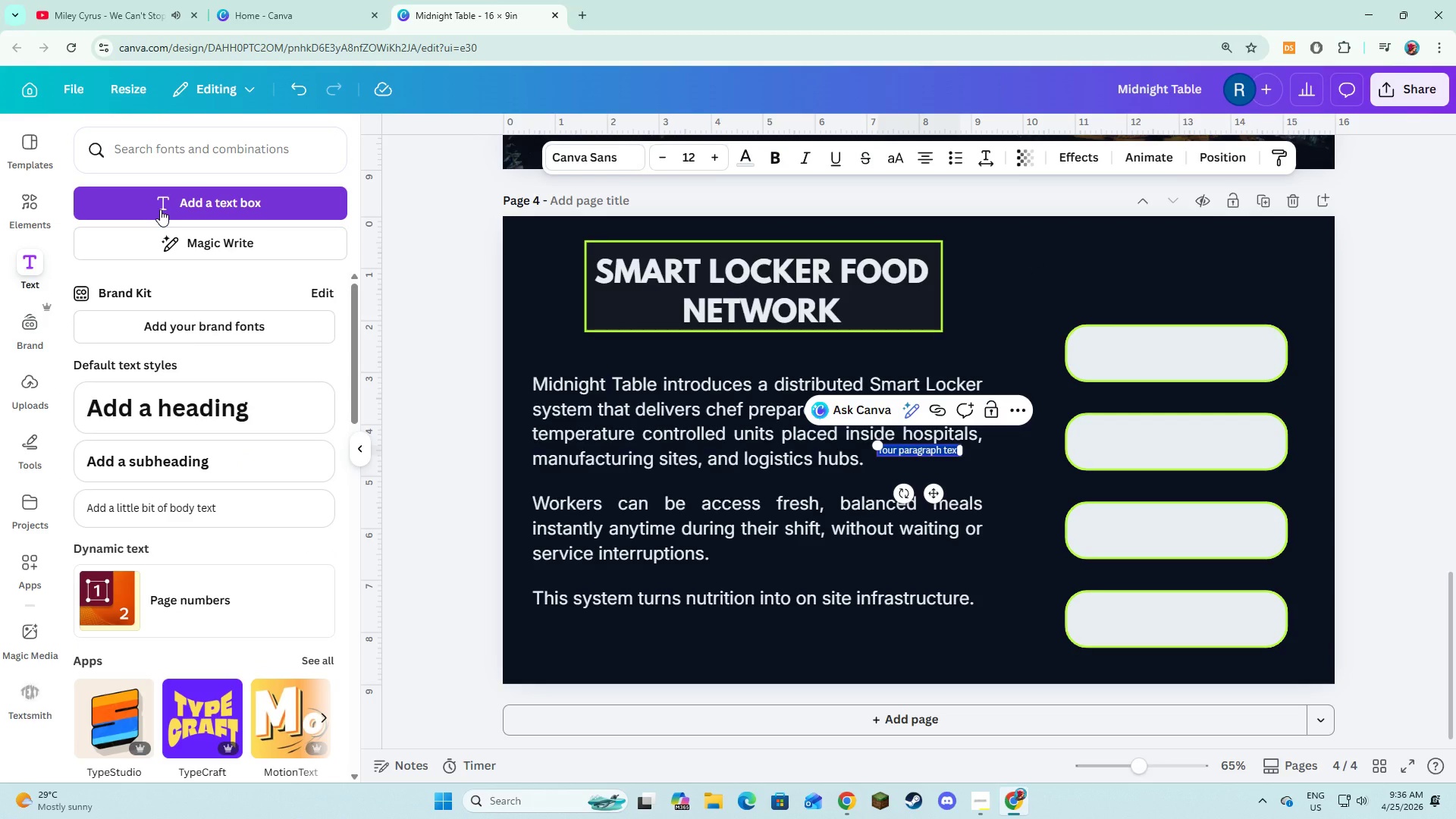 
type(Mi)
key(Backspace)
type(ID)
key(Backspace)
key(Backspace)
type(idnight Table Kitchenc)
key(Backspace)
 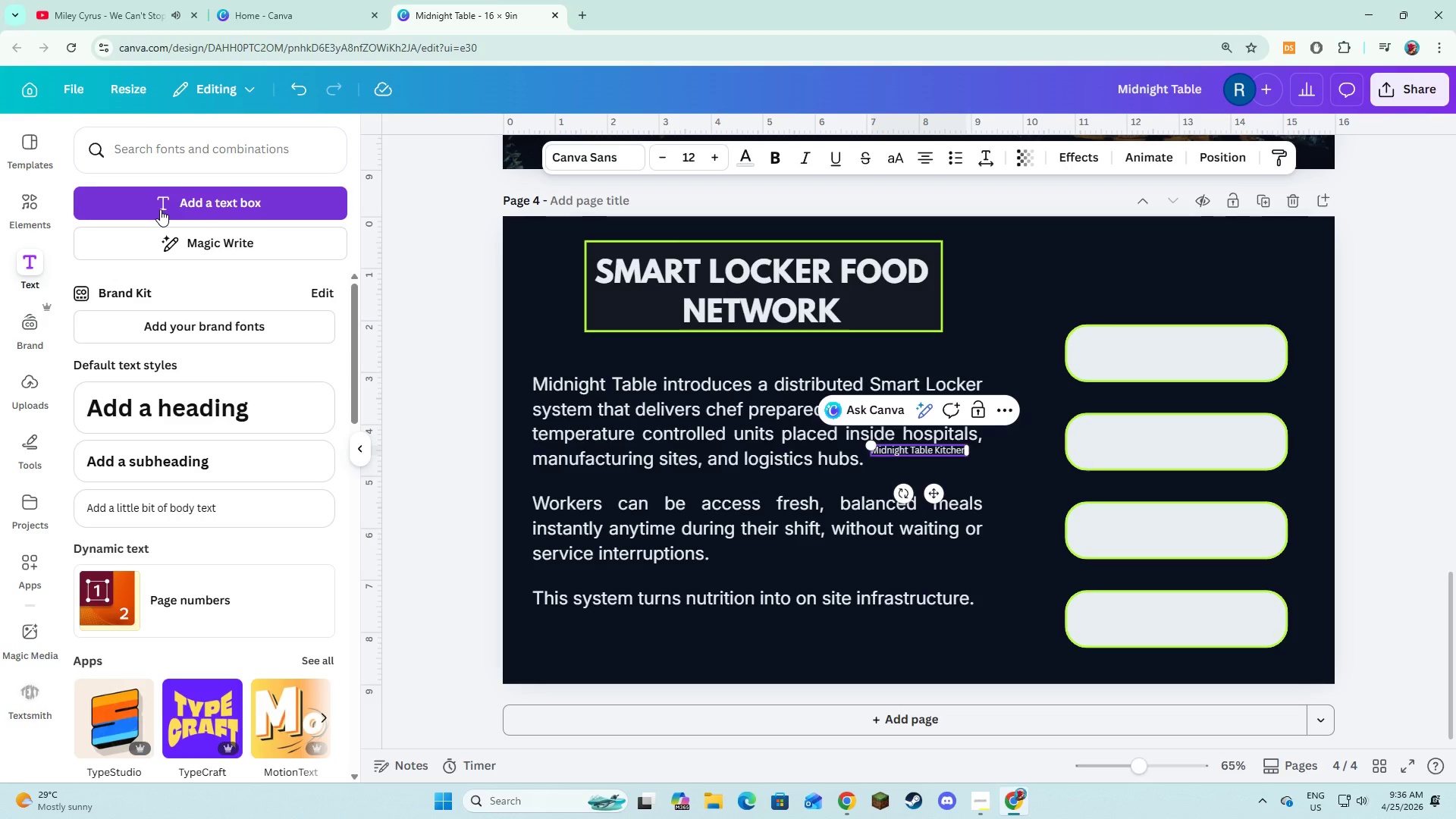 
hold_key(key=ControlLeft, duration=0.38)
 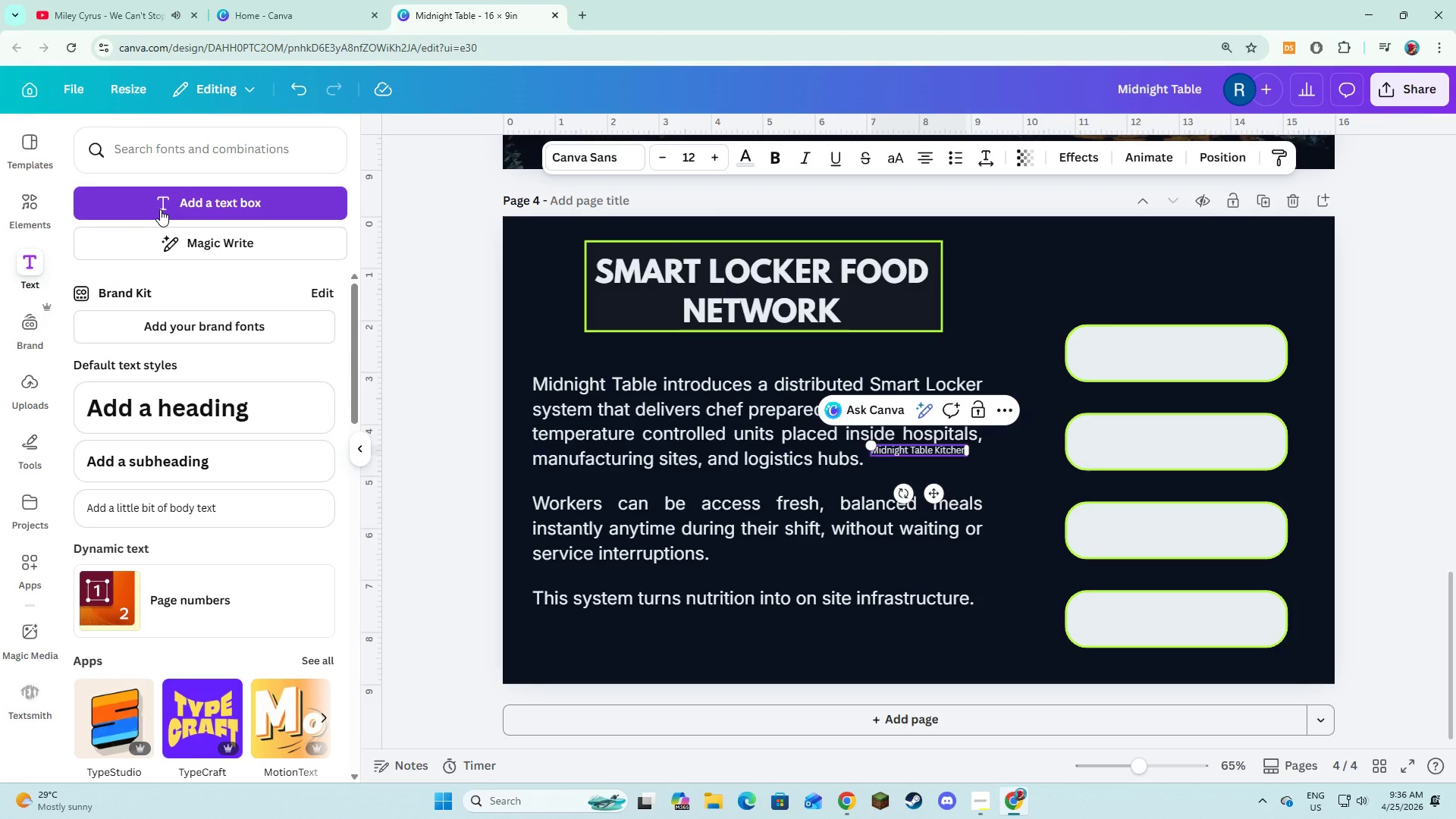 
key(Control+A)
 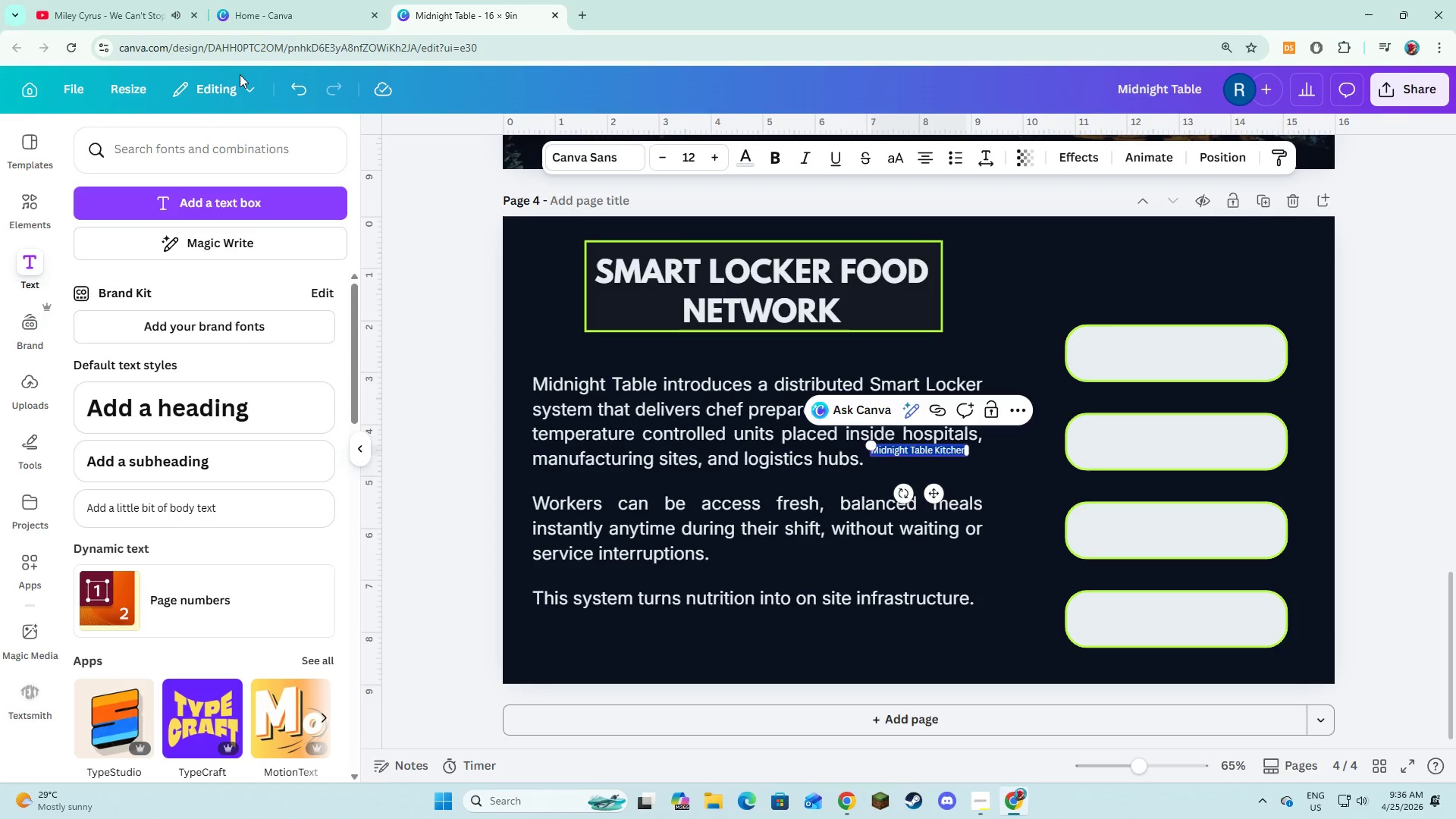 
left_click([561, 159])
 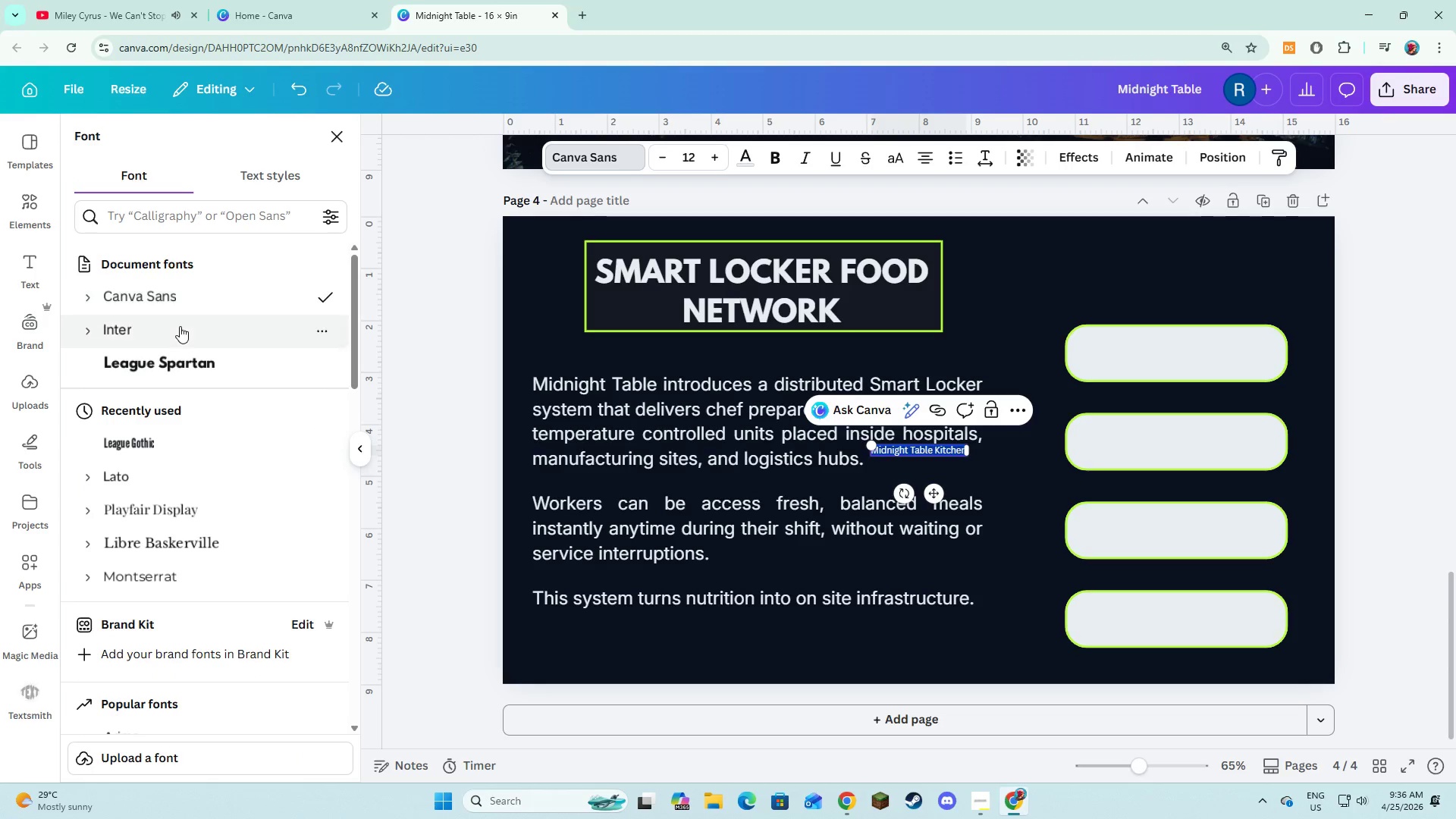 
left_click([180, 326])
 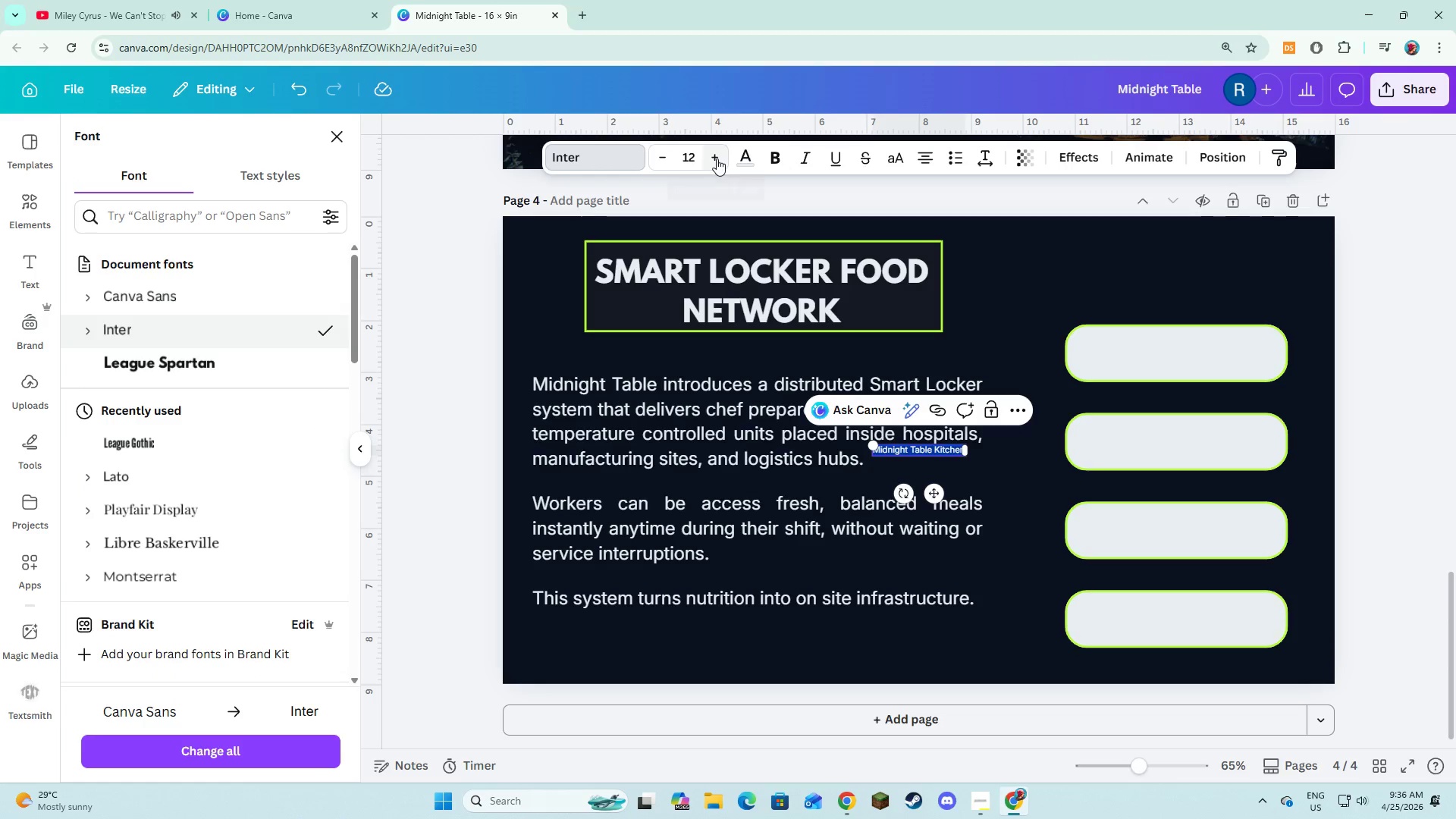 
double_click([717, 158])
 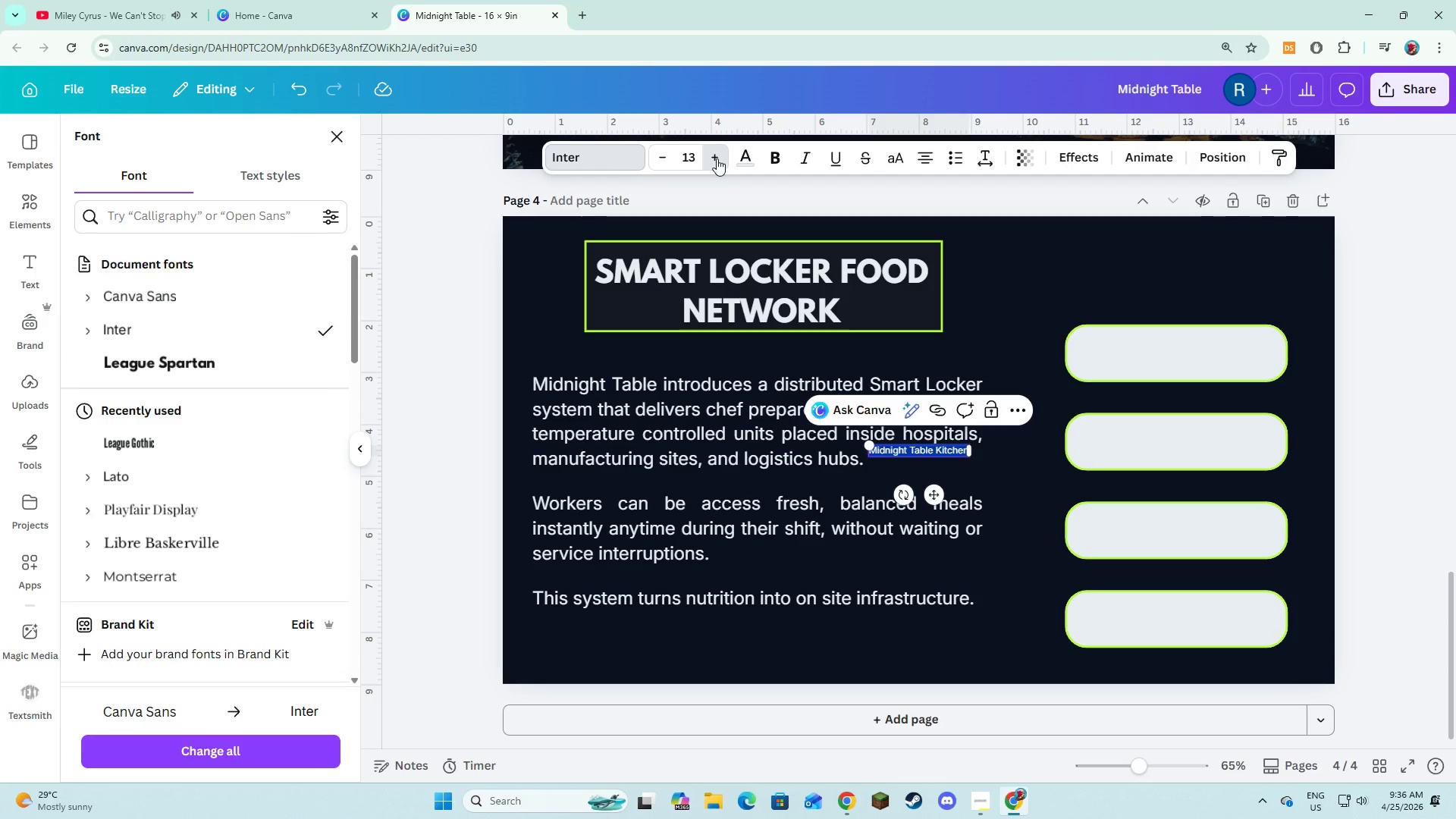 
triple_click([717, 158])
 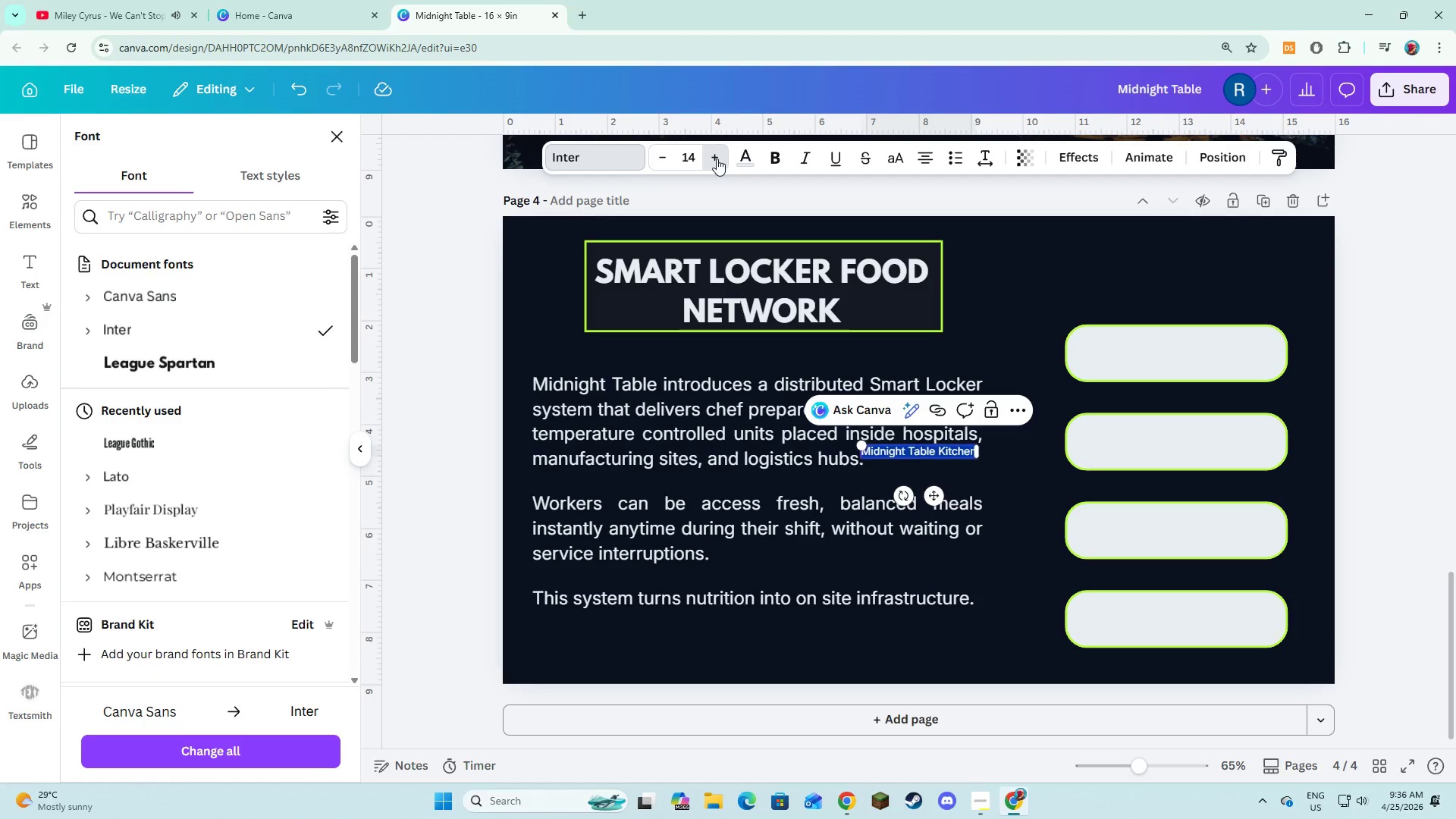 
triple_click([717, 158])
 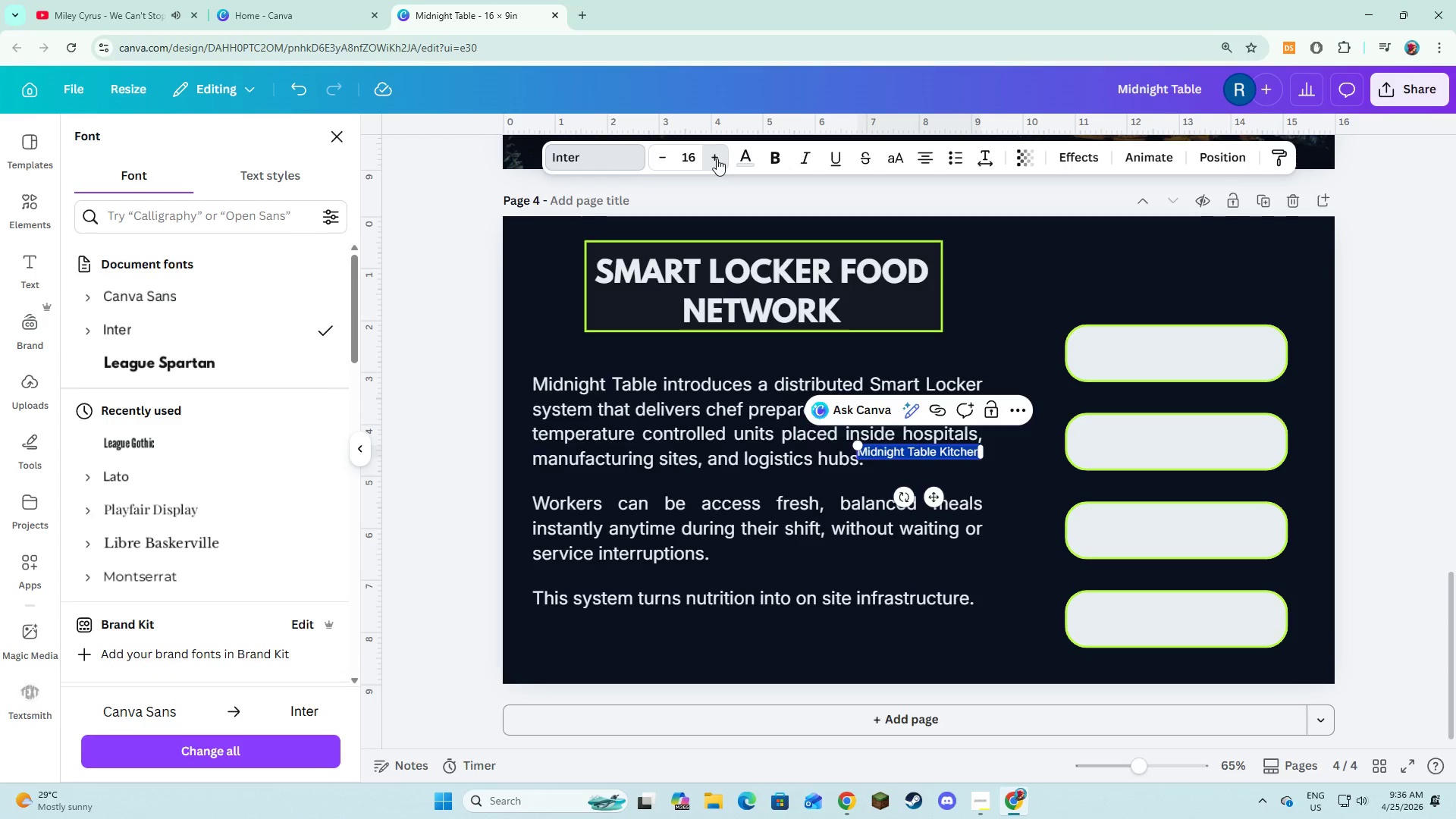 
triple_click([717, 158])
 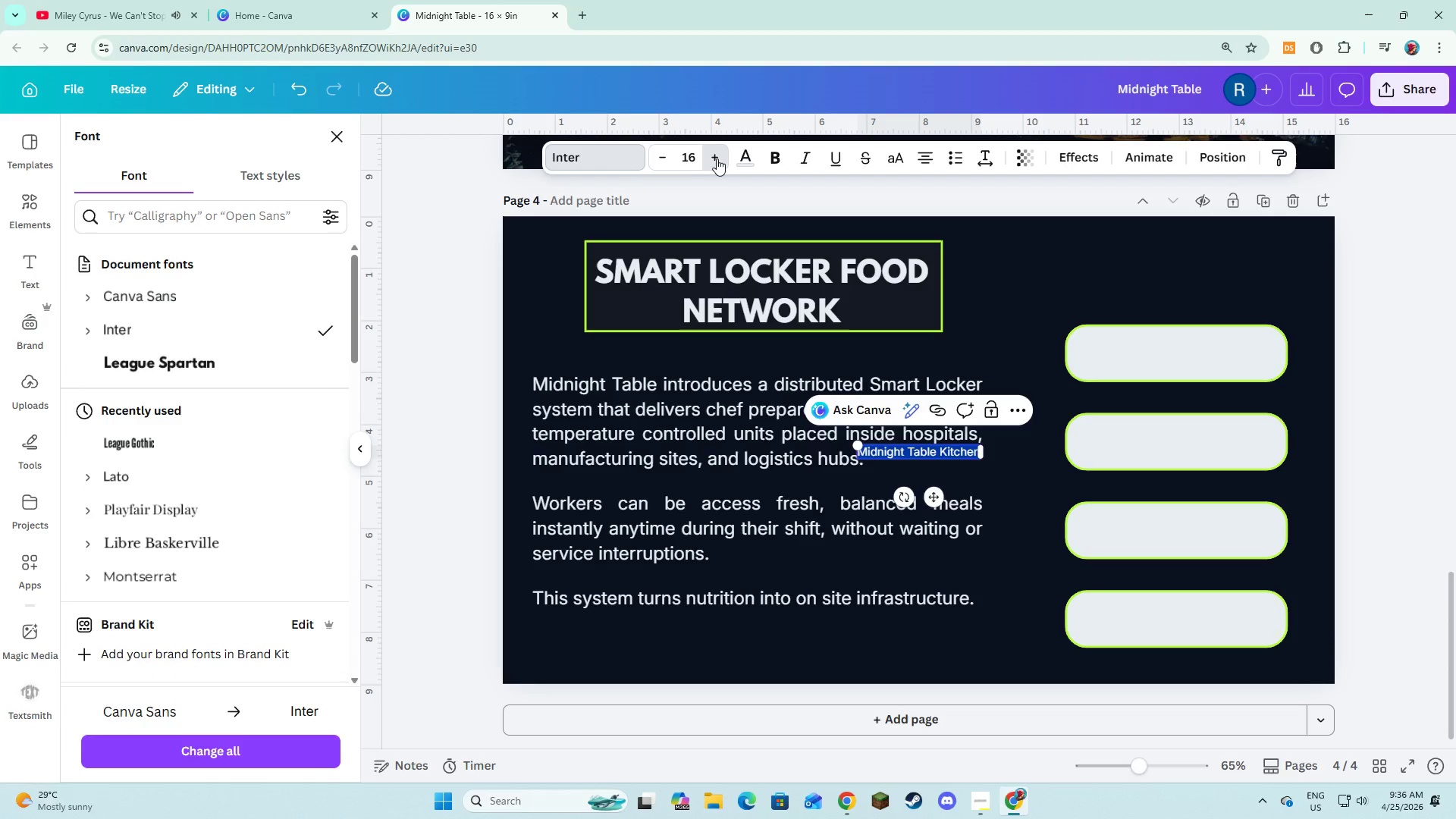 
triple_click([717, 158])
 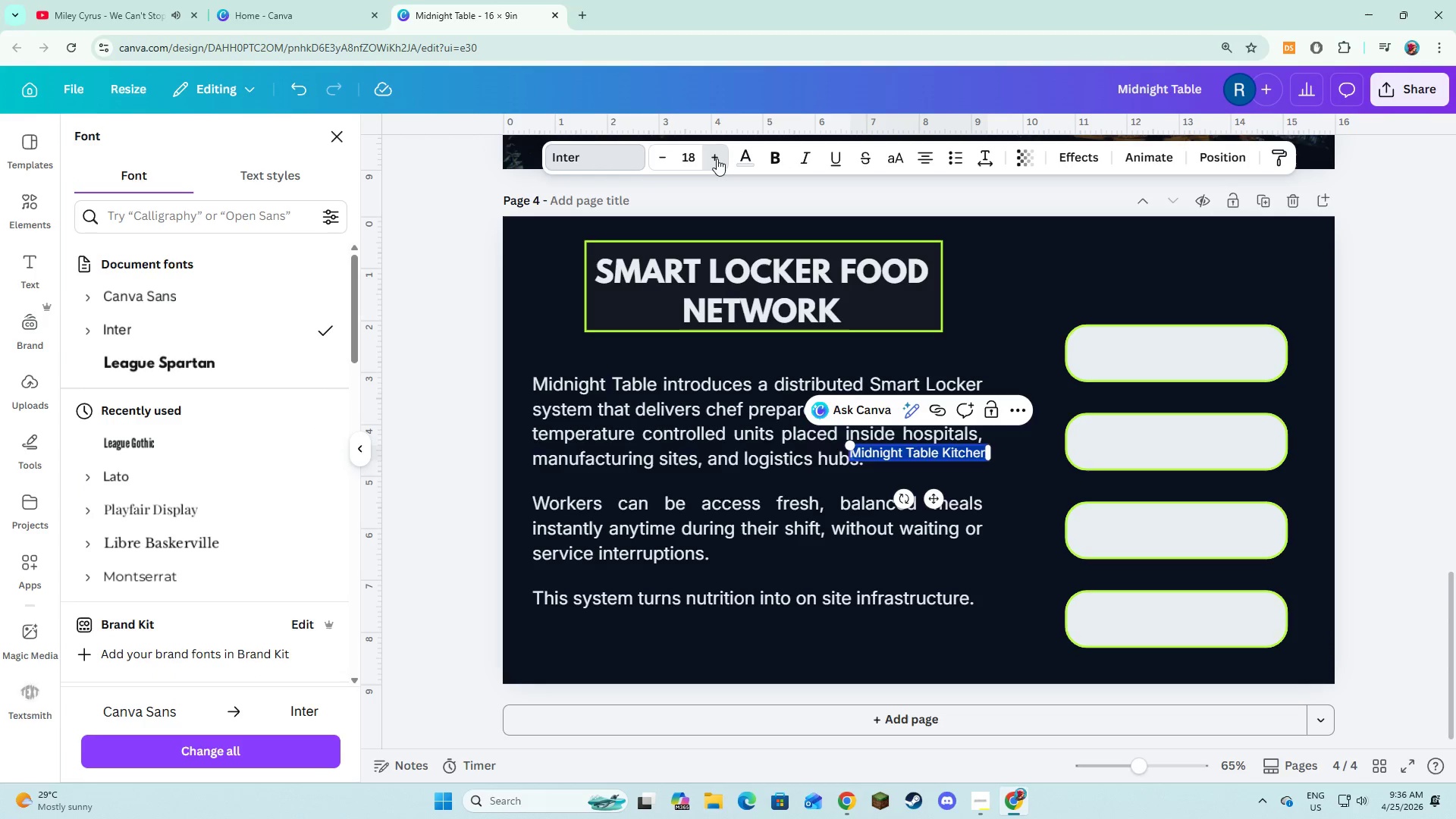 
triple_click([717, 158])
 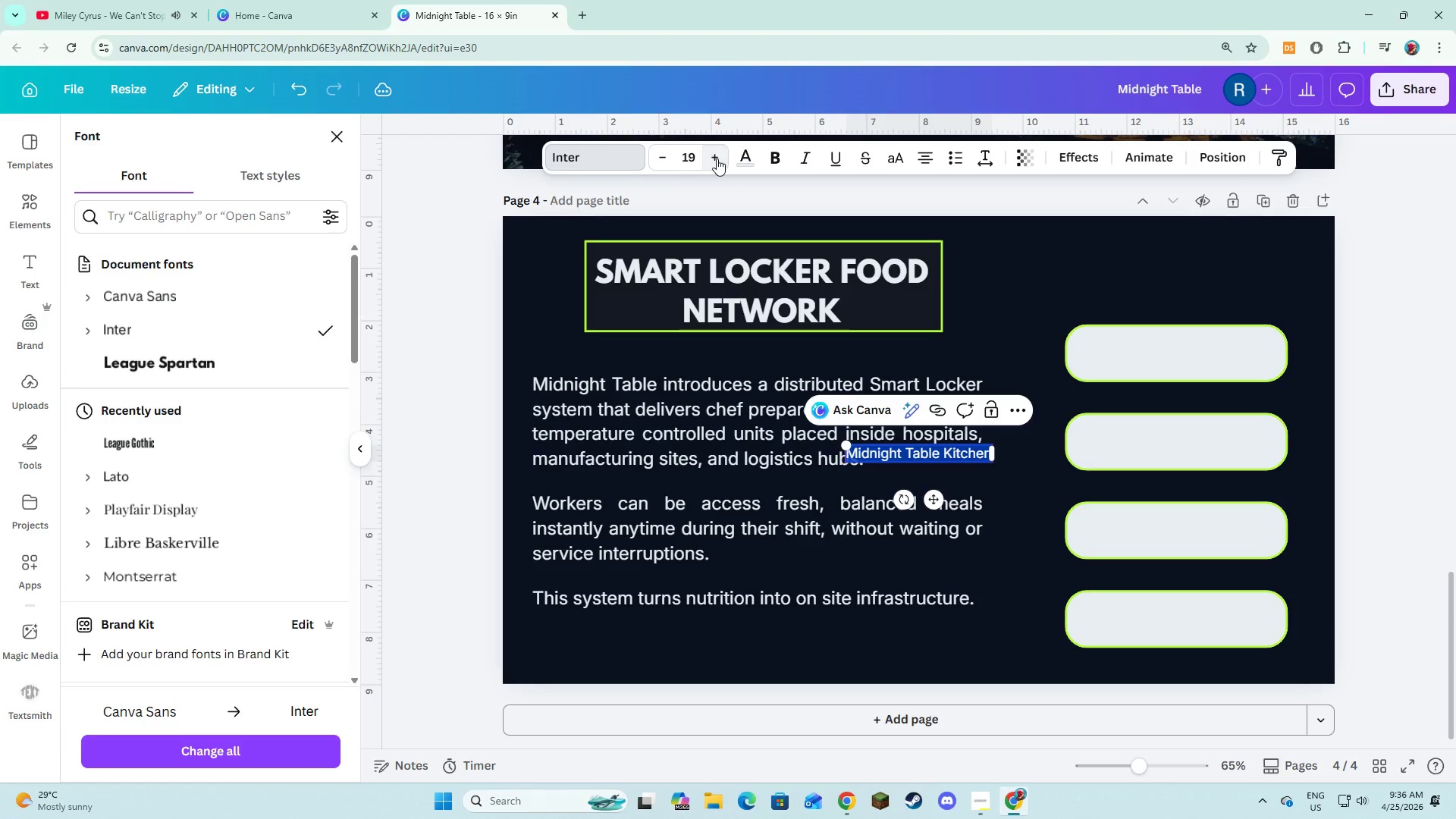 
triple_click([717, 158])
 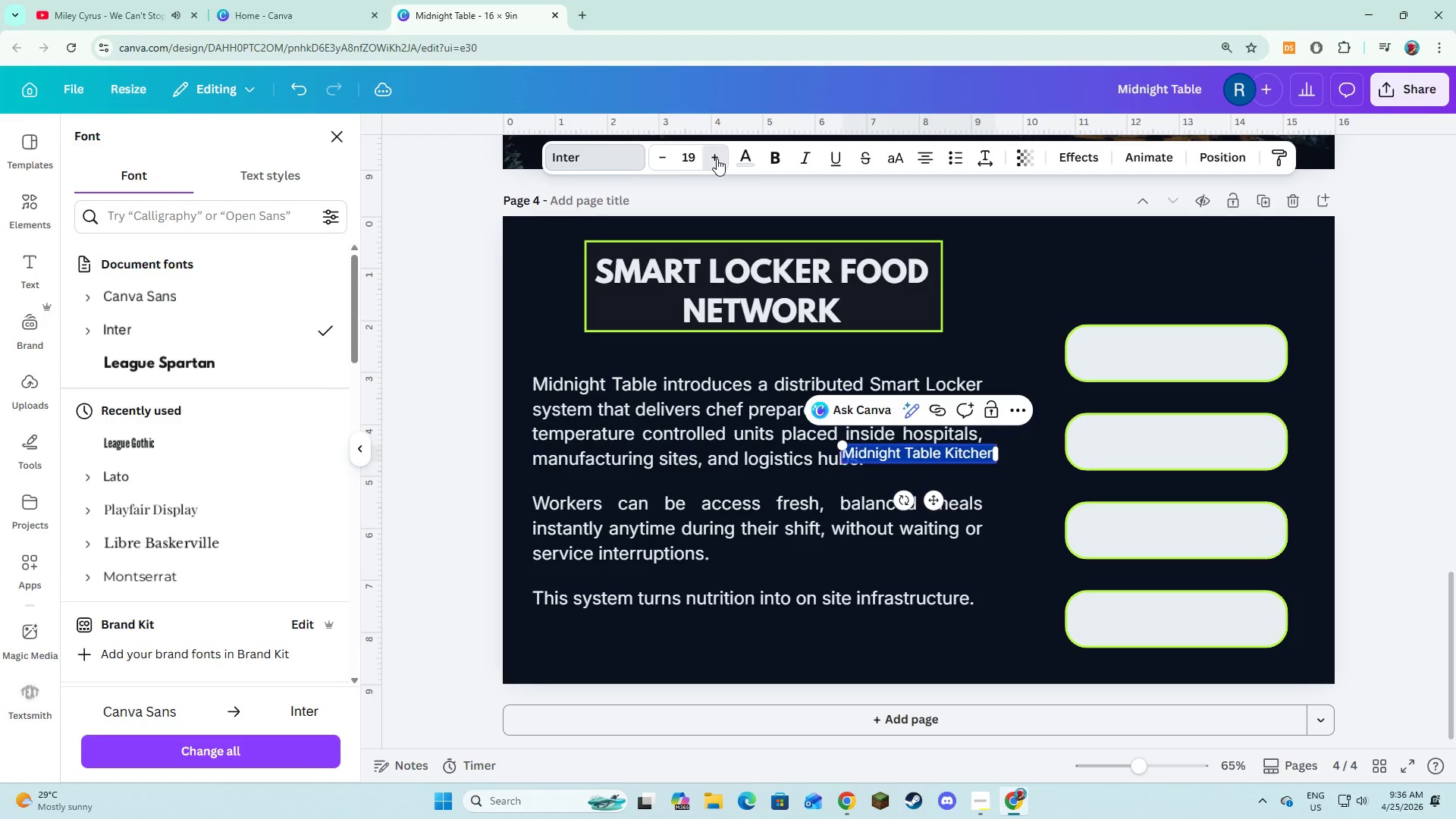 
triple_click([717, 158])
 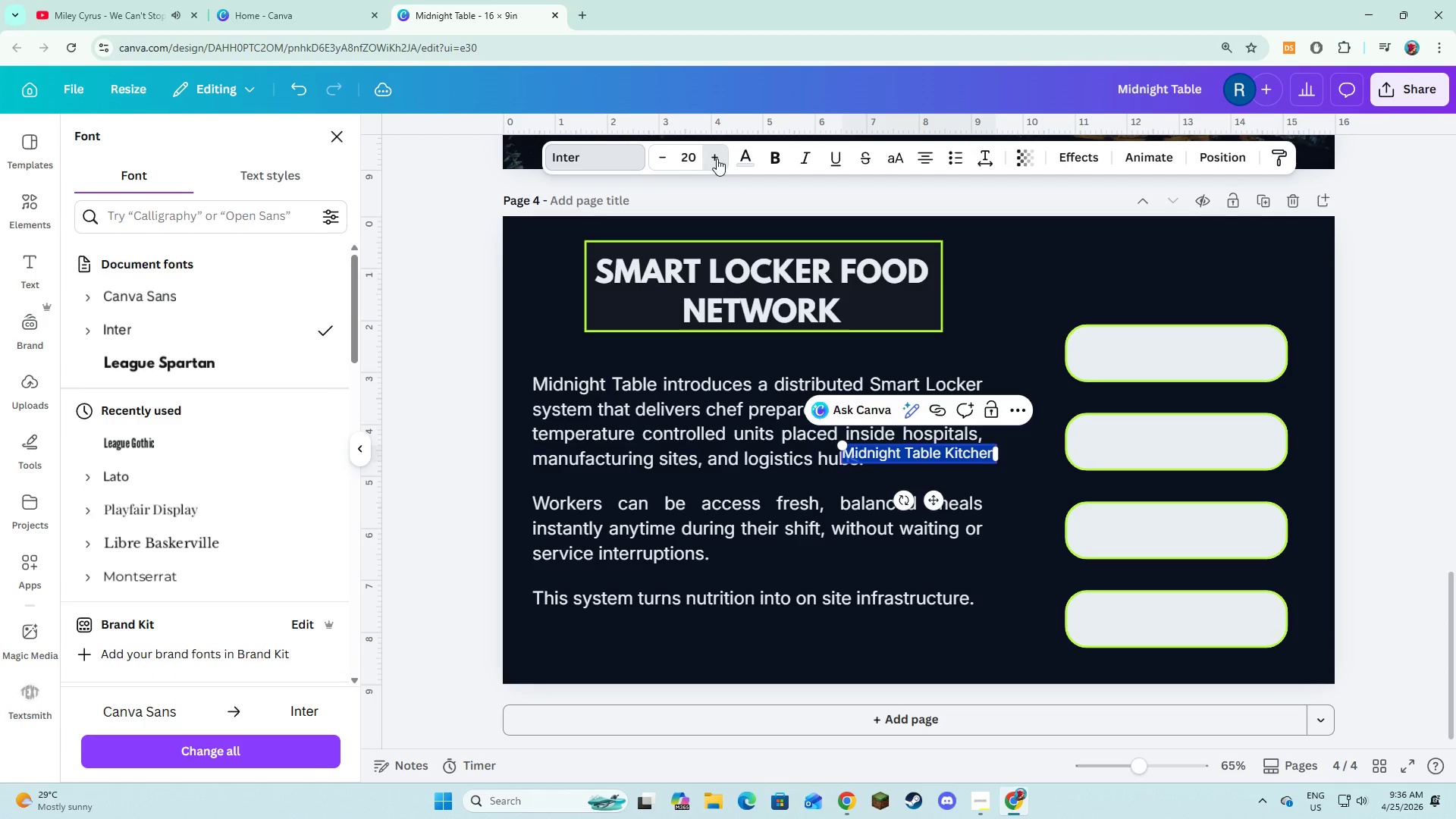 
triple_click([717, 158])
 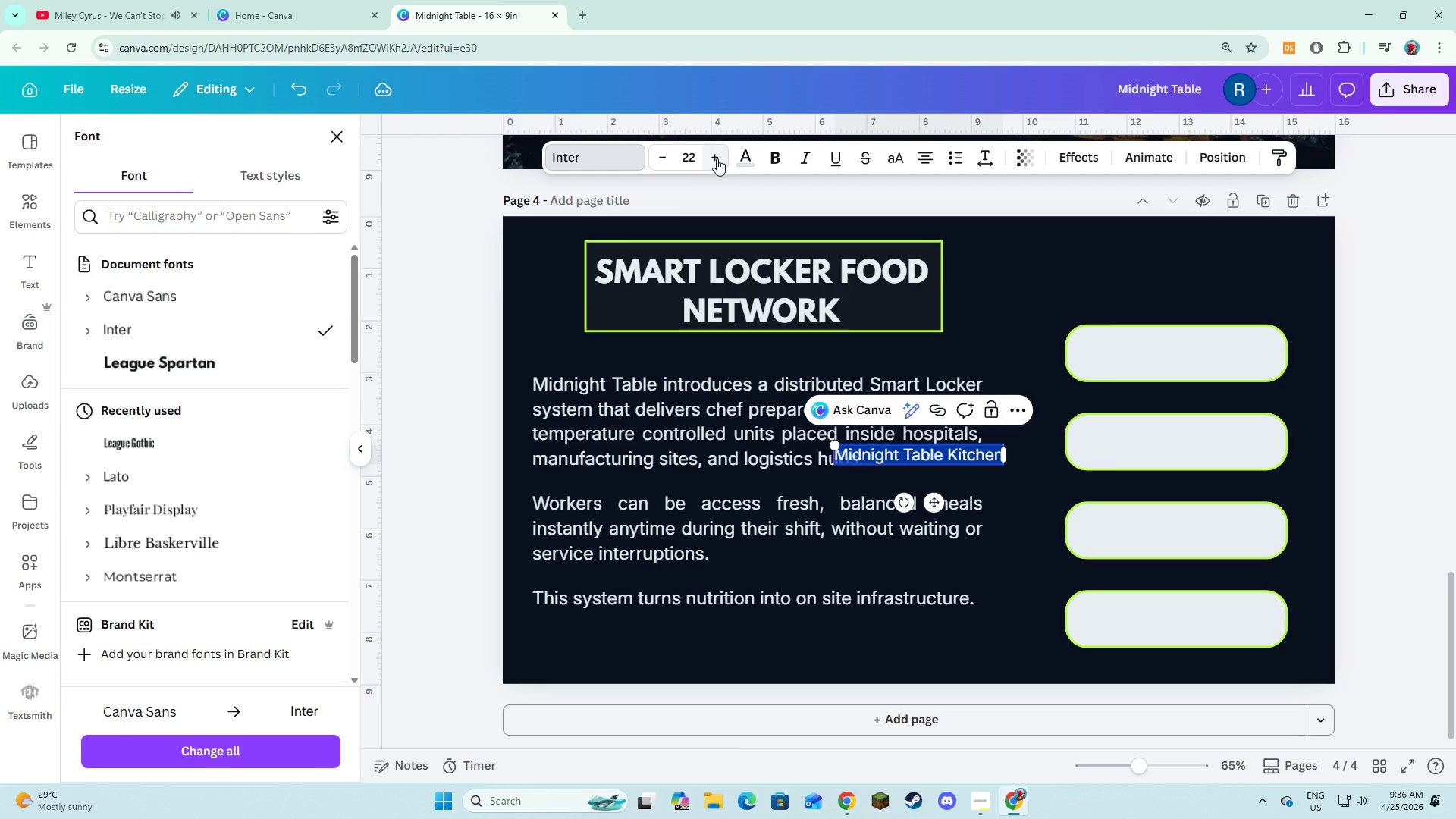 
triple_click([717, 158])
 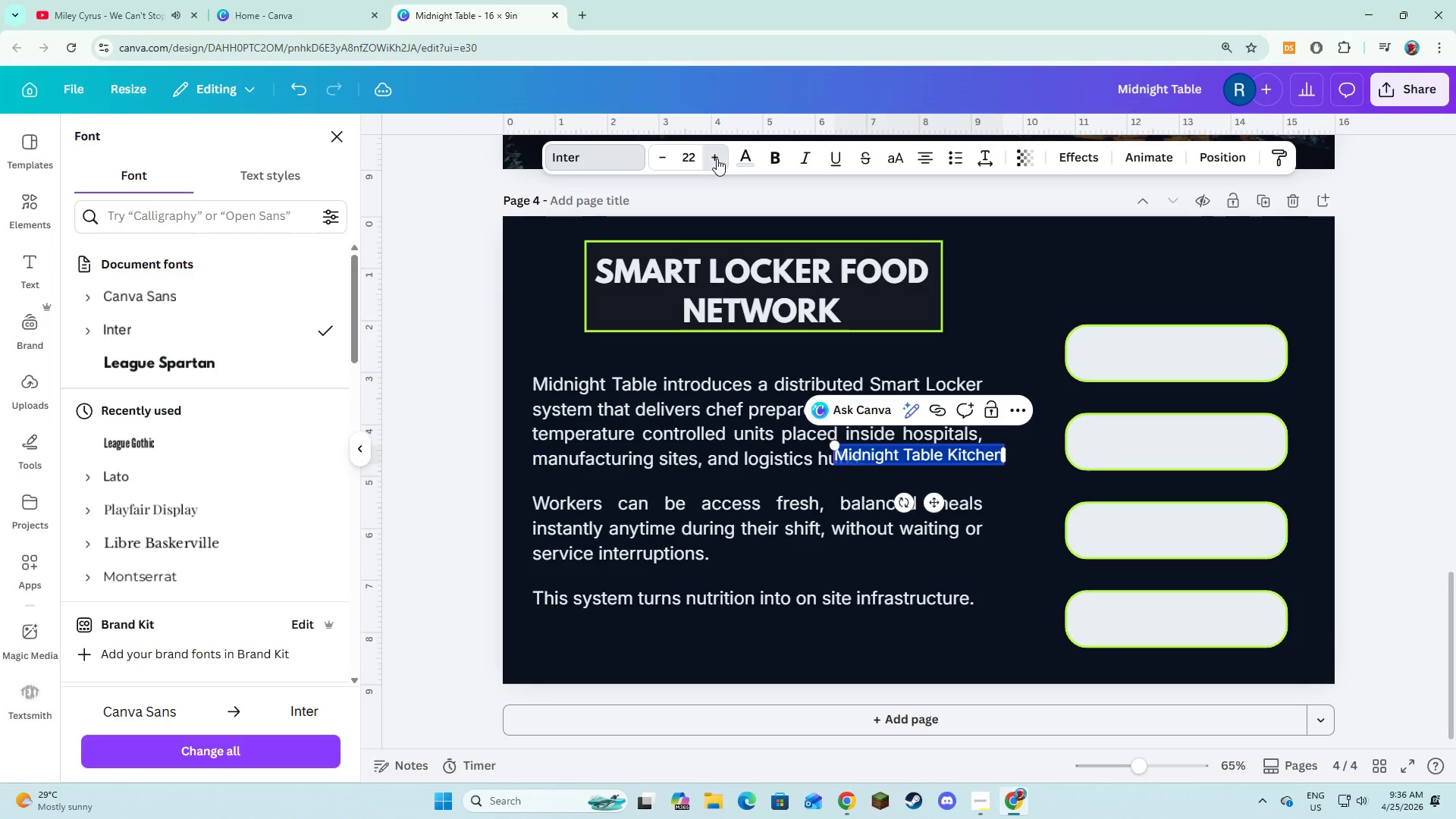 
triple_click([717, 158])
 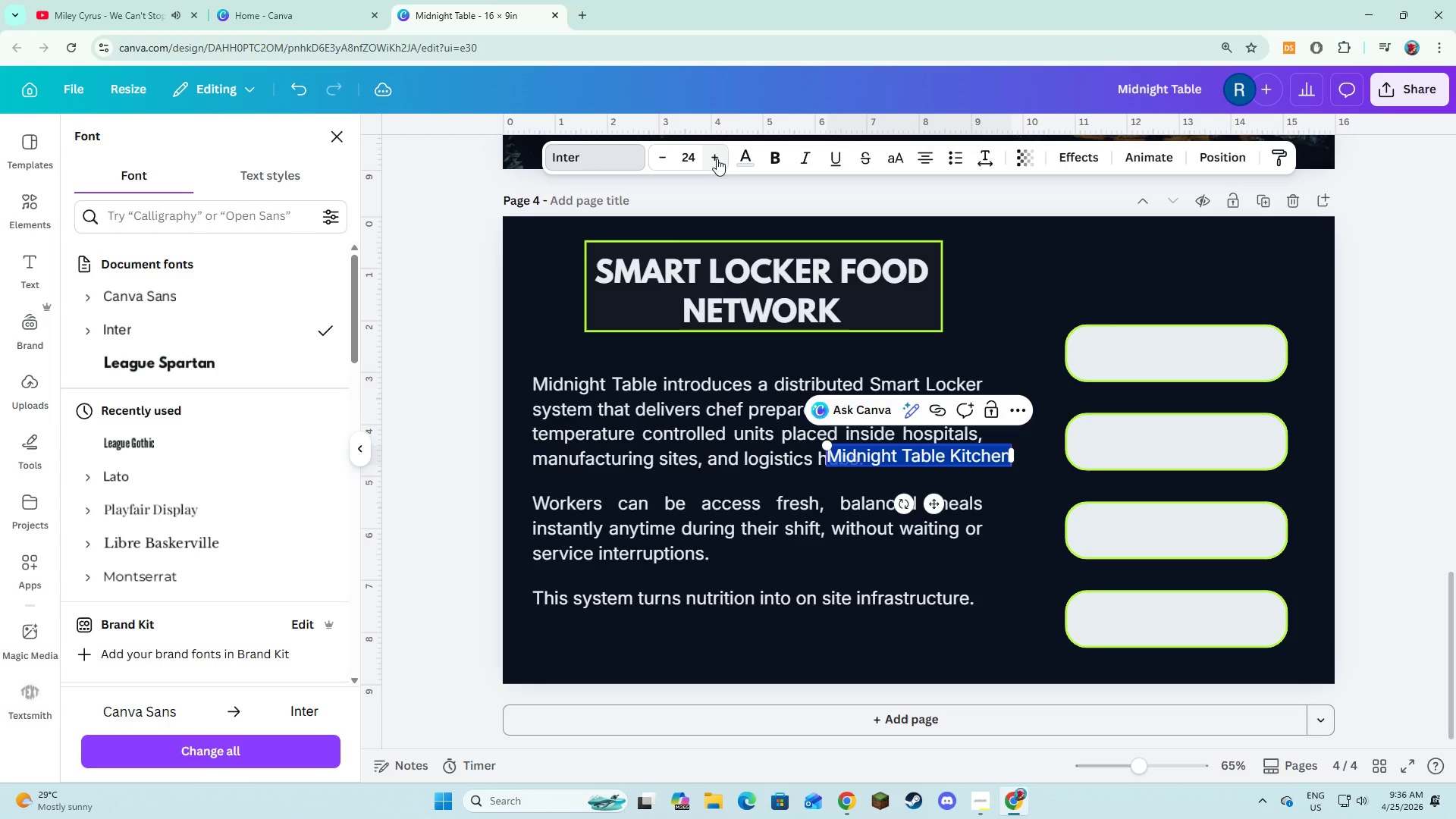 
left_click([717, 158])
 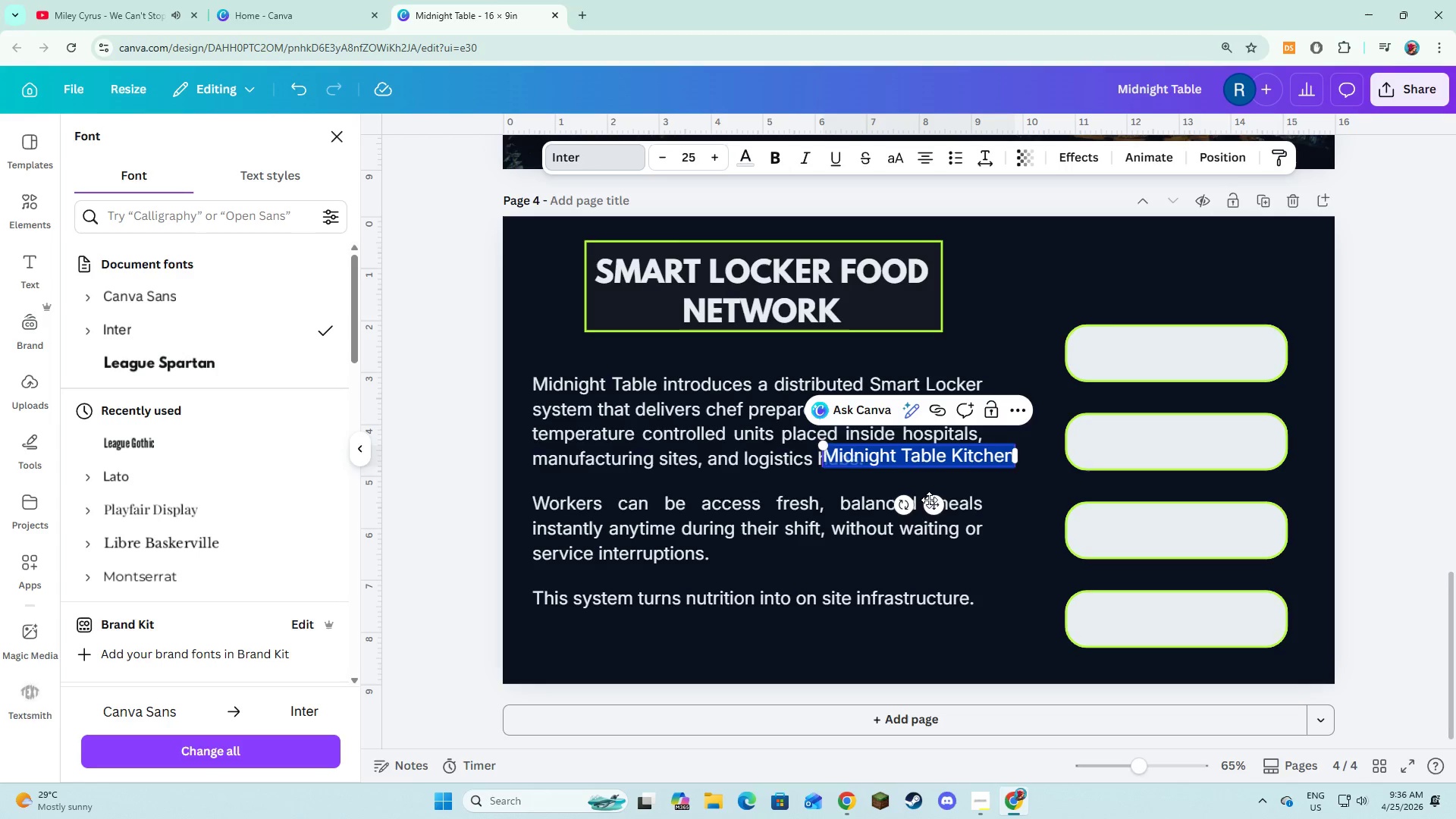 
left_click_drag(start_coordinate=[932, 500], to_coordinate=[1190, 397])
 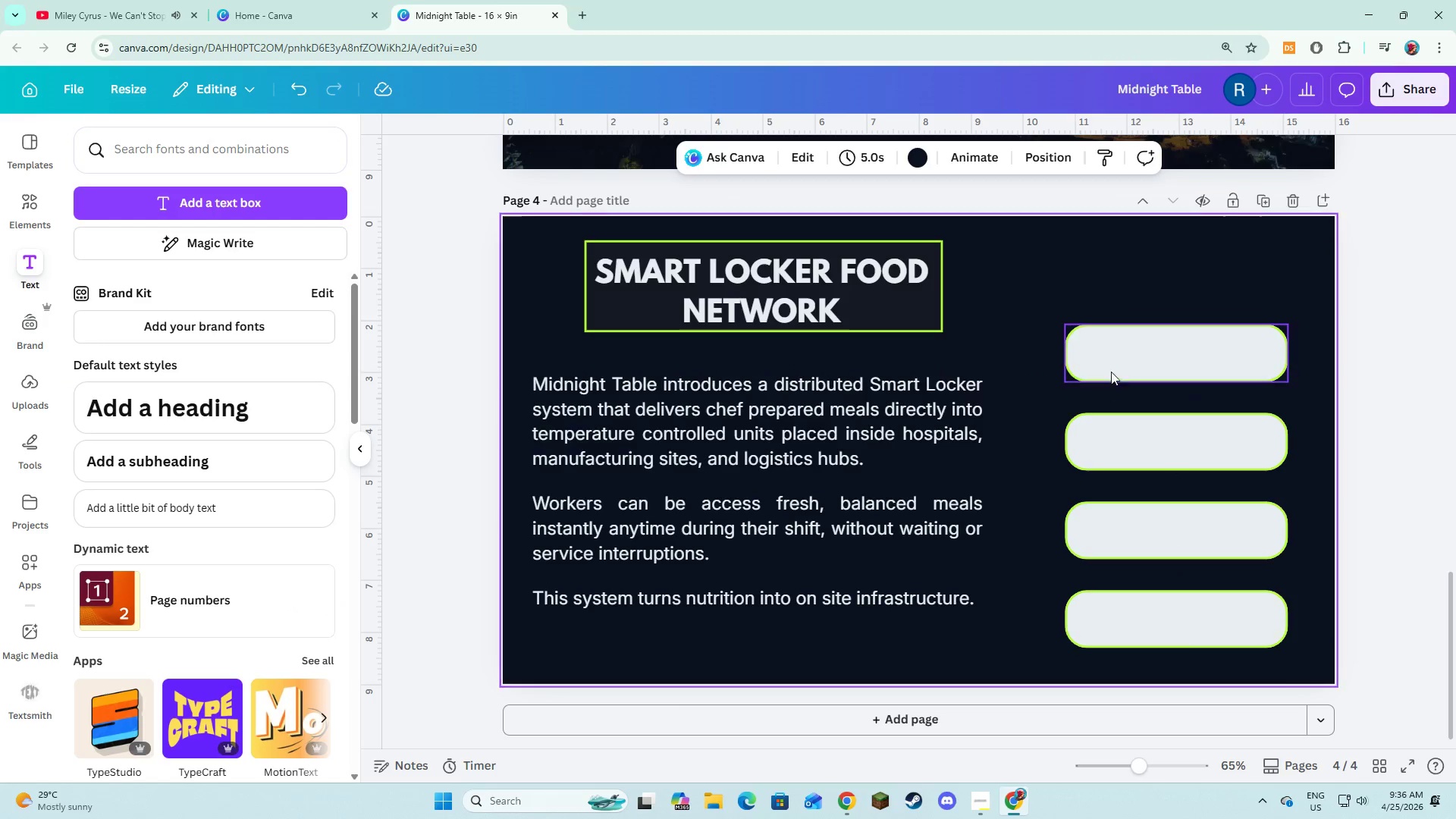 
left_click([1125, 351])
 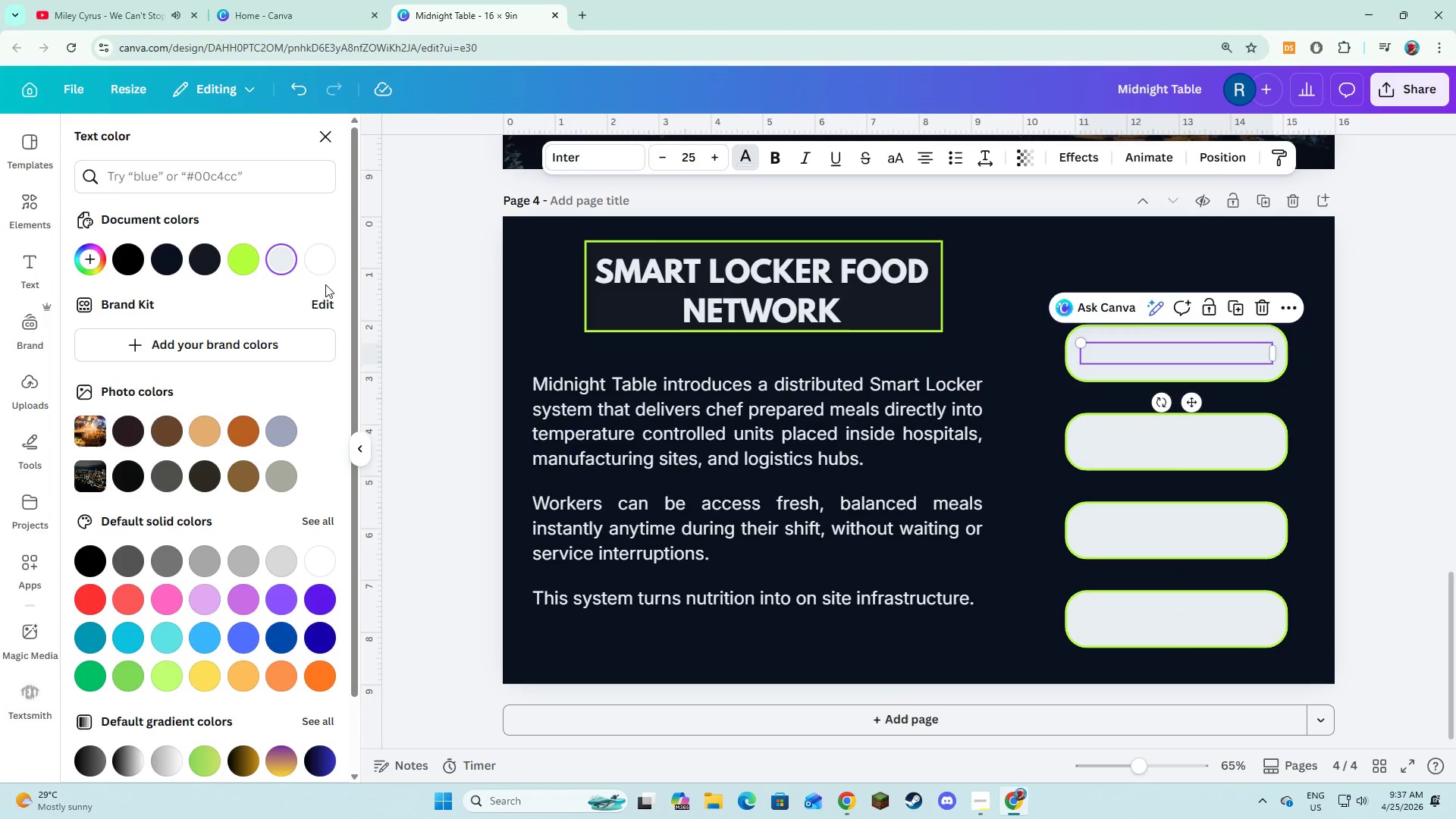 
left_click([202, 265])
 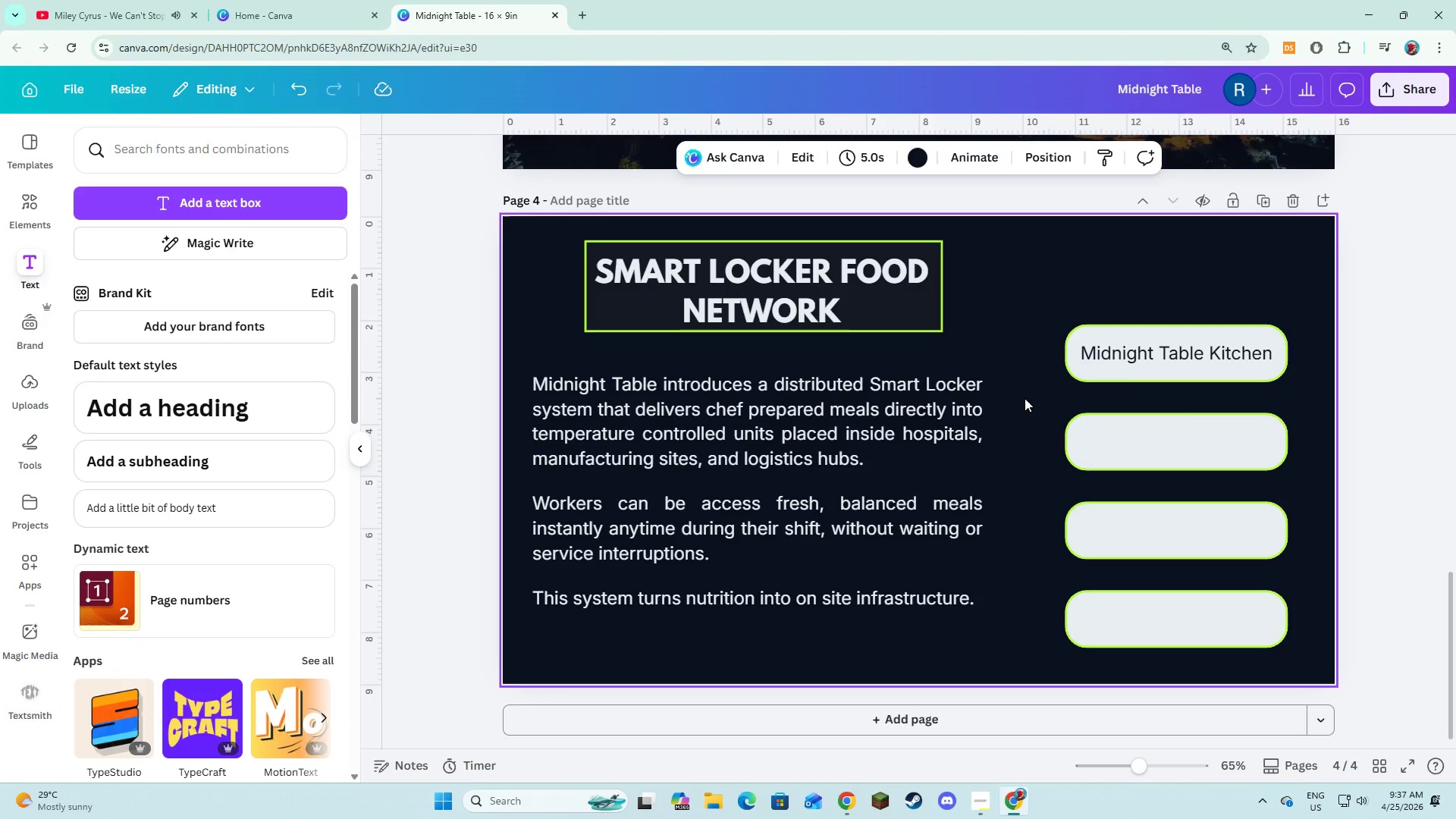 
left_click([1143, 360])
 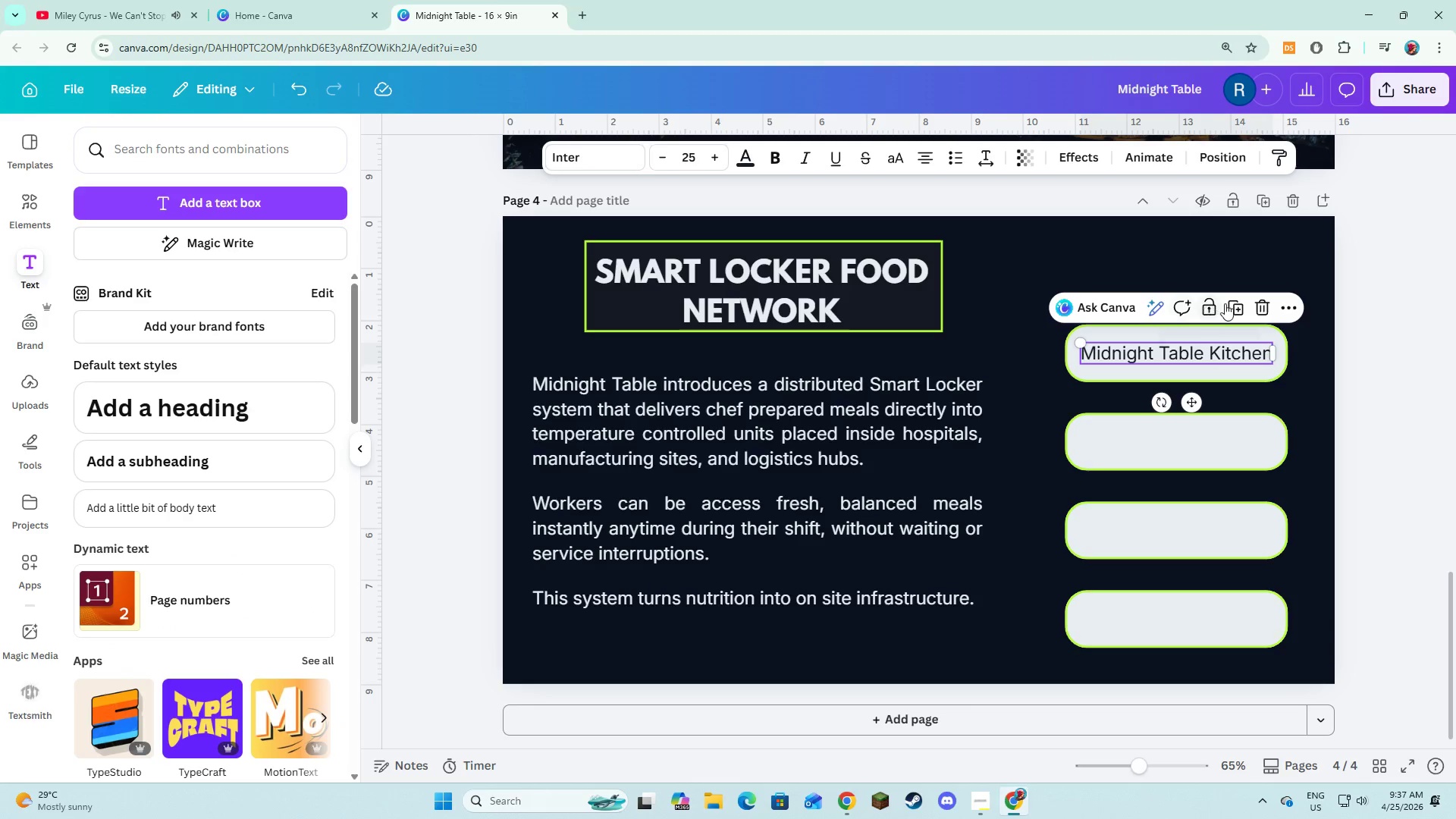 
left_click([1236, 303])
 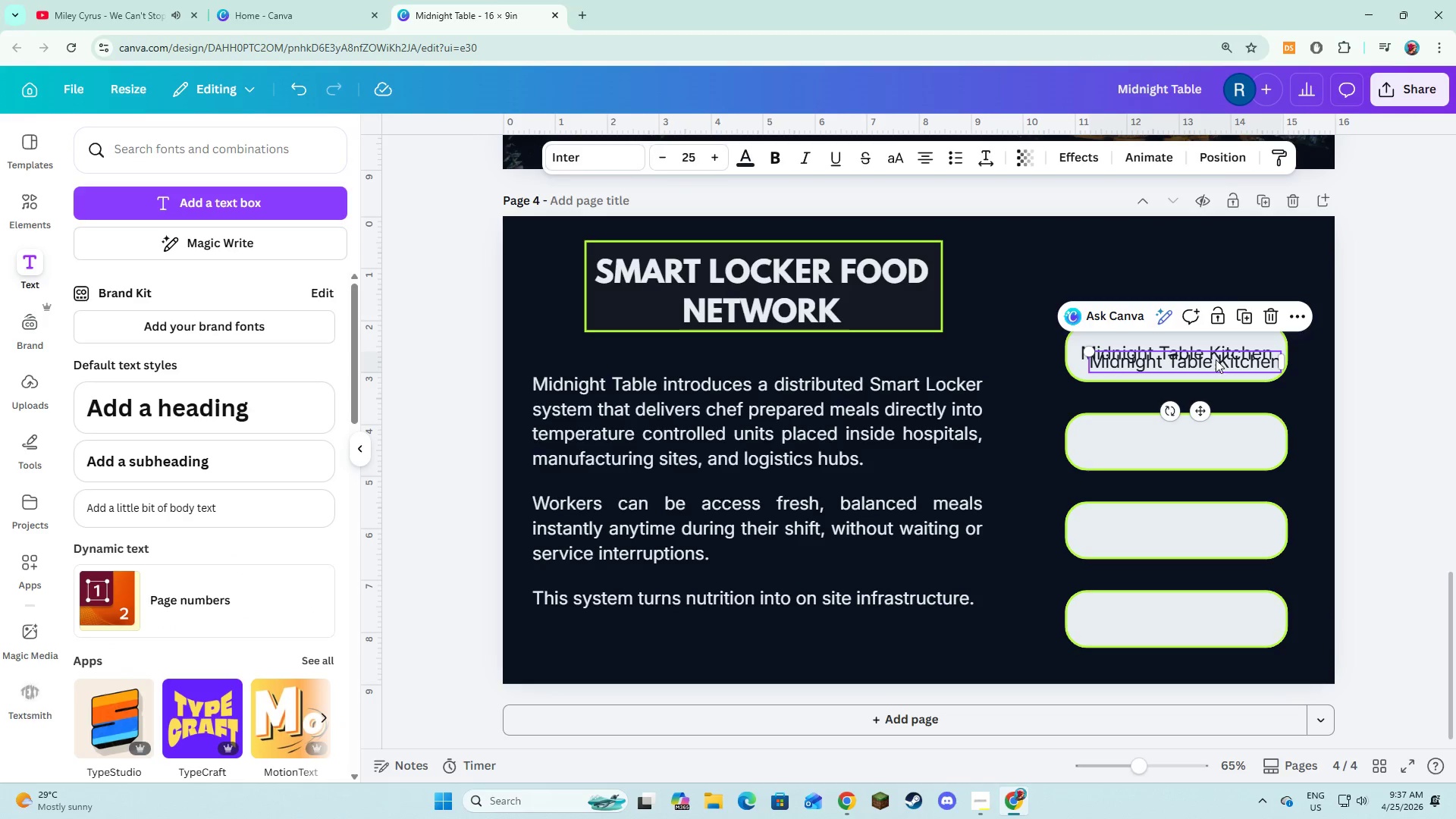 
left_click_drag(start_coordinate=[1214, 364], to_coordinate=[1210, 444])
 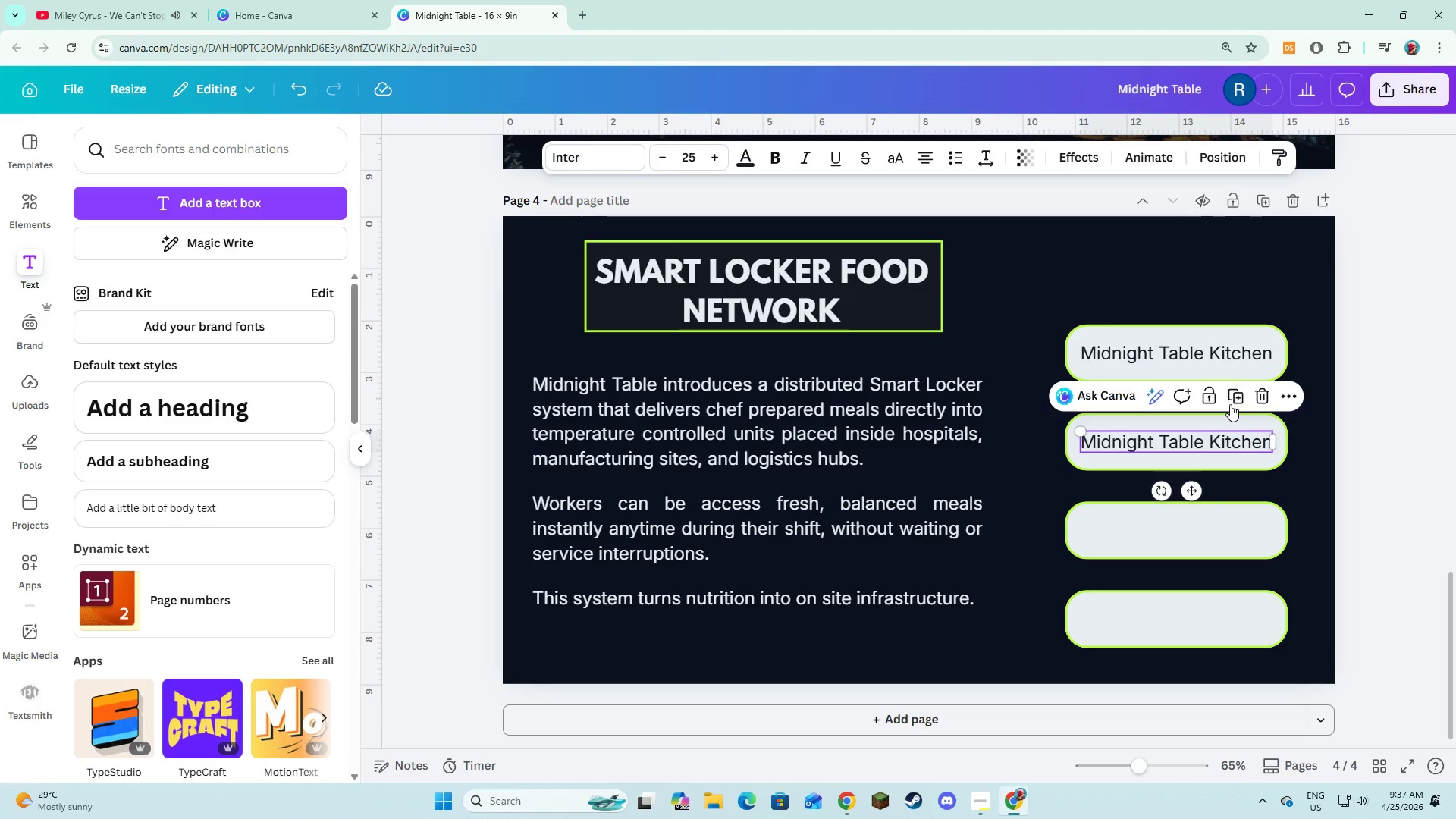 
left_click([1231, 400])
 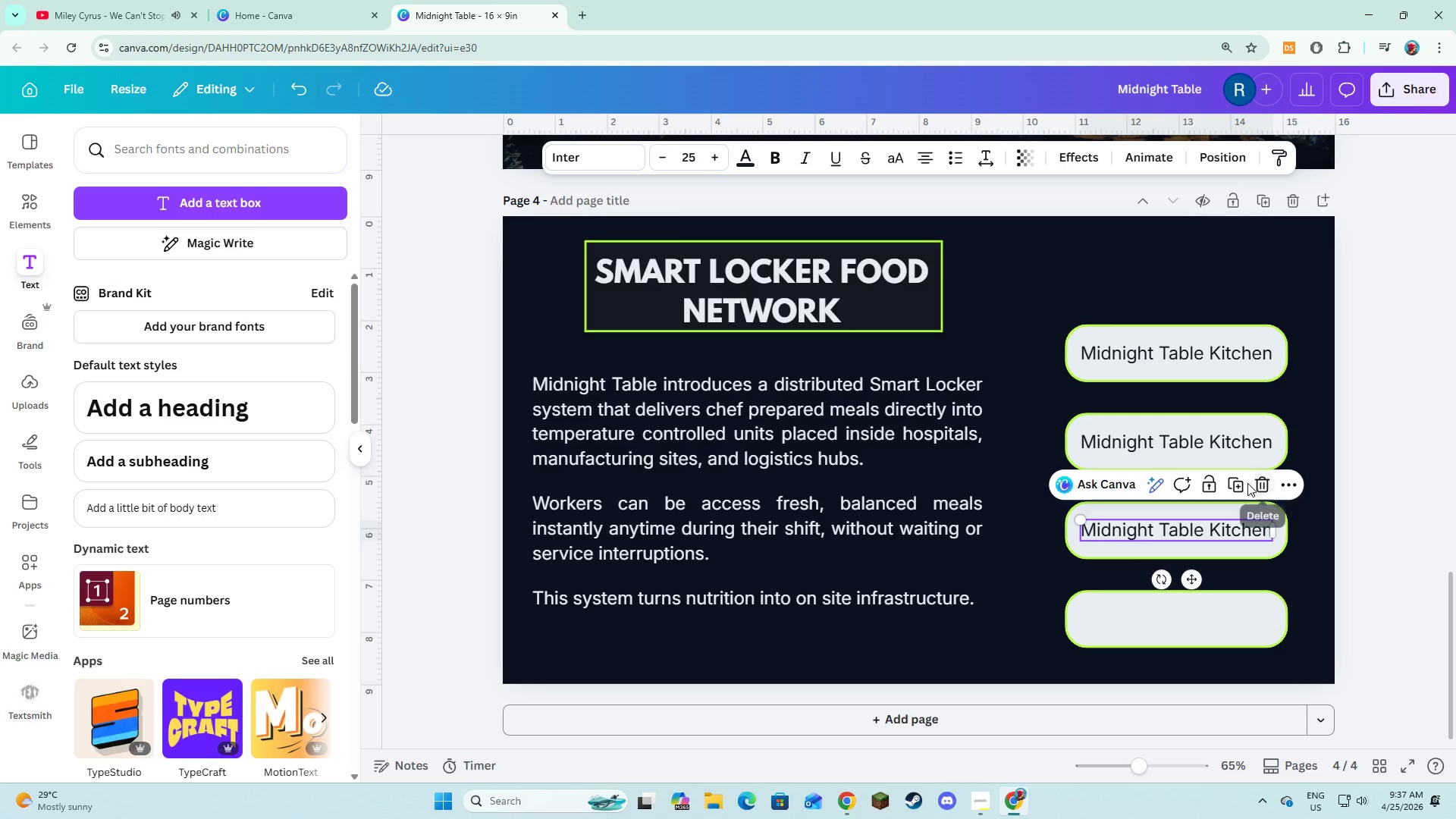 
left_click([1240, 483])
 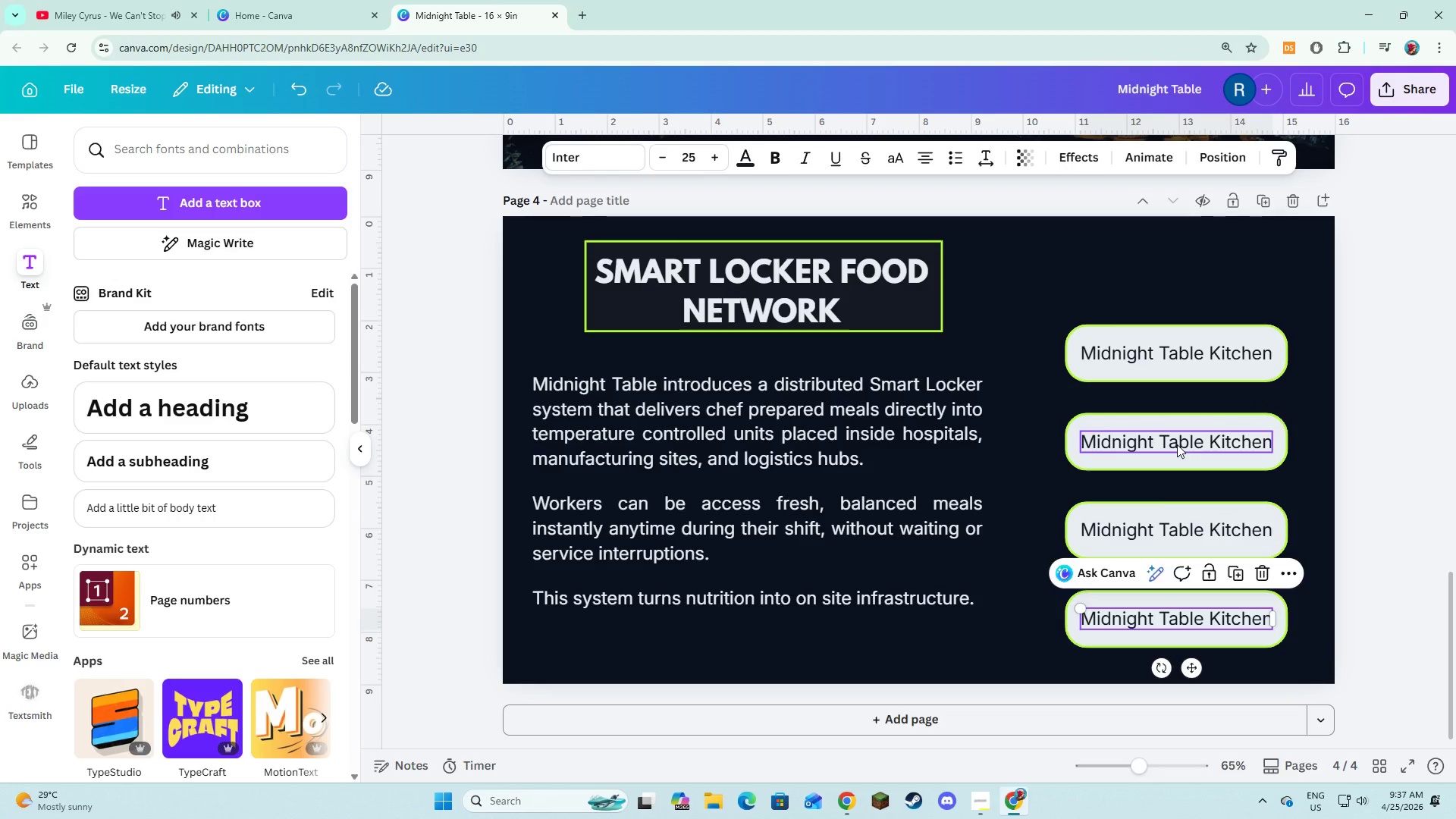 
double_click([1177, 444])
 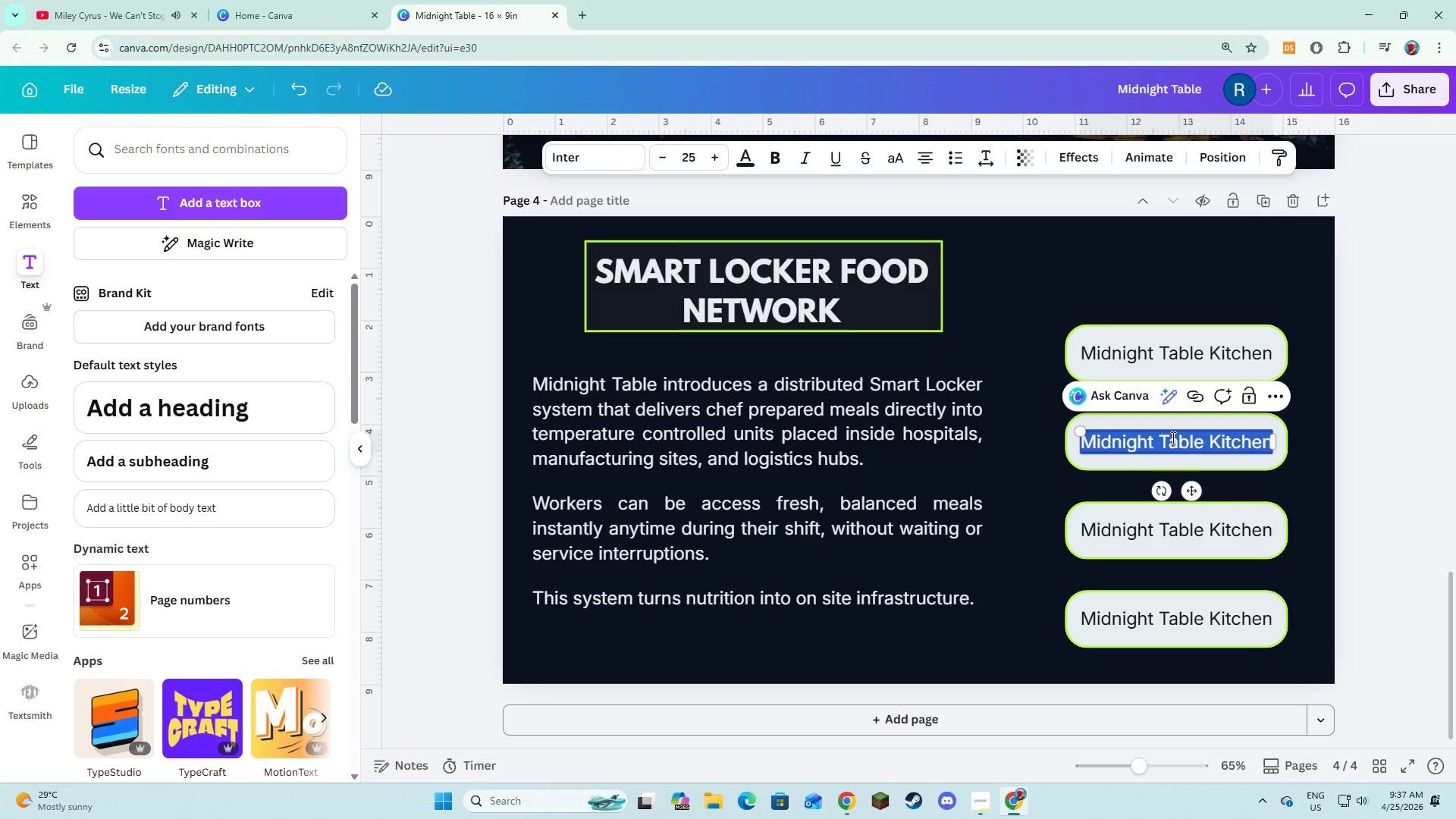 
type(Cold Chain Transport Unit)
 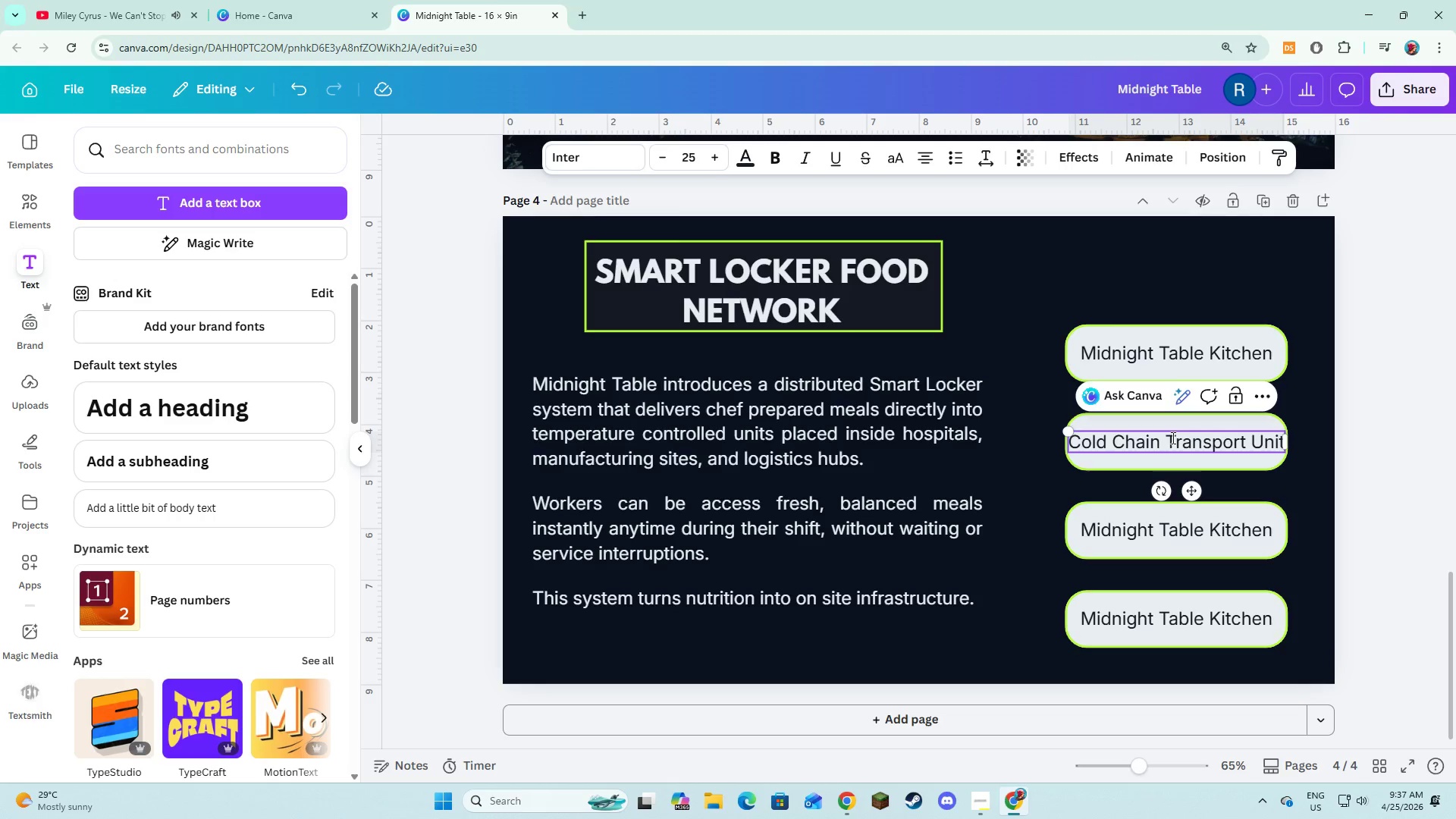 
left_click([1219, 485])
 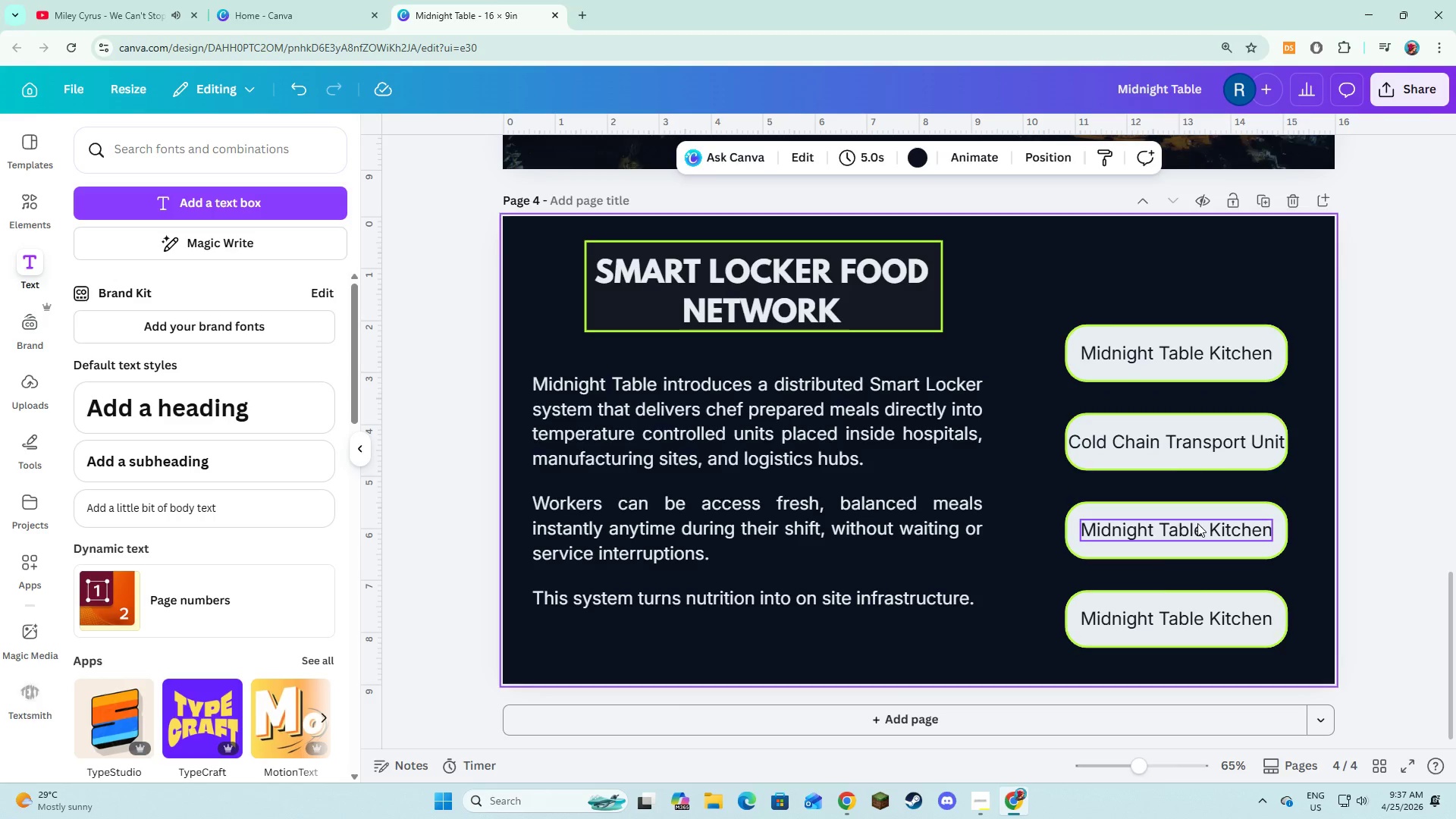 
double_click([1197, 523])
 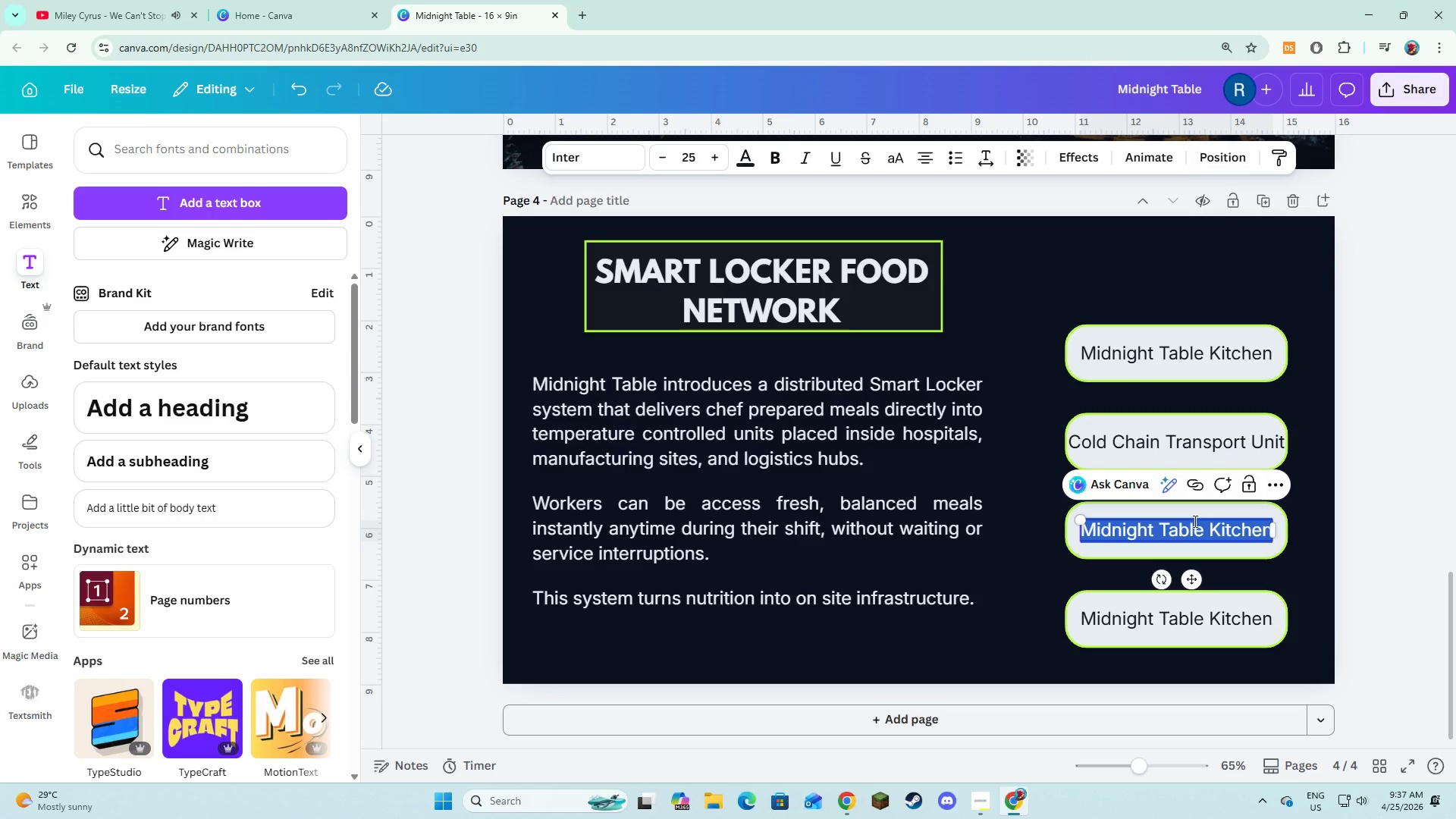 
type(Smart Locker Station)
 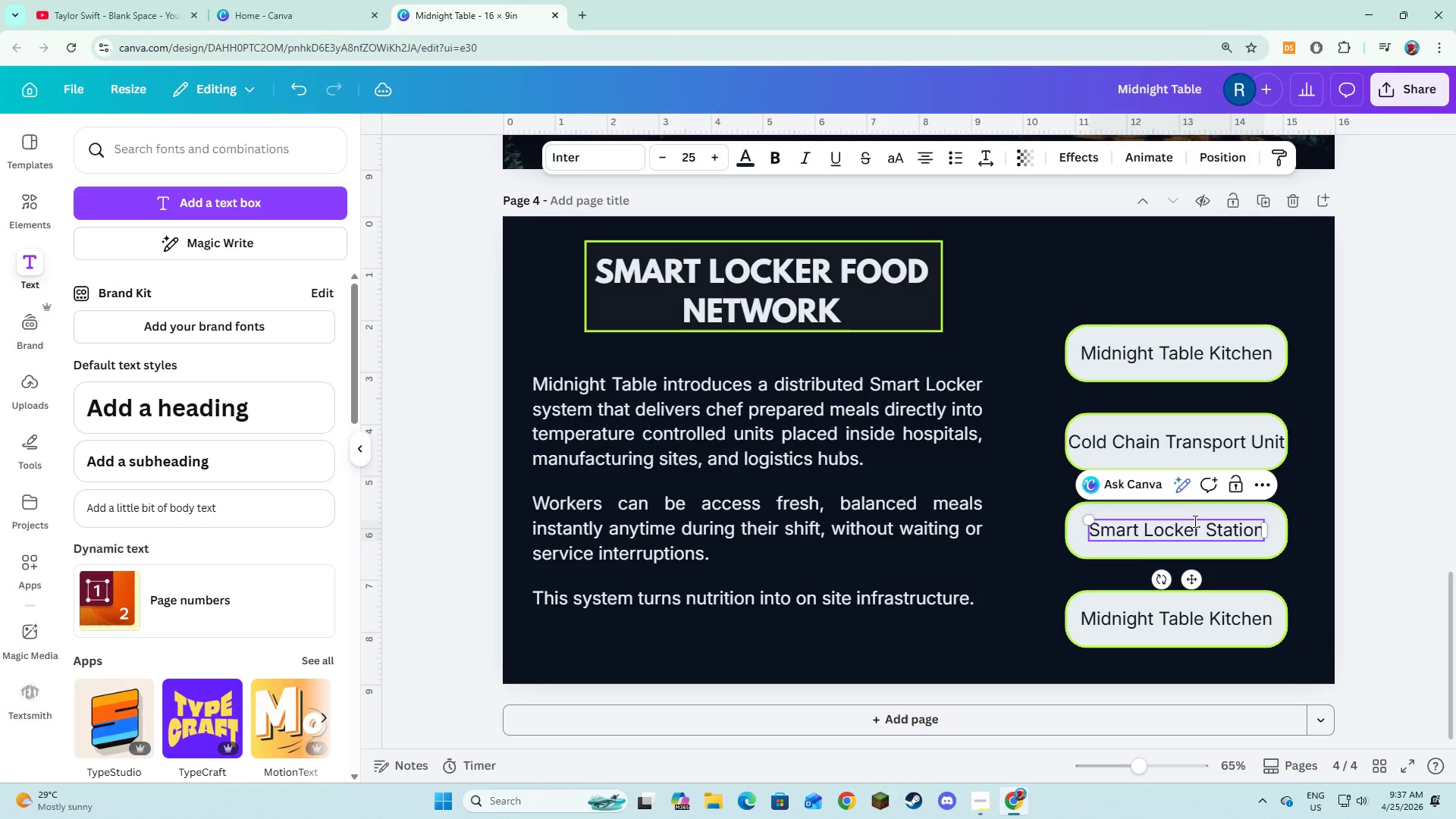 
left_click([1148, 620])
 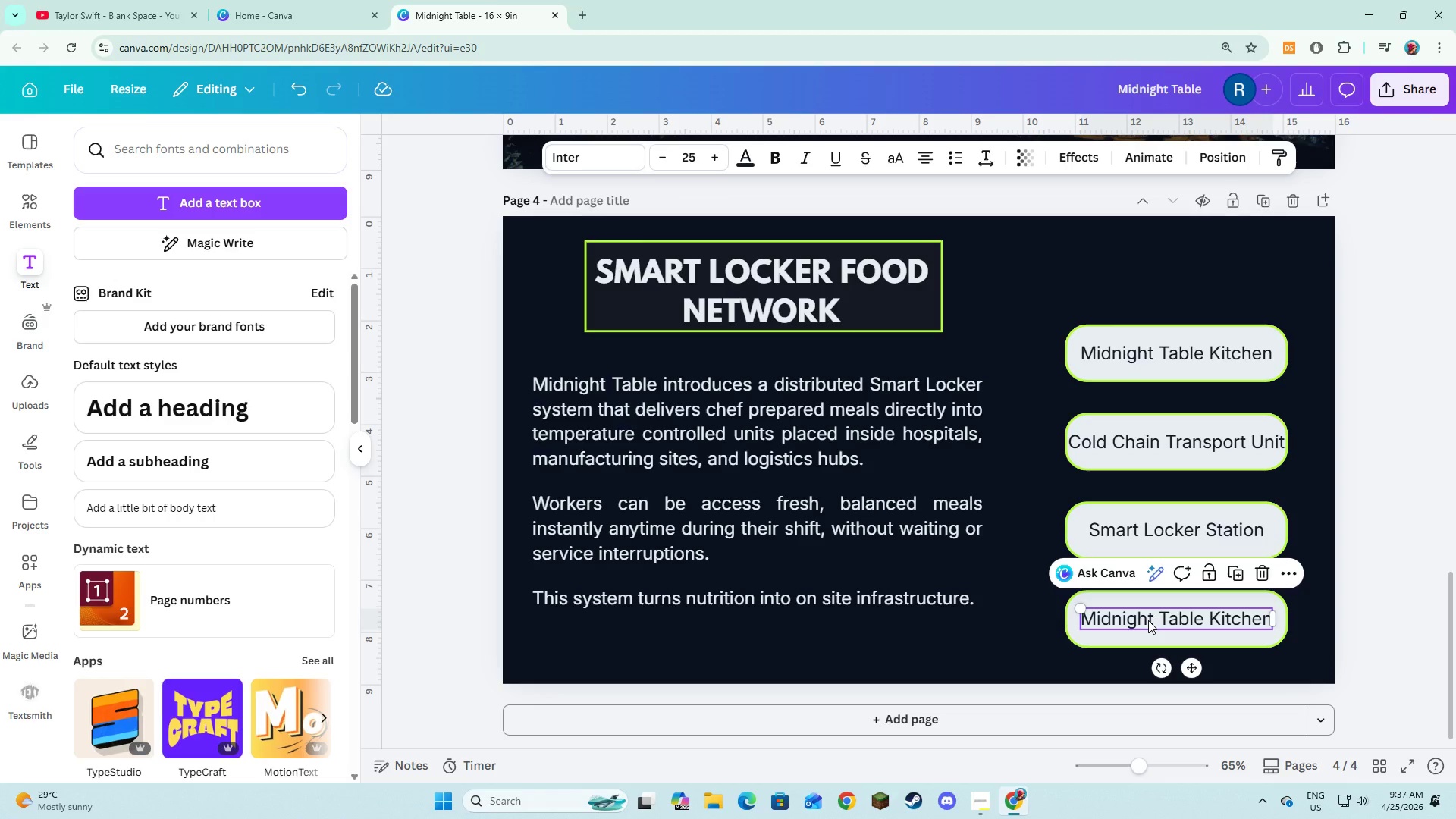 
left_click([1148, 620])
 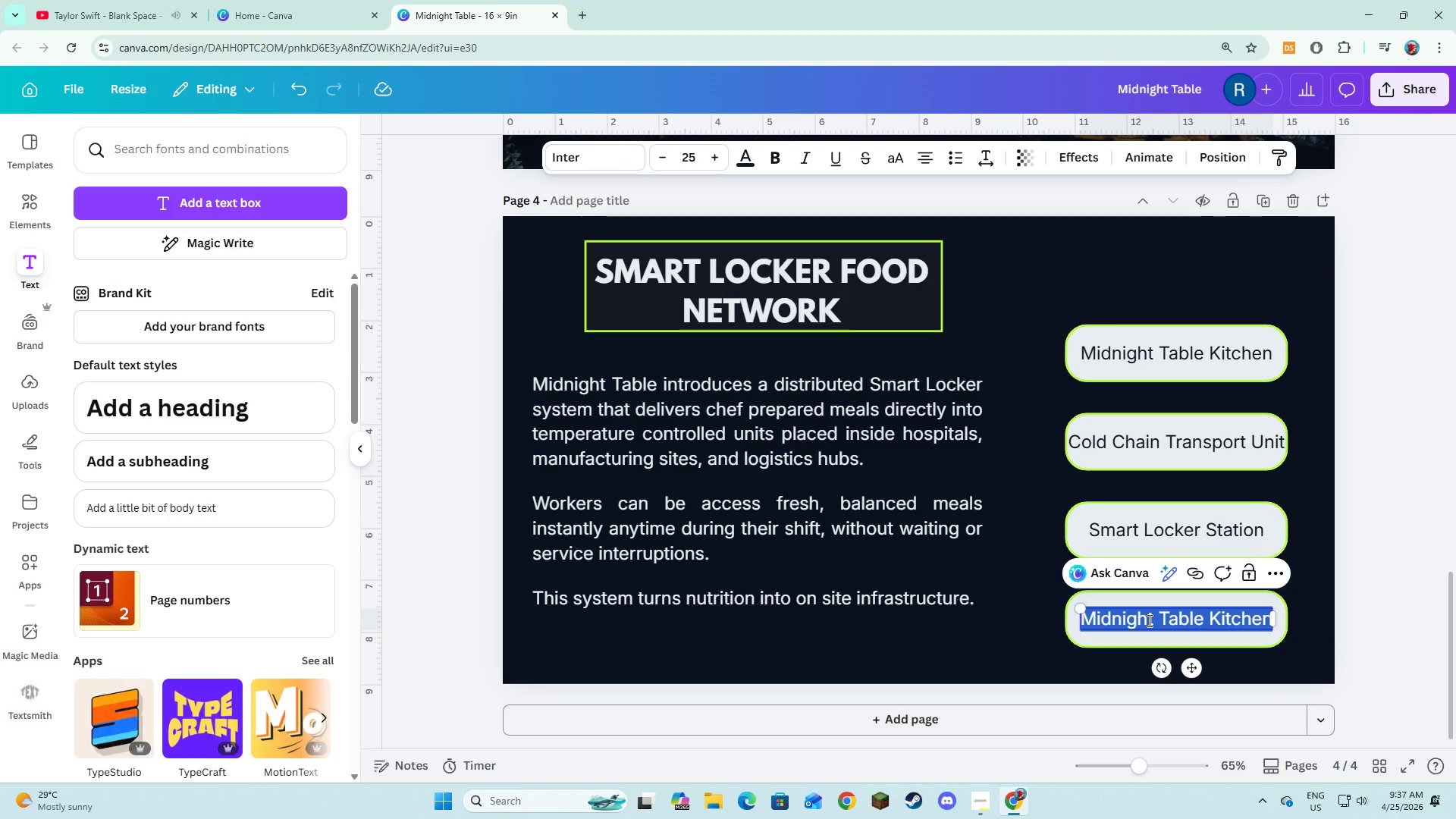 
type(End )
 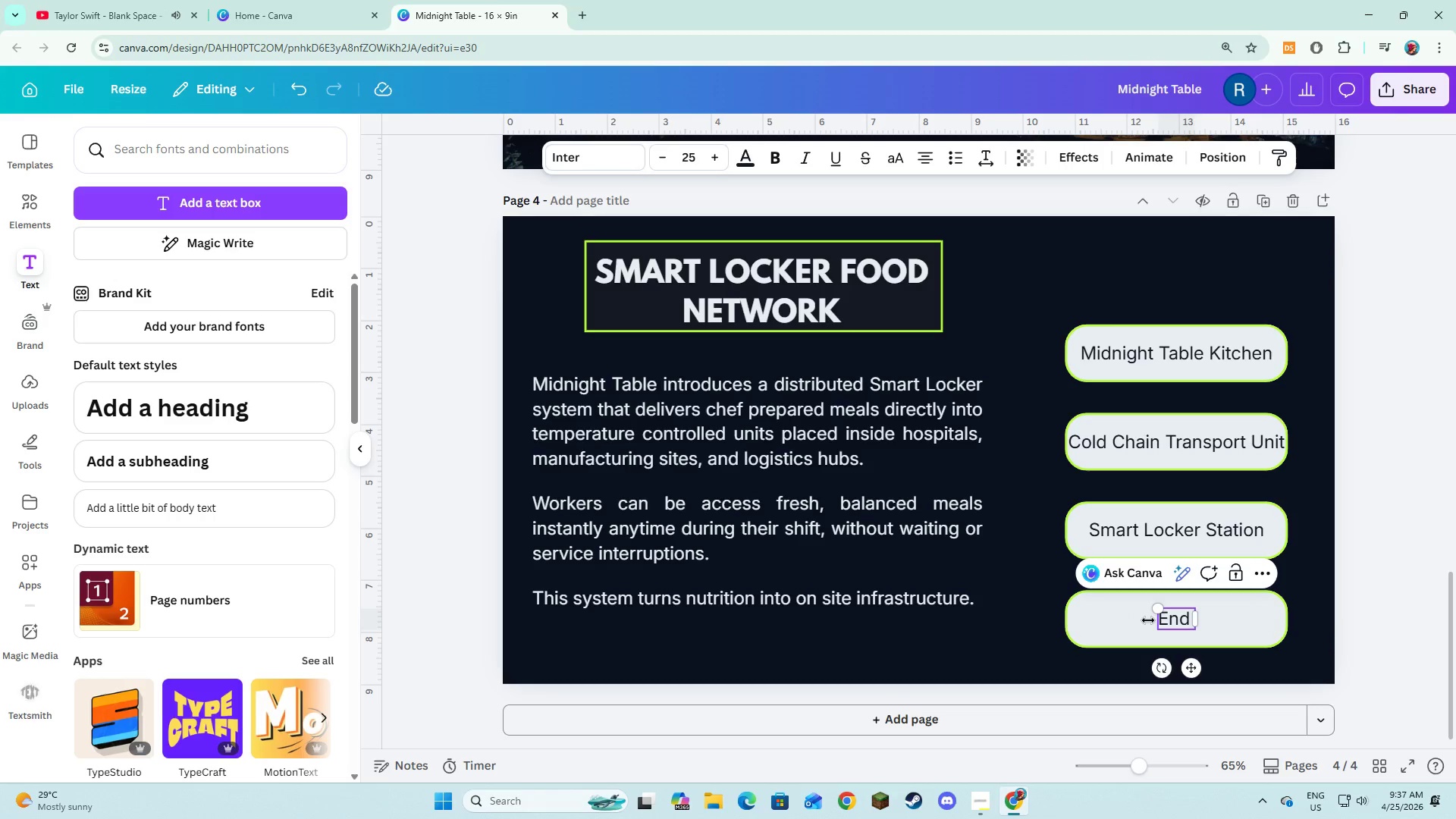 
type(User Access)
 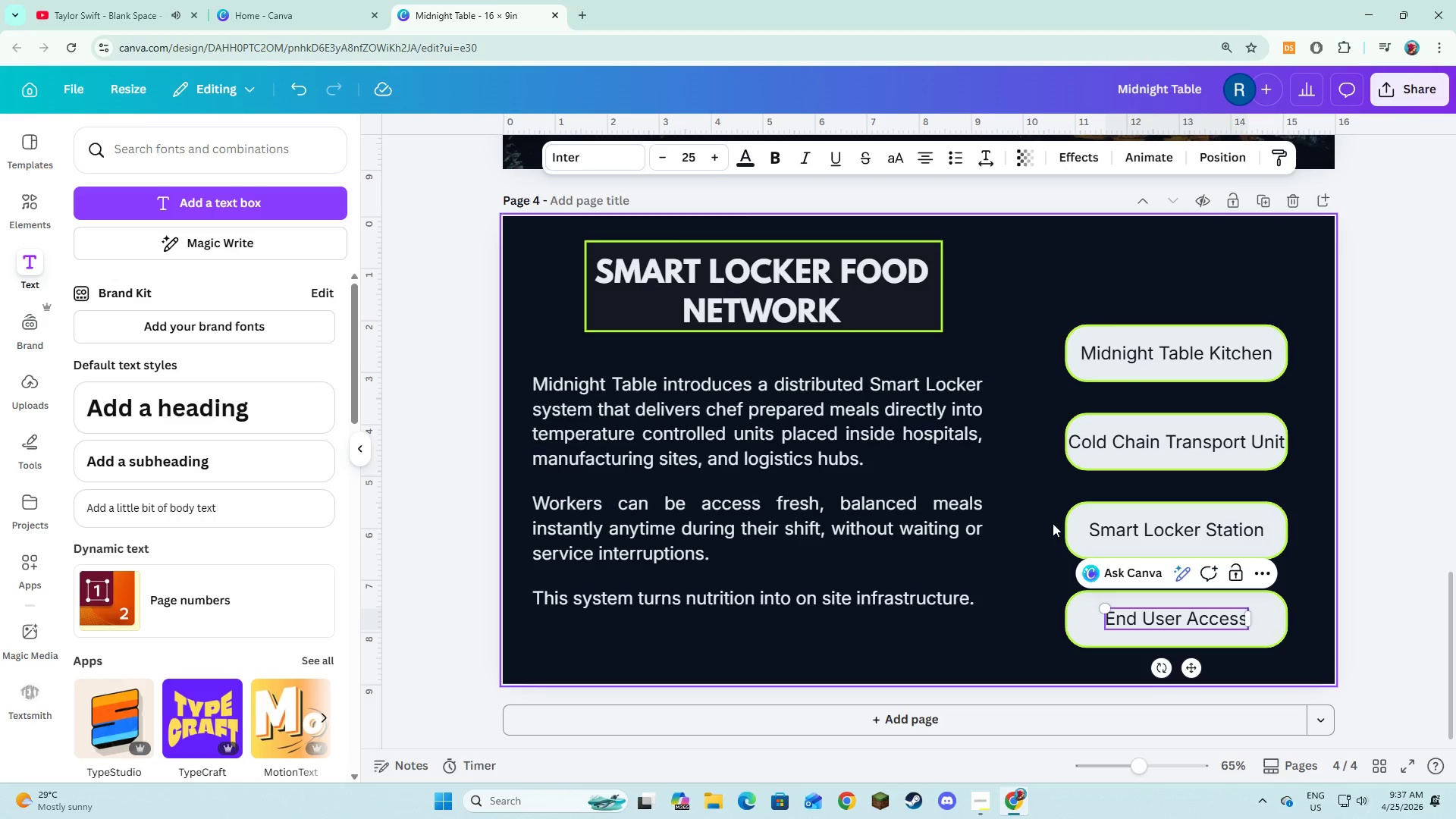 
left_click([1074, 532])
 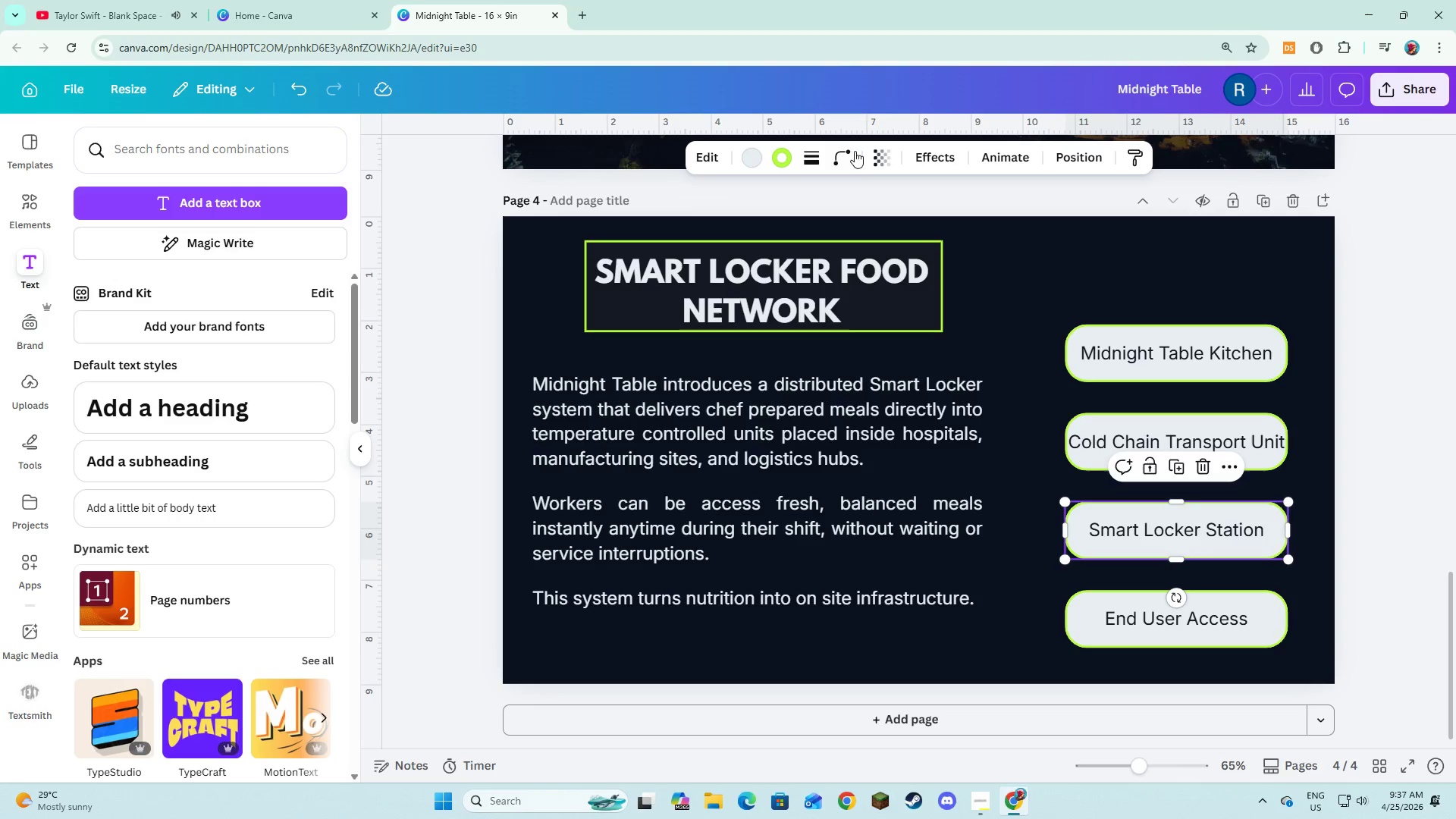 
left_click([843, 157])
 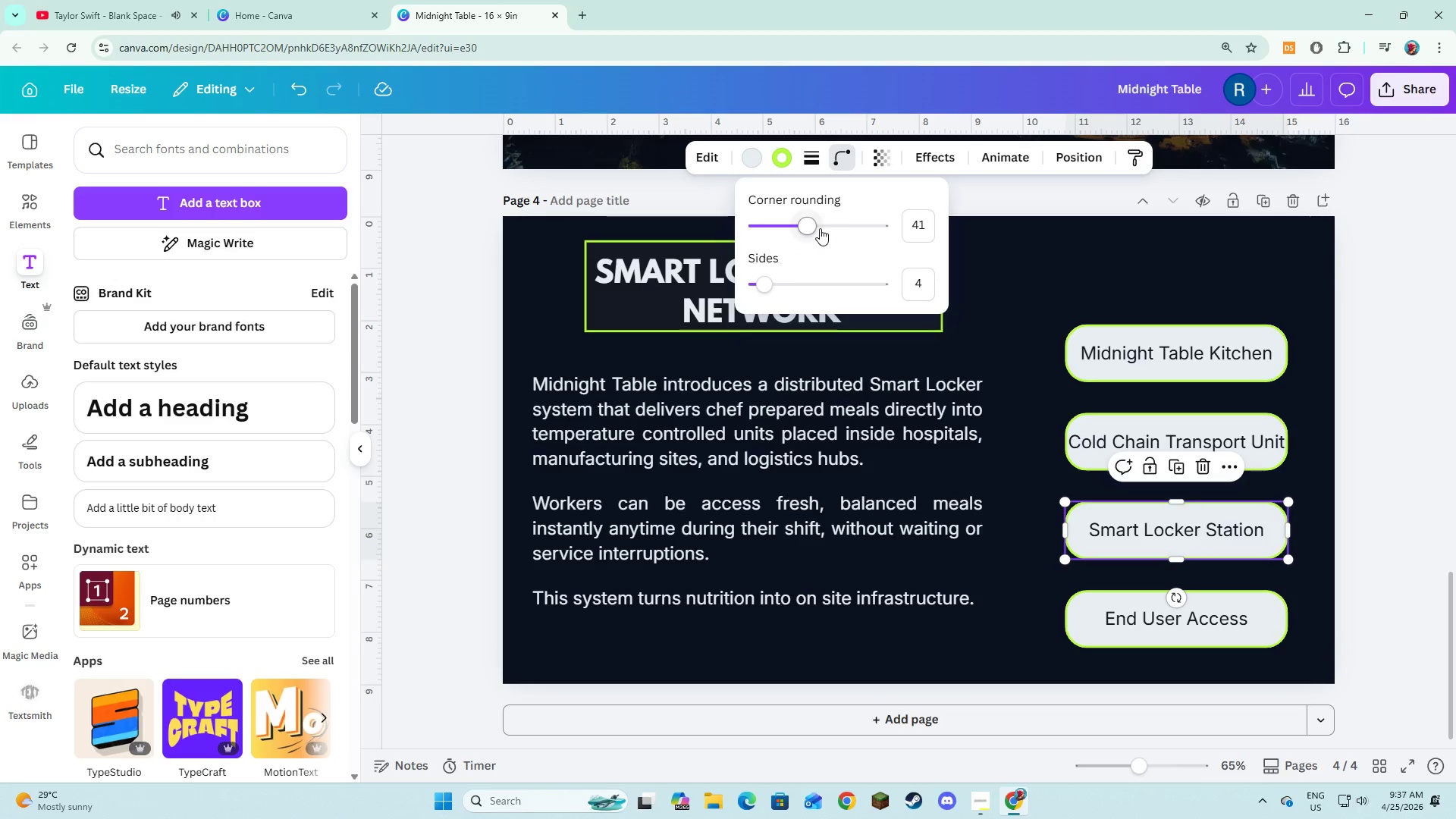 
left_click_drag(start_coordinate=[812, 230], to_coordinate=[711, 223])
 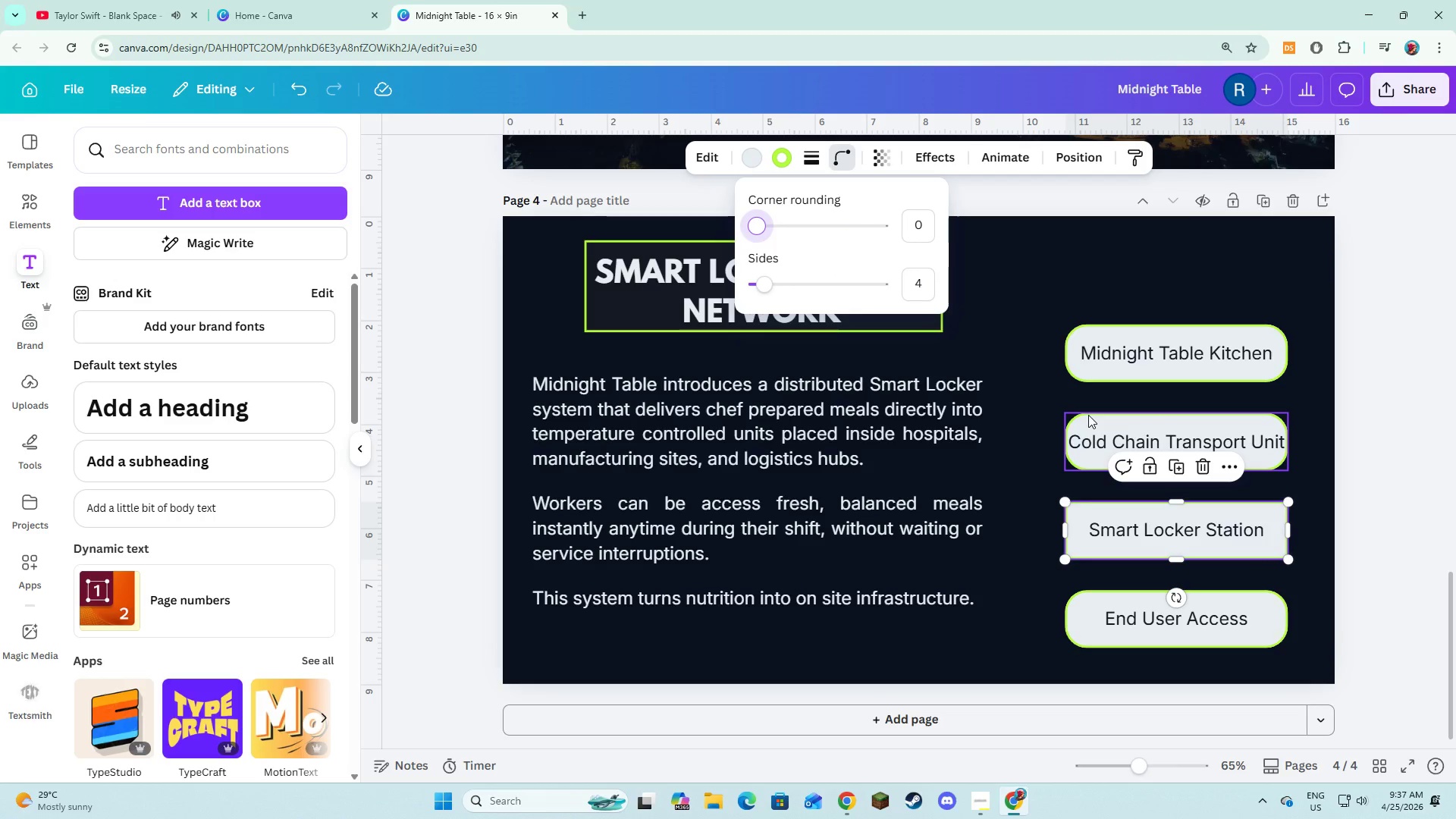 
left_click([1089, 416])
 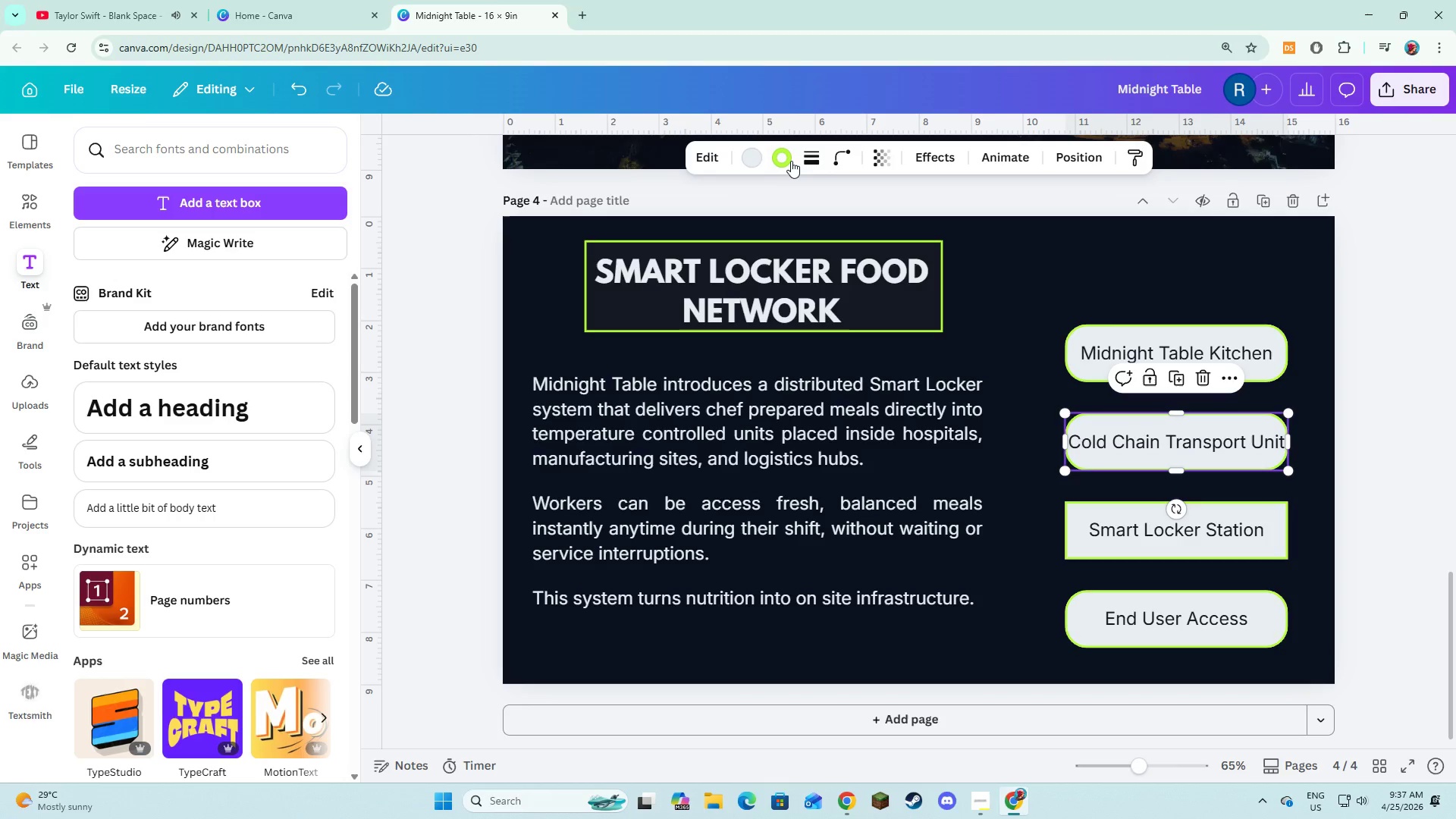 
left_click([839, 152])
 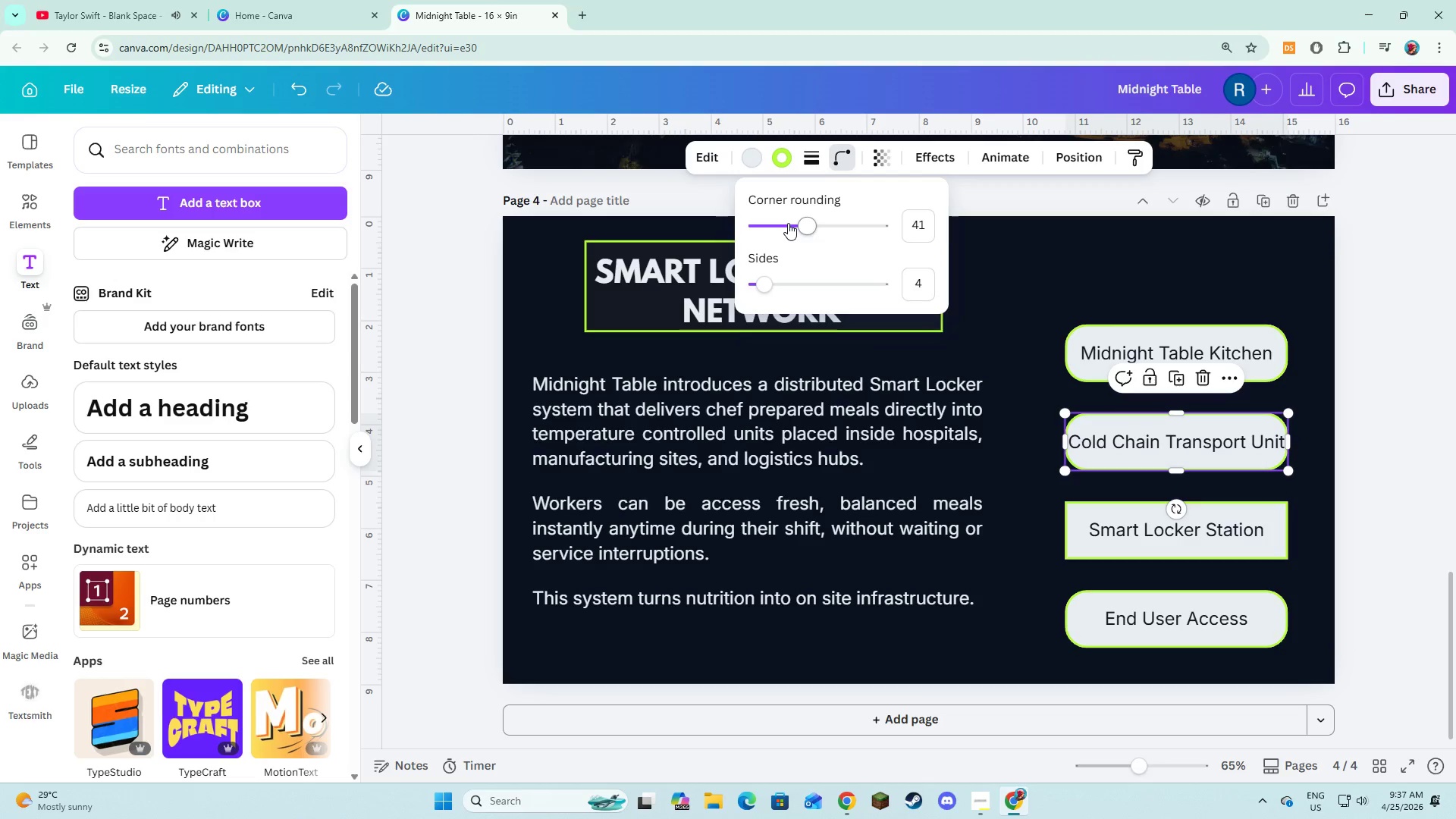 
left_click_drag(start_coordinate=[796, 226], to_coordinate=[675, 227])
 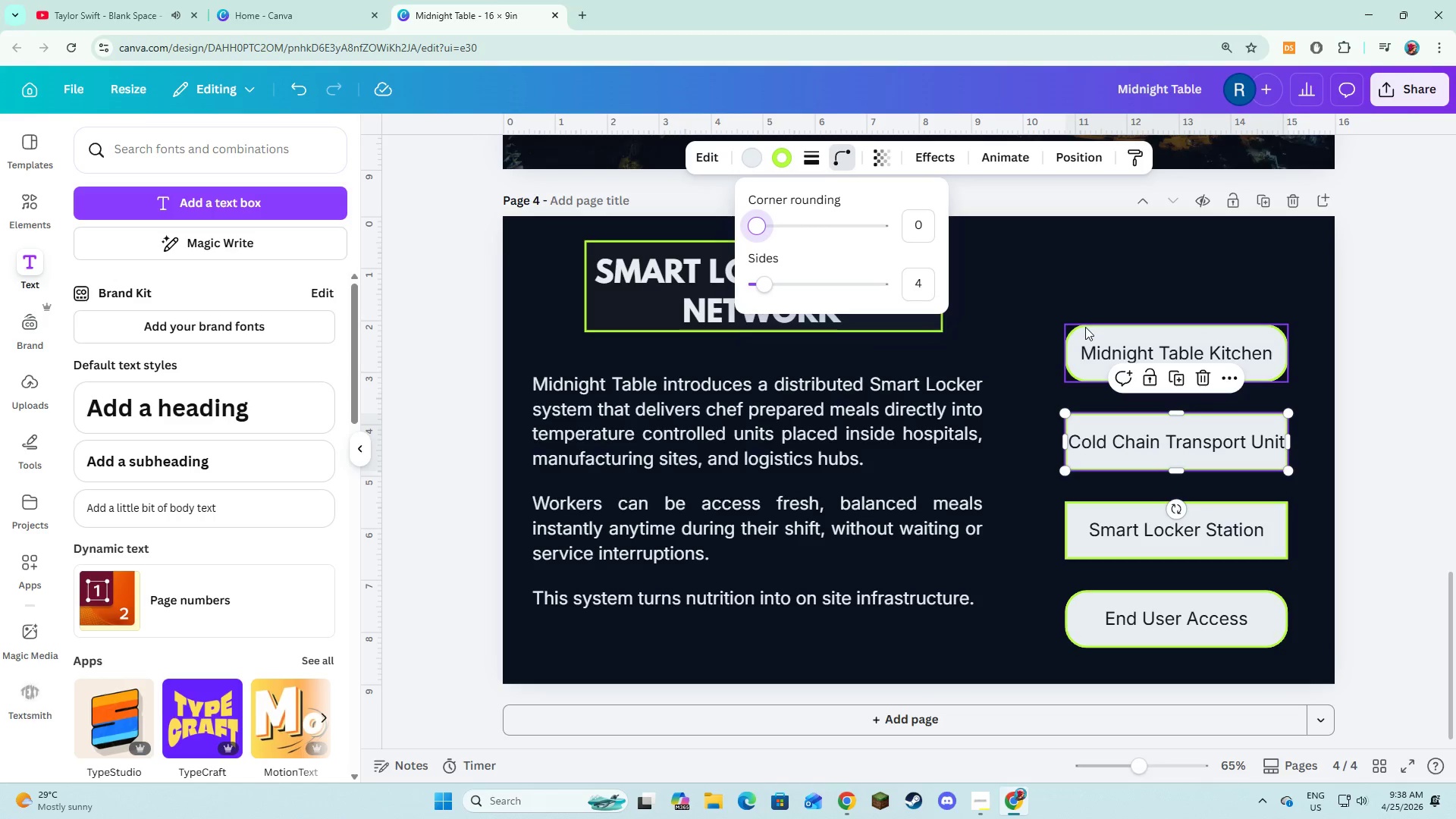 
left_click([1085, 327])
 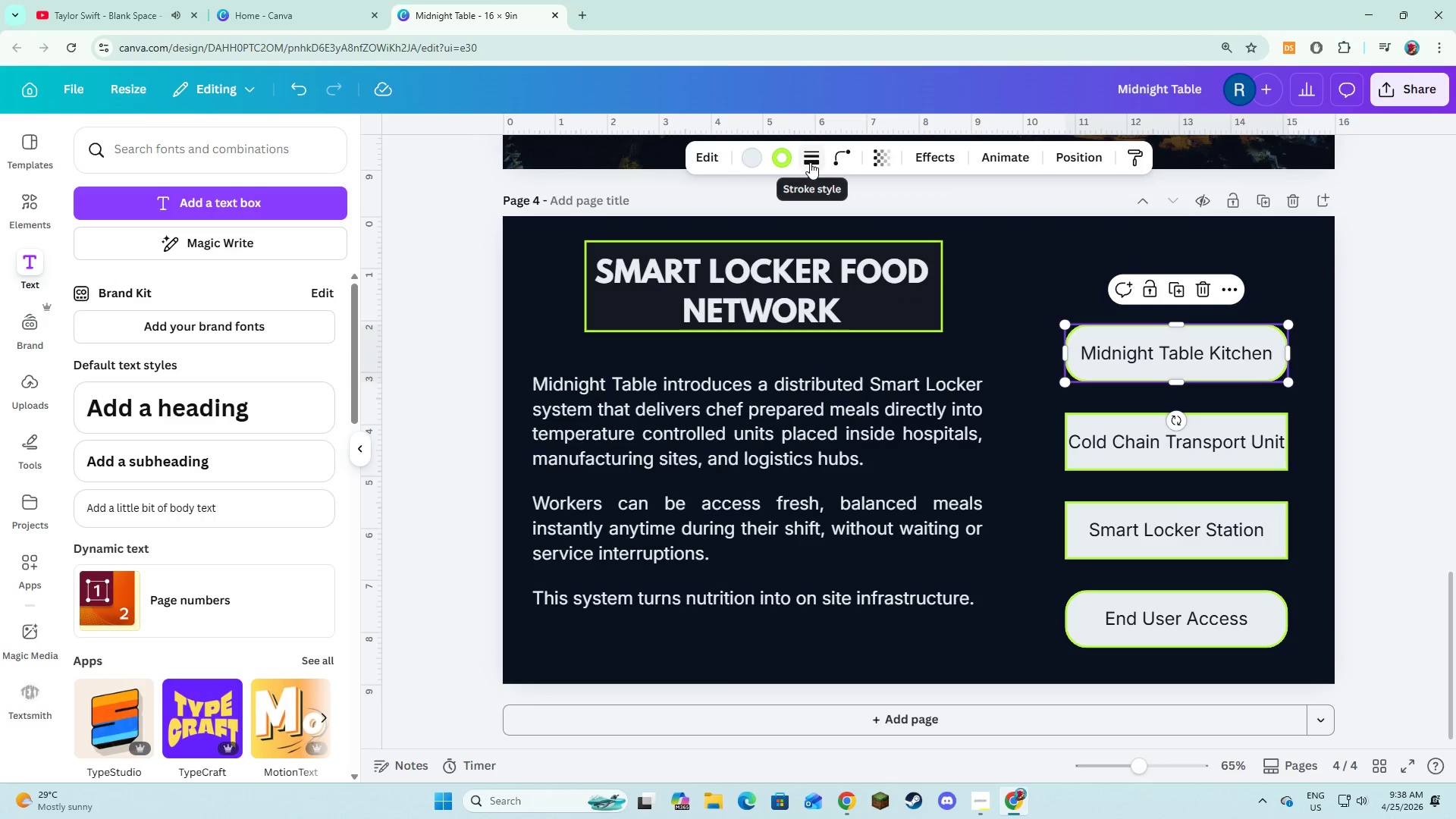 
left_click([840, 163])
 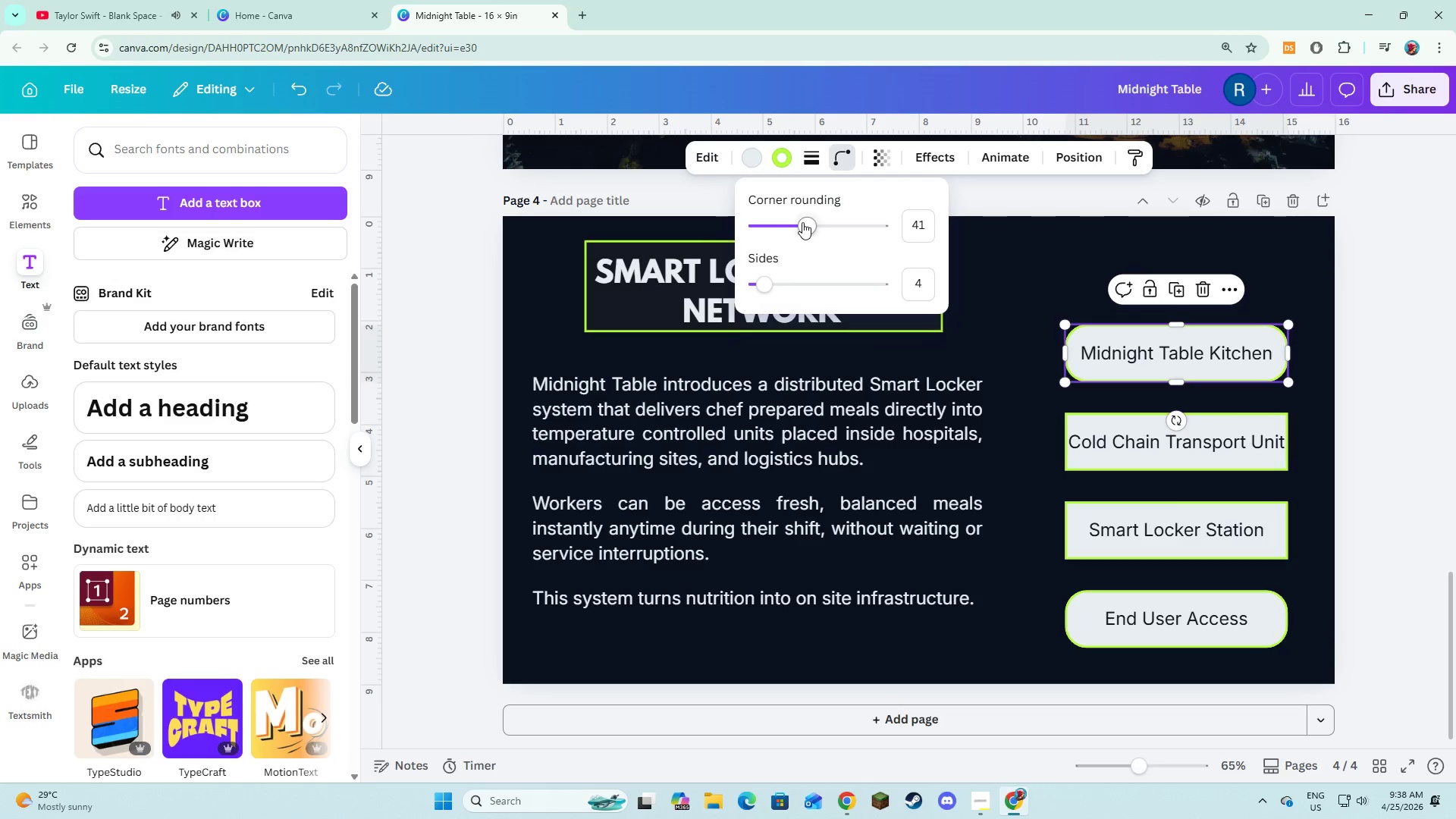 
left_click_drag(start_coordinate=[804, 222], to_coordinate=[738, 224])
 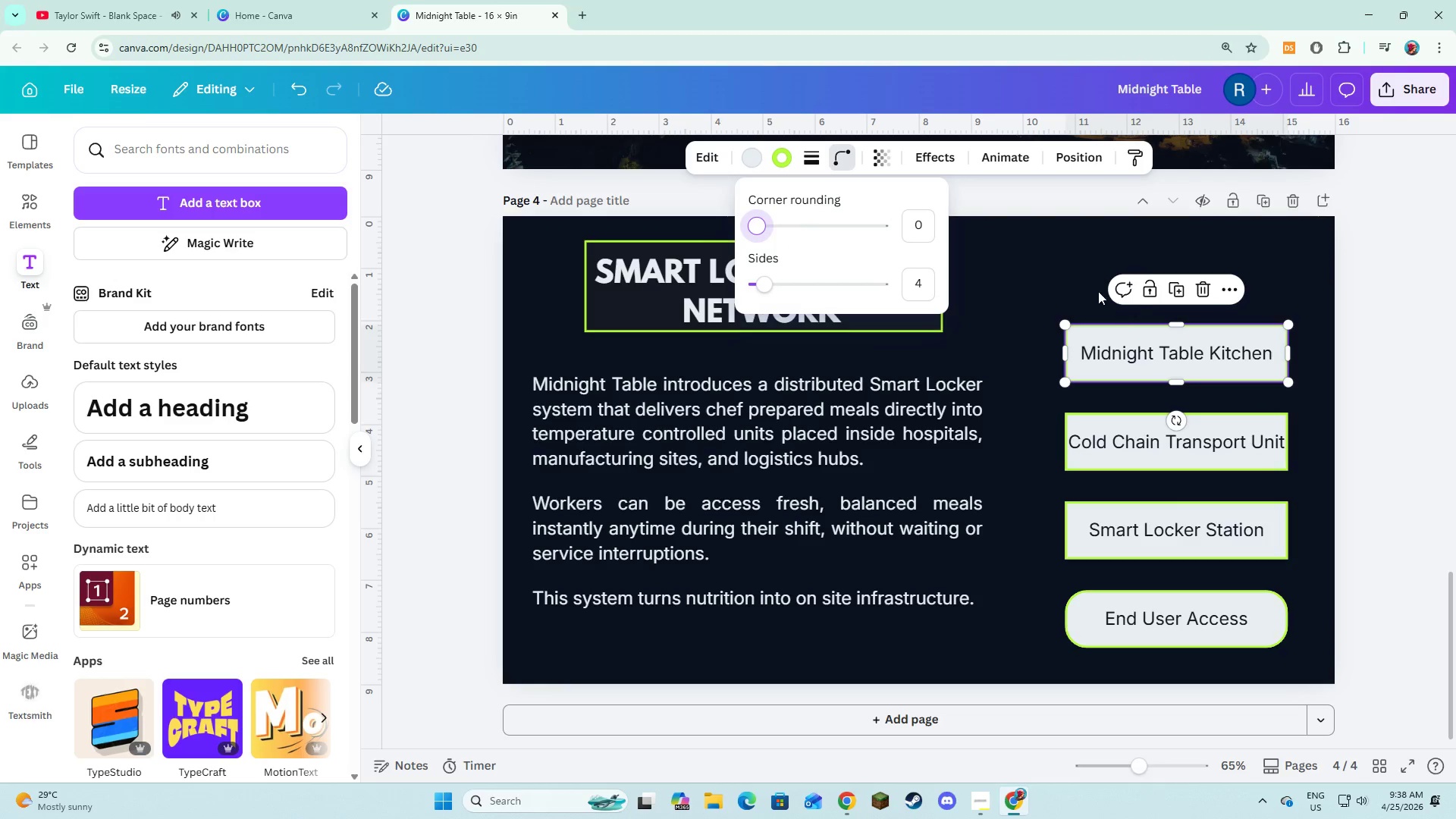 
left_click([1087, 286])
 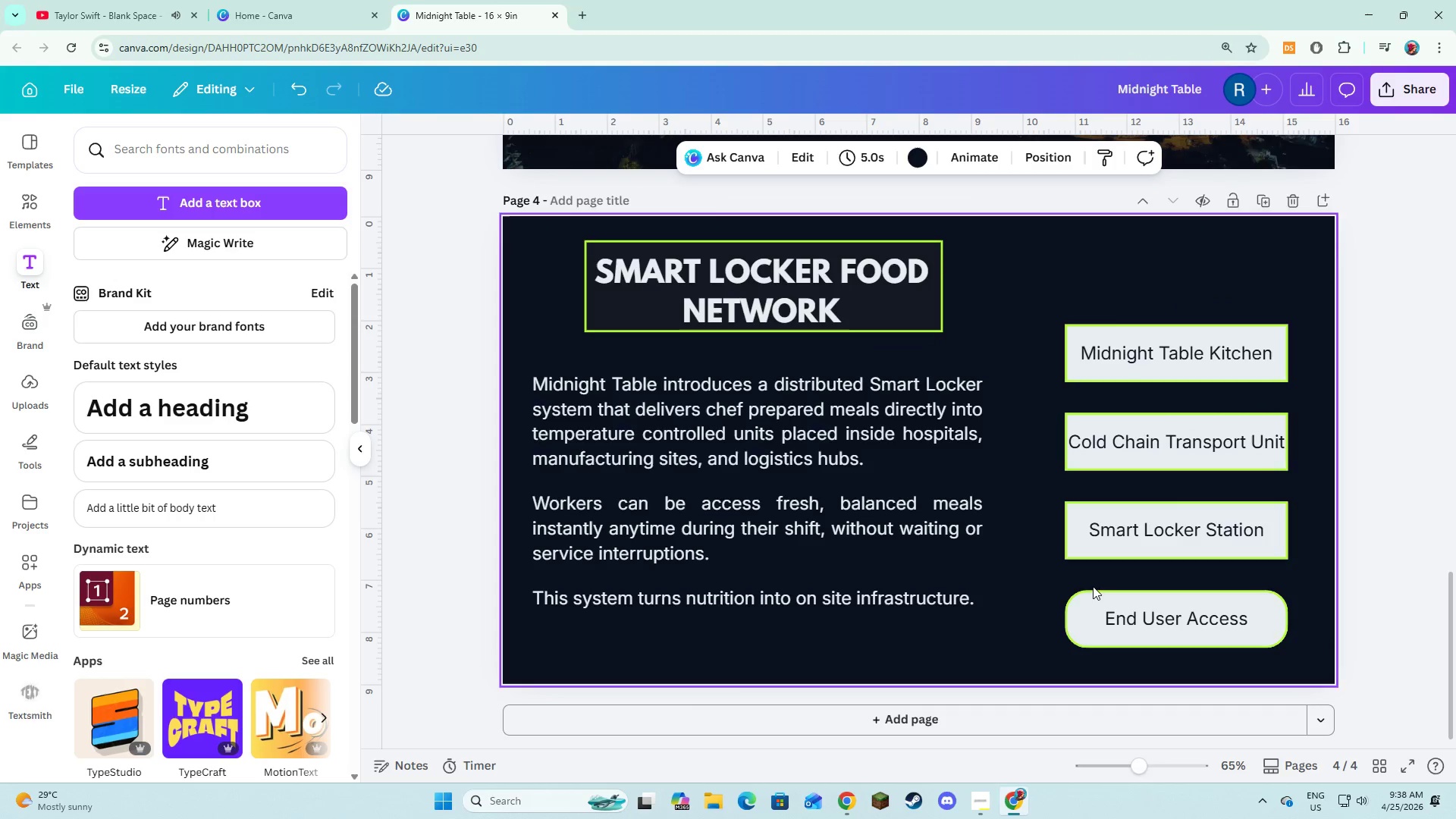 
left_click([1082, 614])
 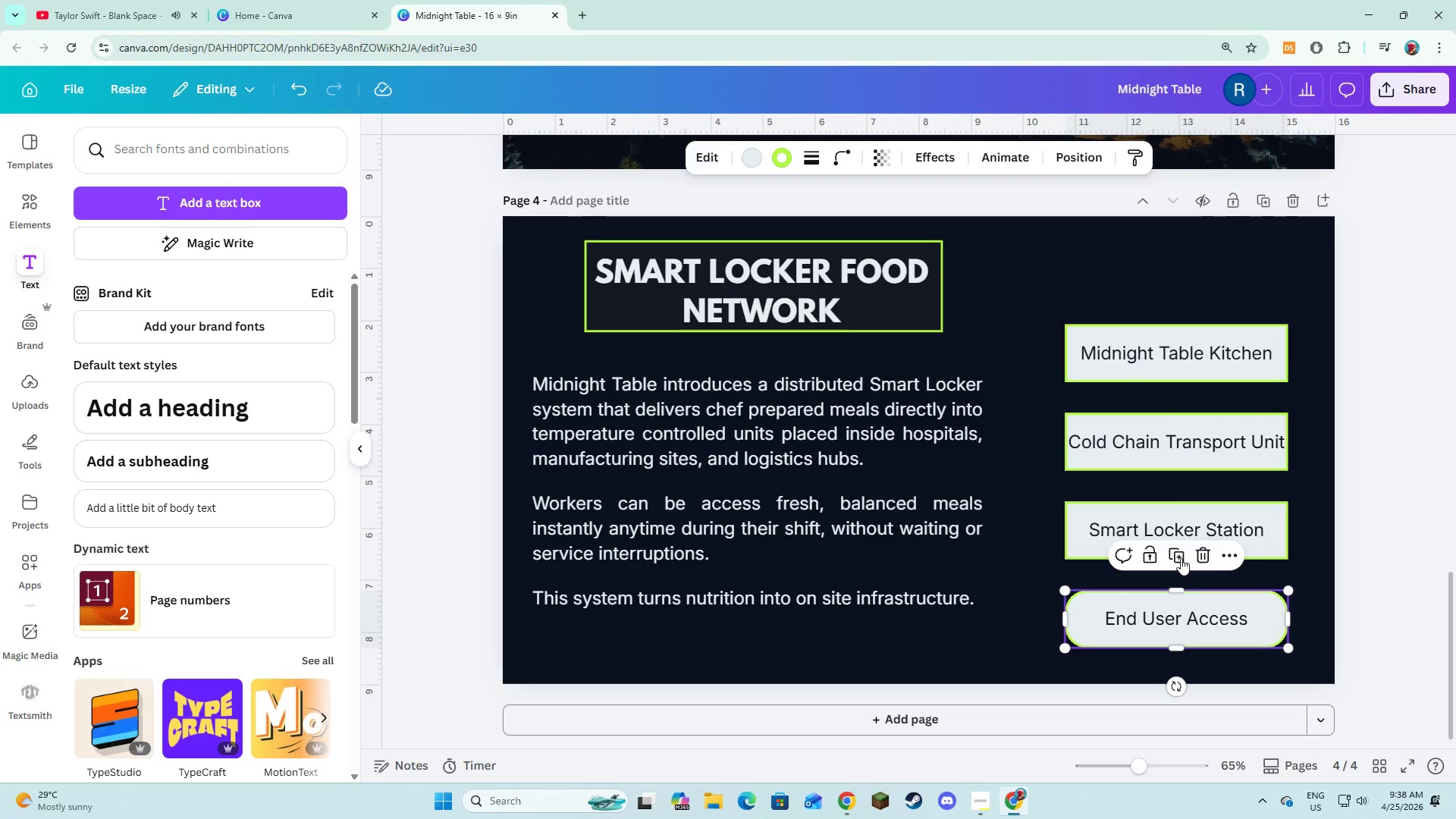 
left_click([1181, 558])
 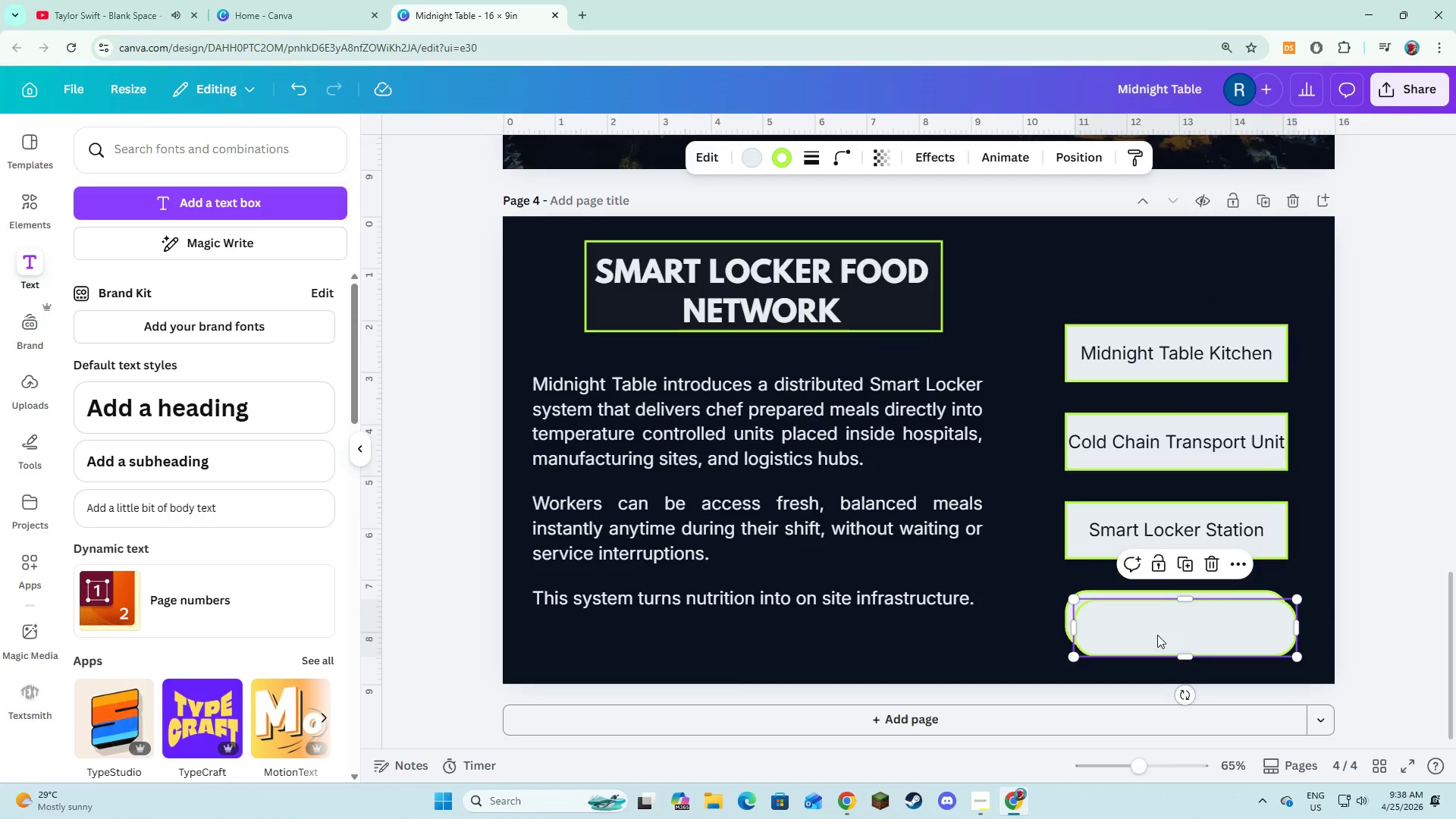 
left_click_drag(start_coordinate=[1157, 635], to_coordinate=[1144, 286])
 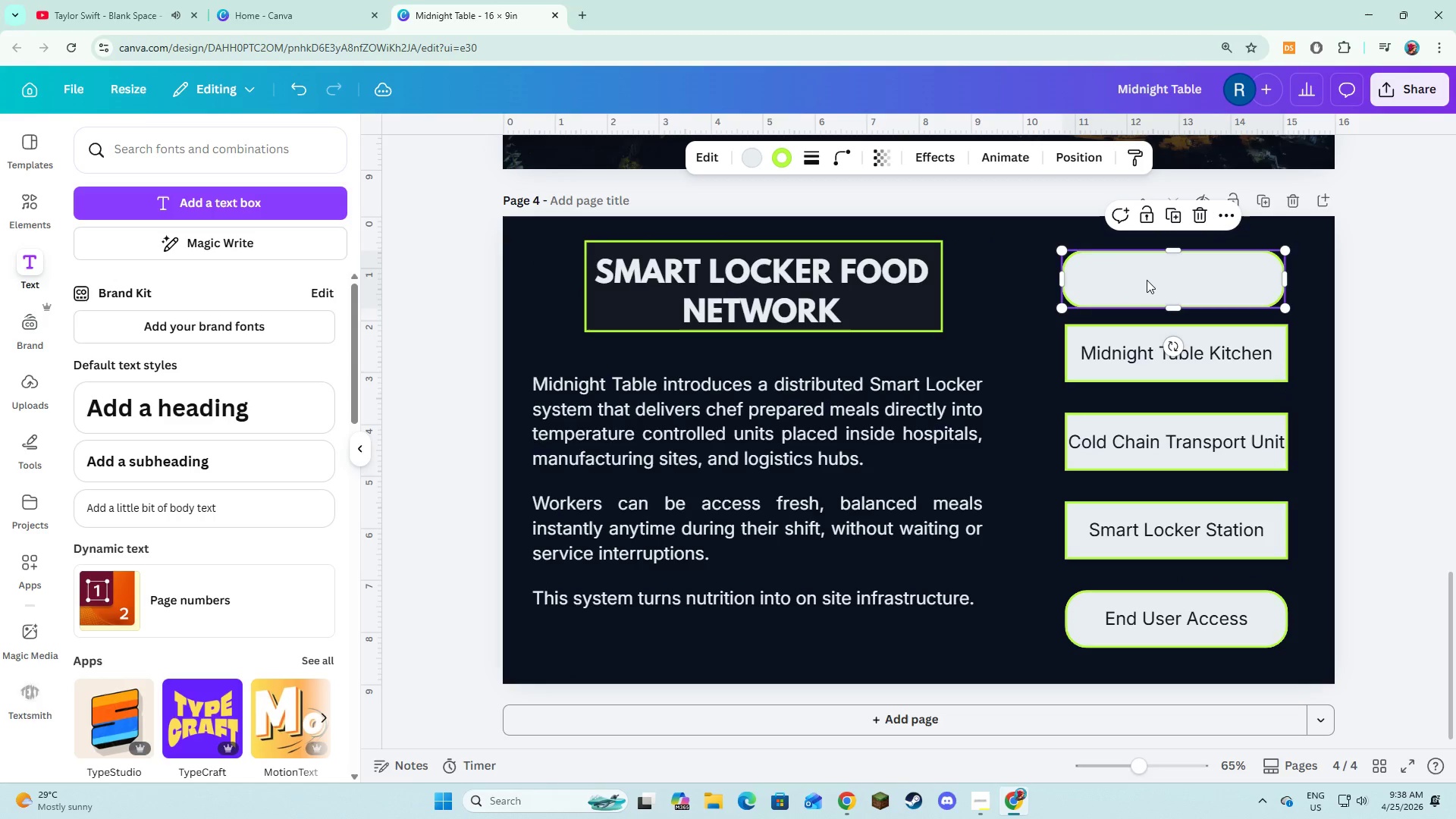 
left_click_drag(start_coordinate=[1147, 280], to_coordinate=[1149, 265])
 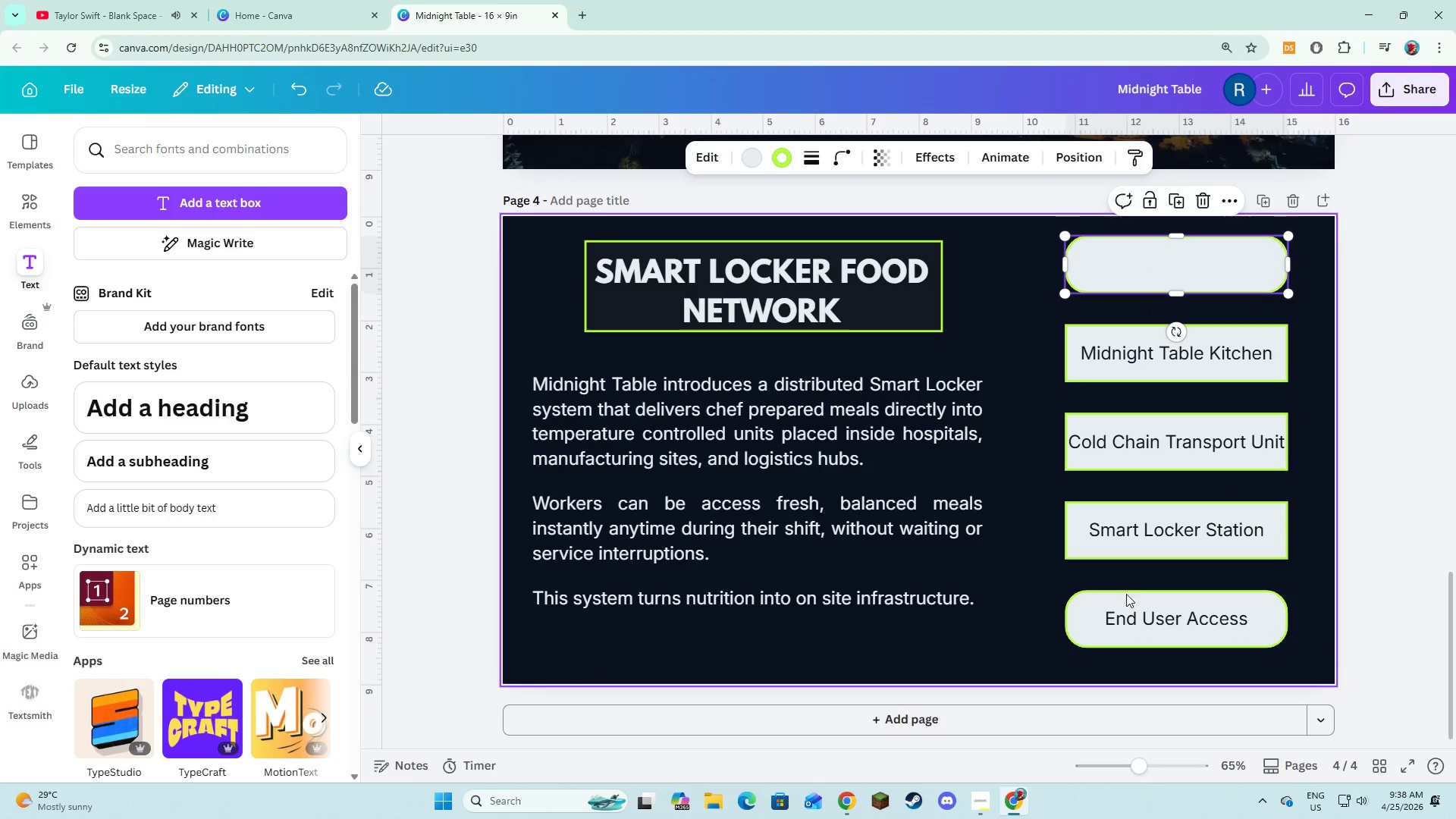 
left_click([1137, 623])
 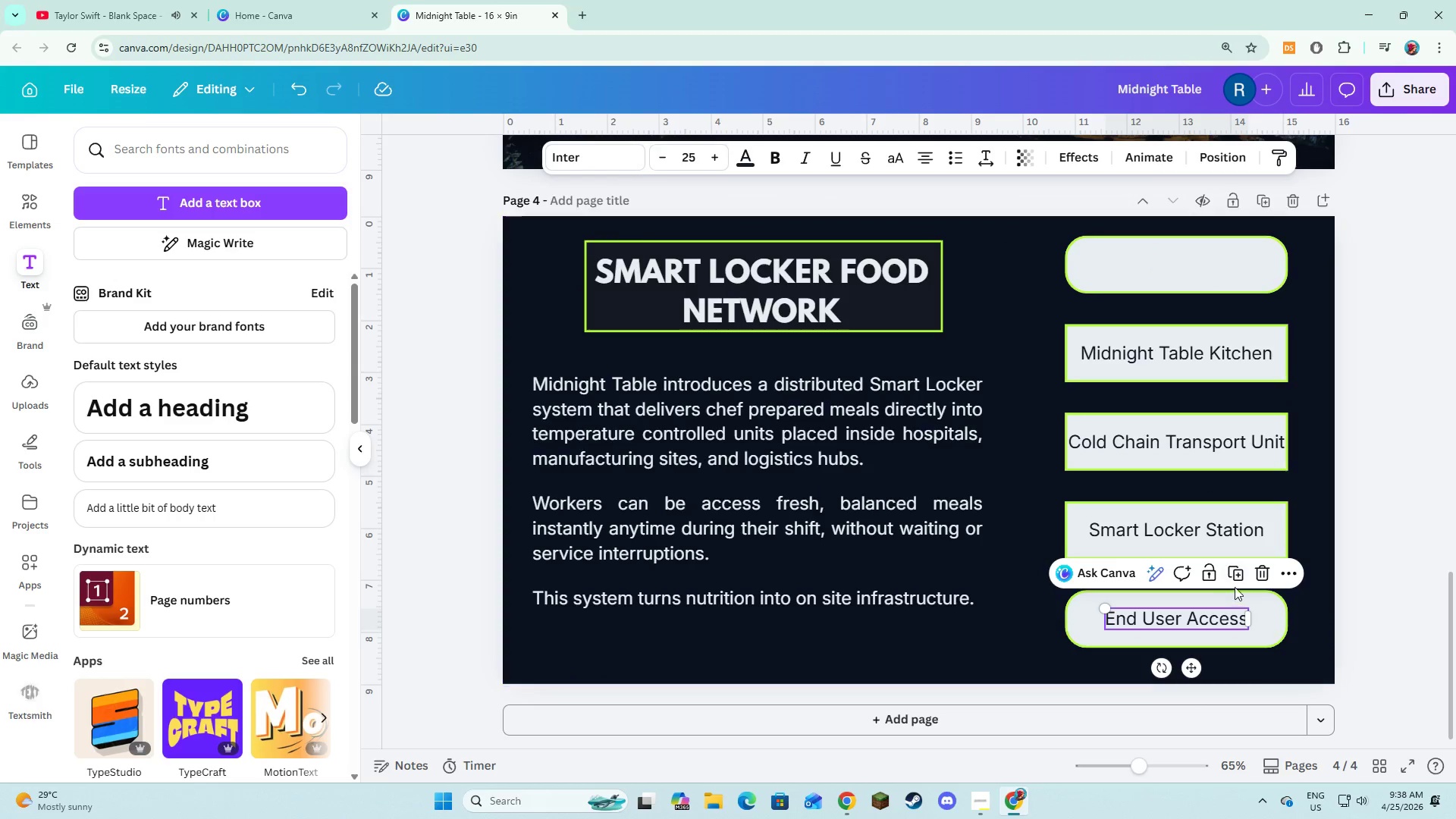 
left_click([1237, 578])
 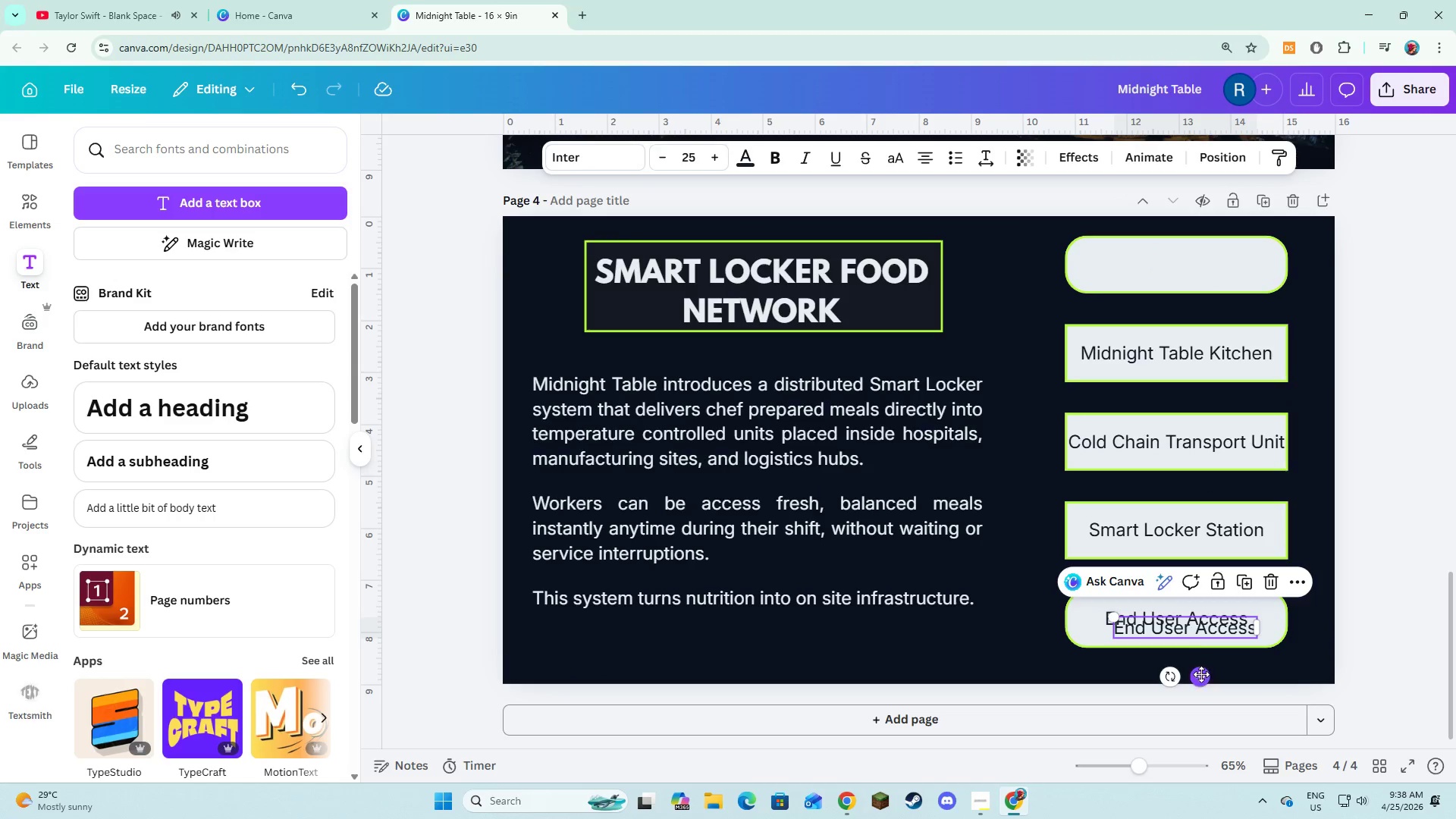 
left_click_drag(start_coordinate=[1201, 674], to_coordinate=[1197, 308])
 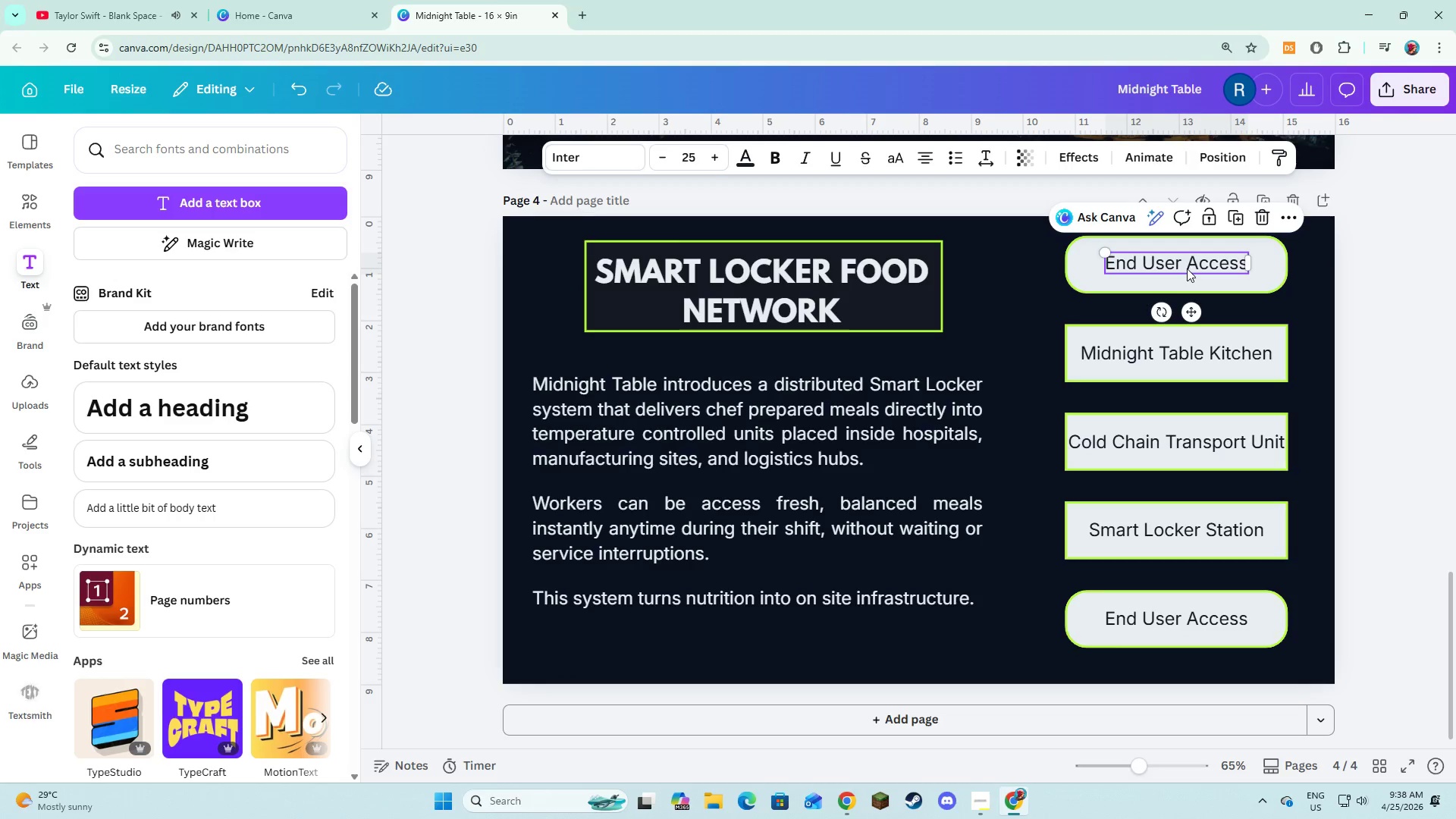 
left_click([1187, 266])
 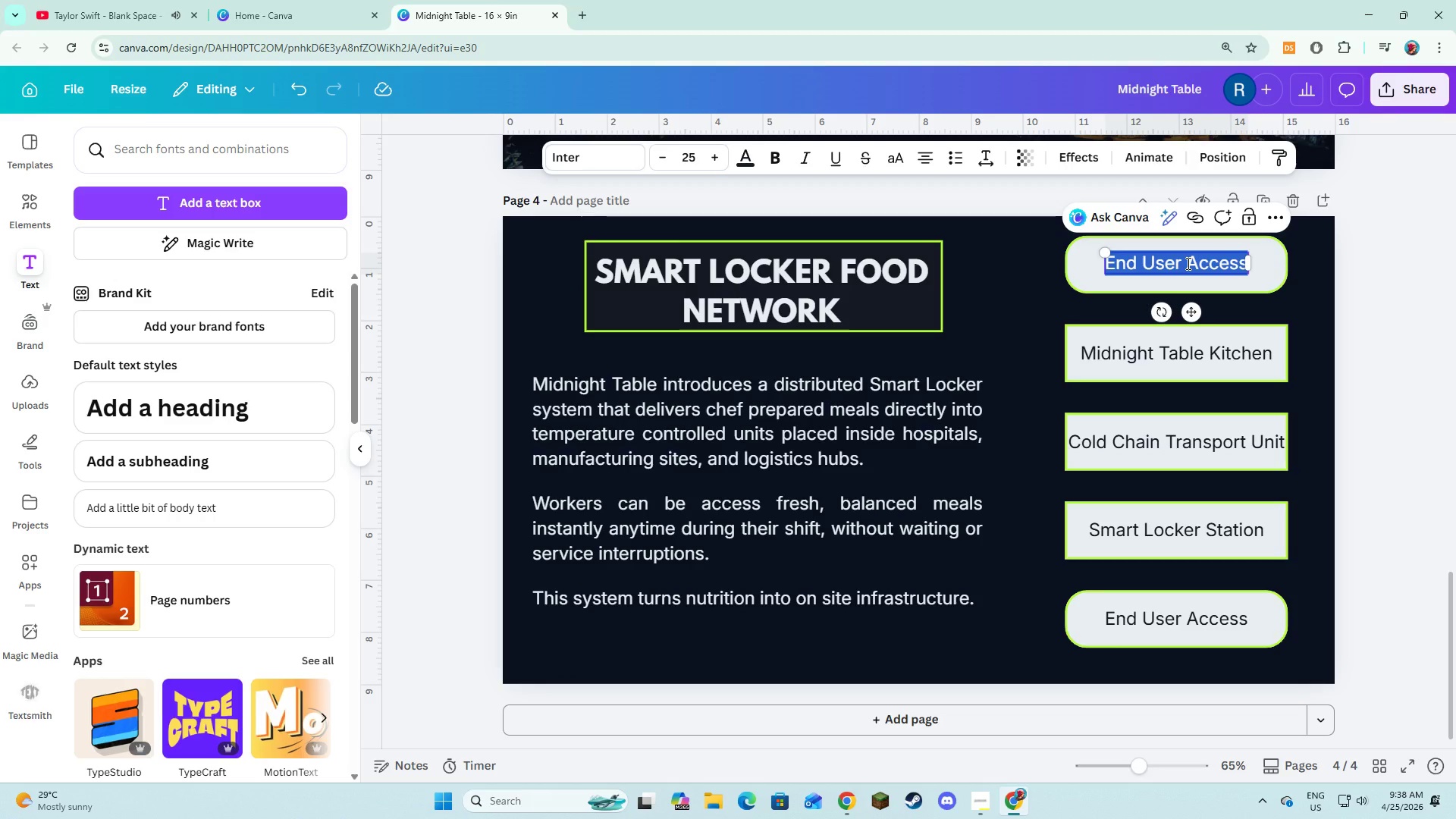 
type(Start)
 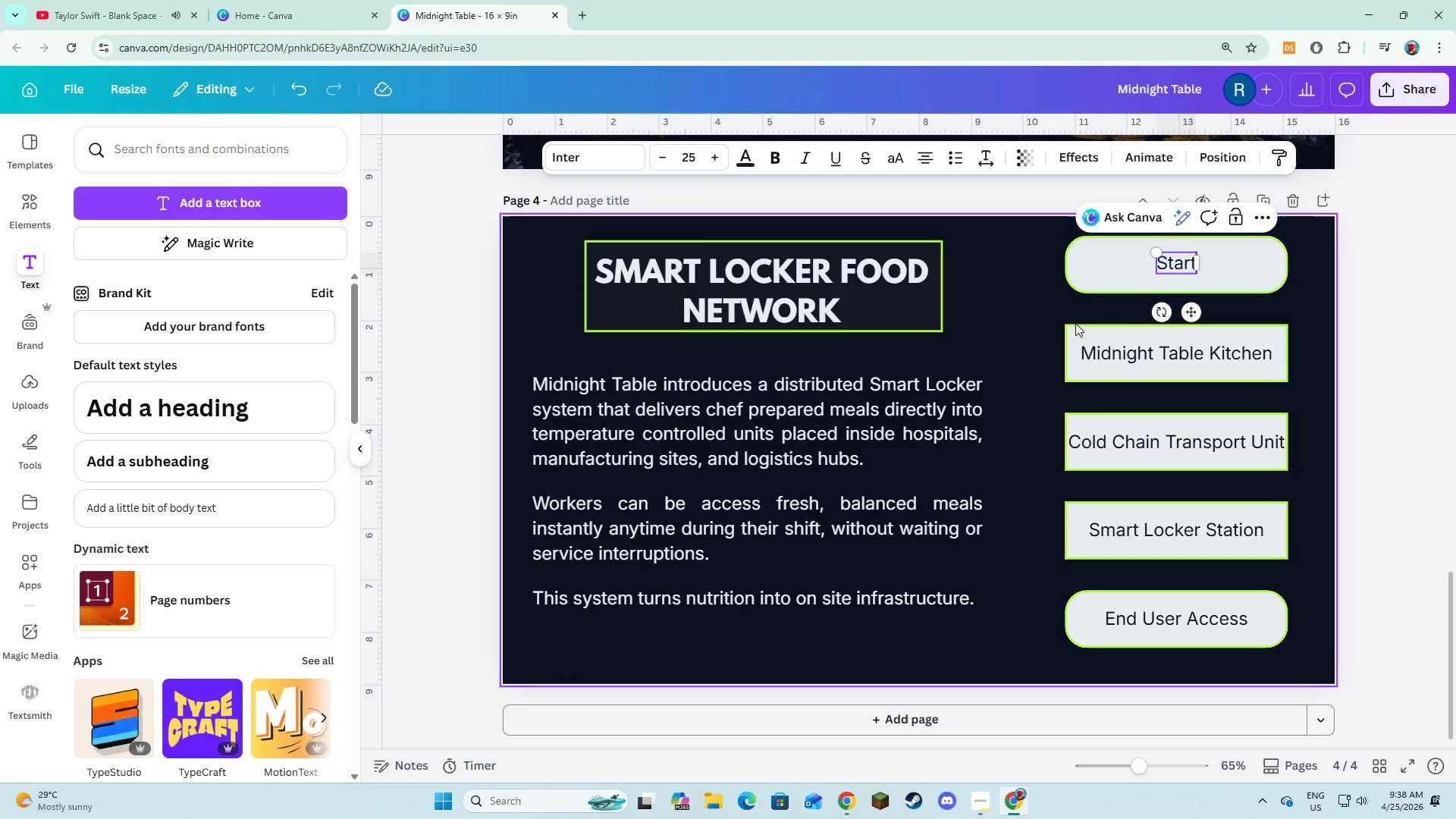 
left_click([1029, 289])
 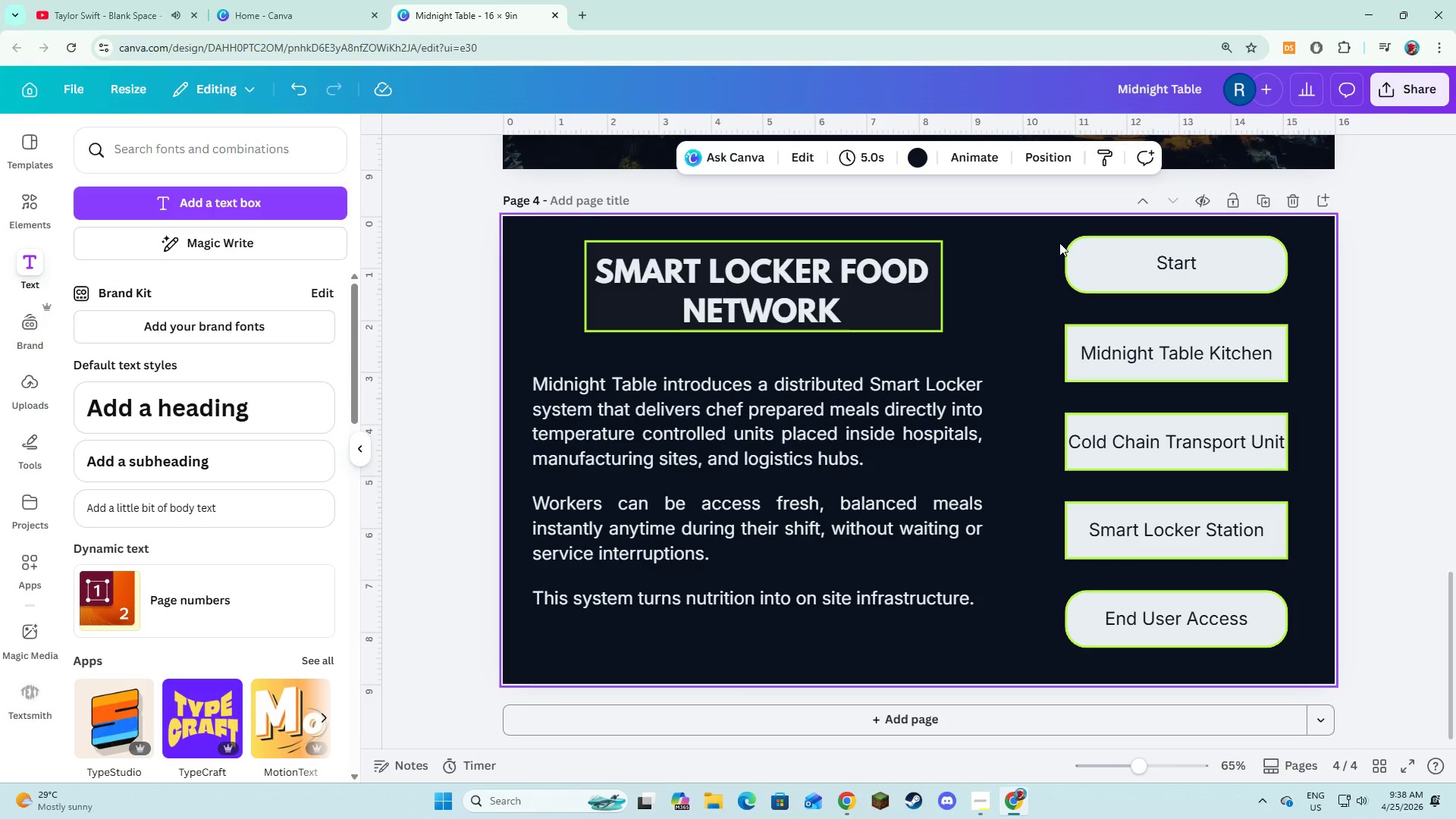 
wait(10.59)
 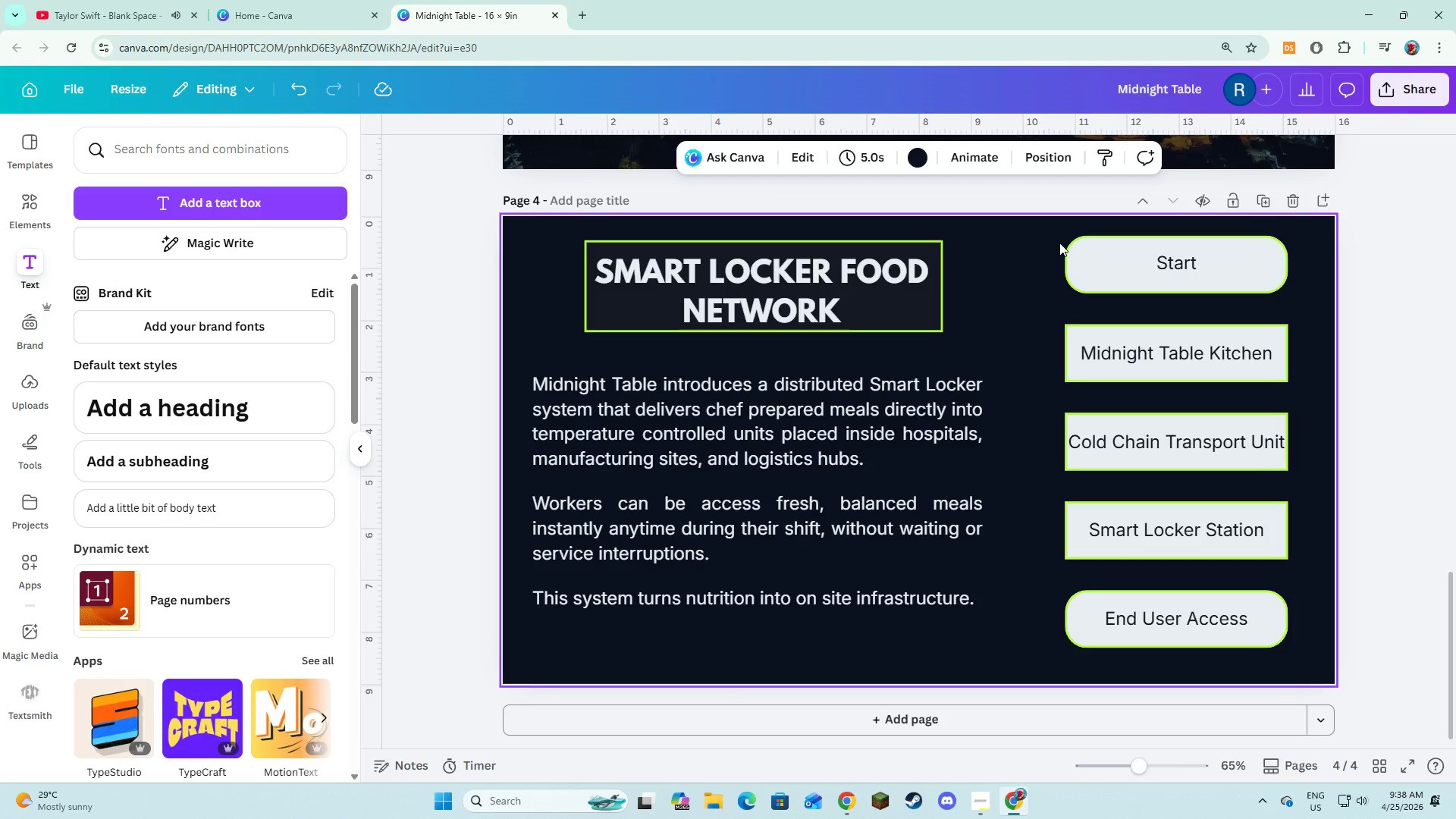 
left_click([1178, 265])
 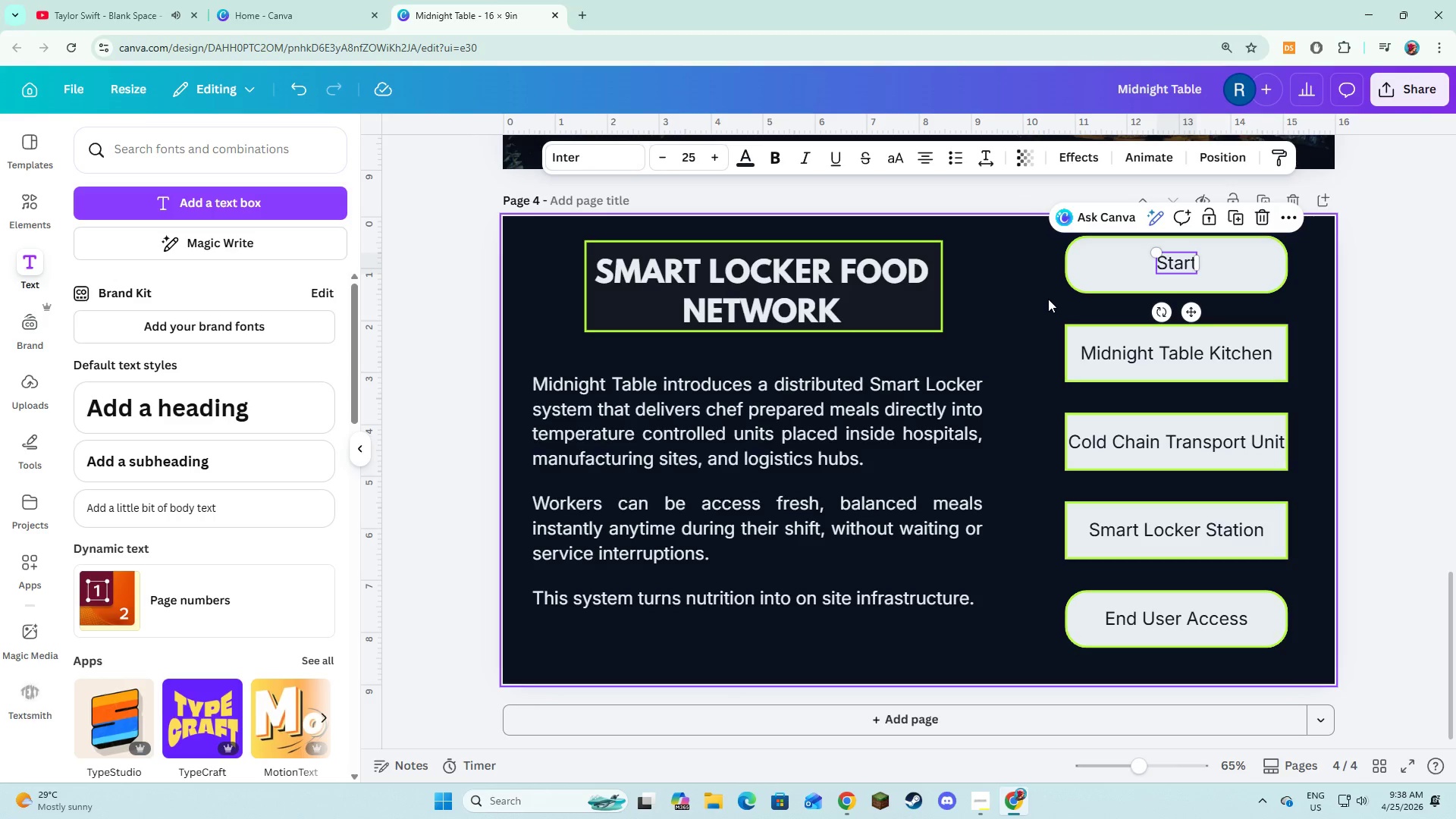 
left_click([1048, 299])
 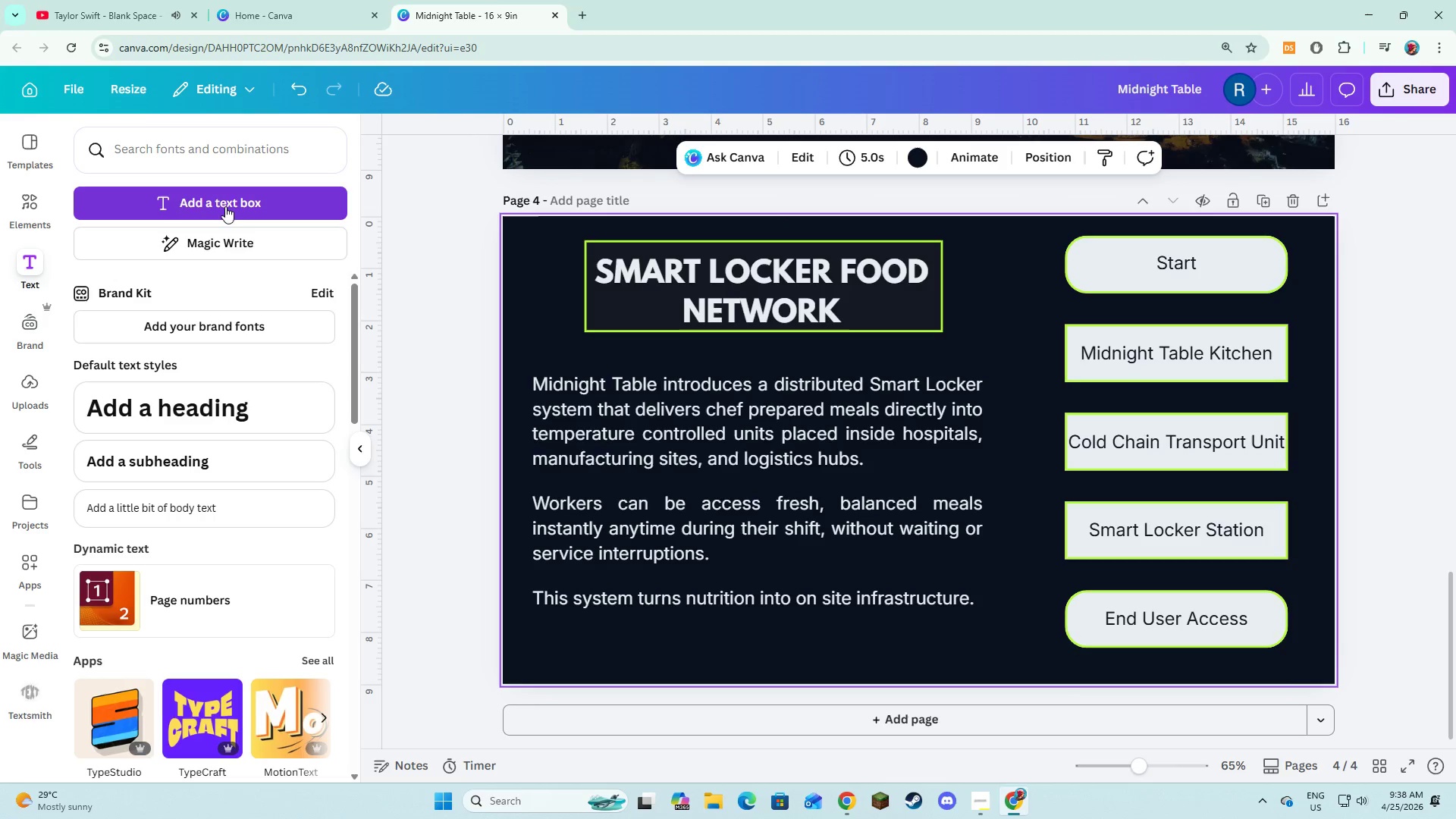 
left_click([24, 209])
 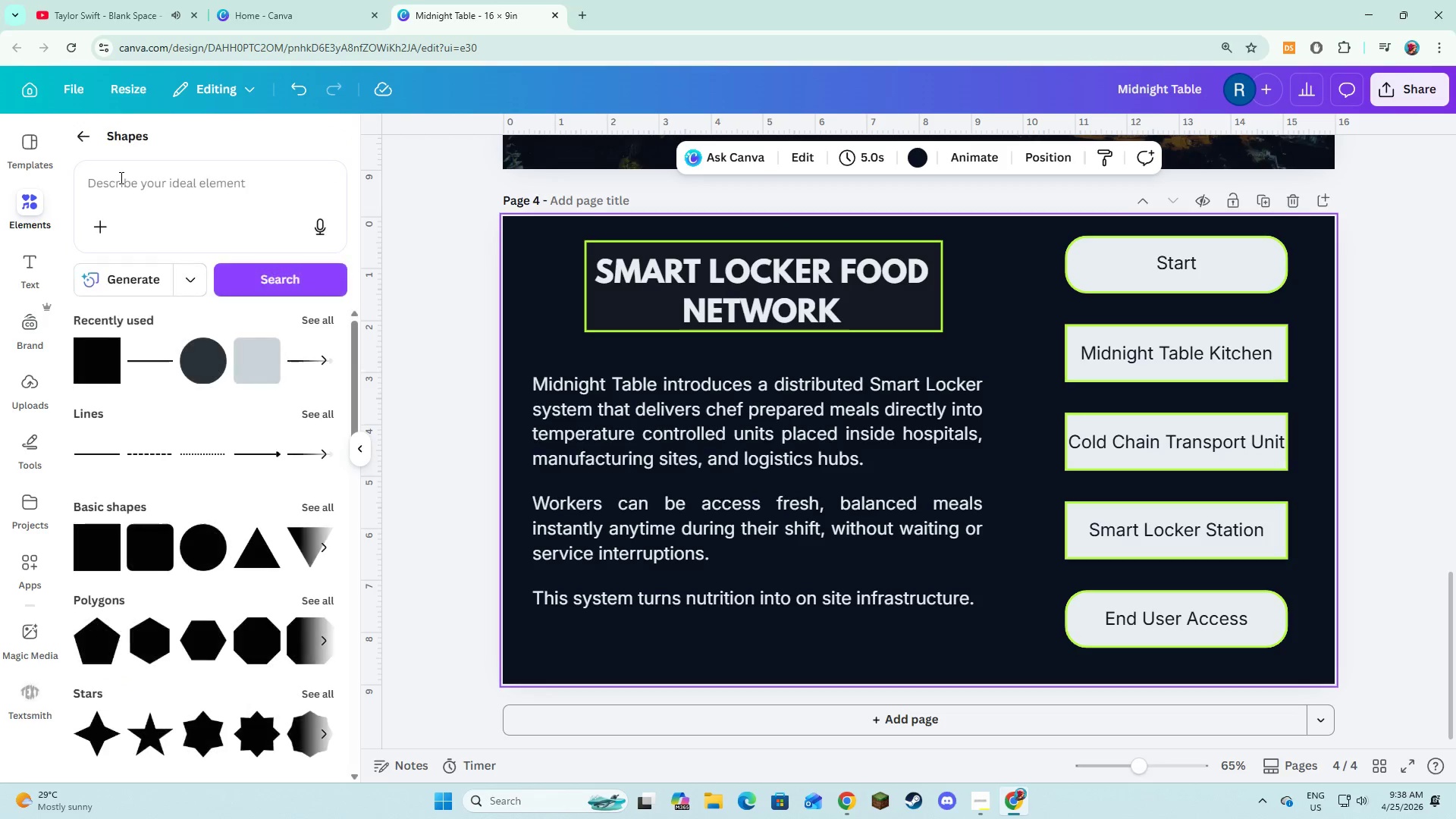 
left_click([120, 177])
 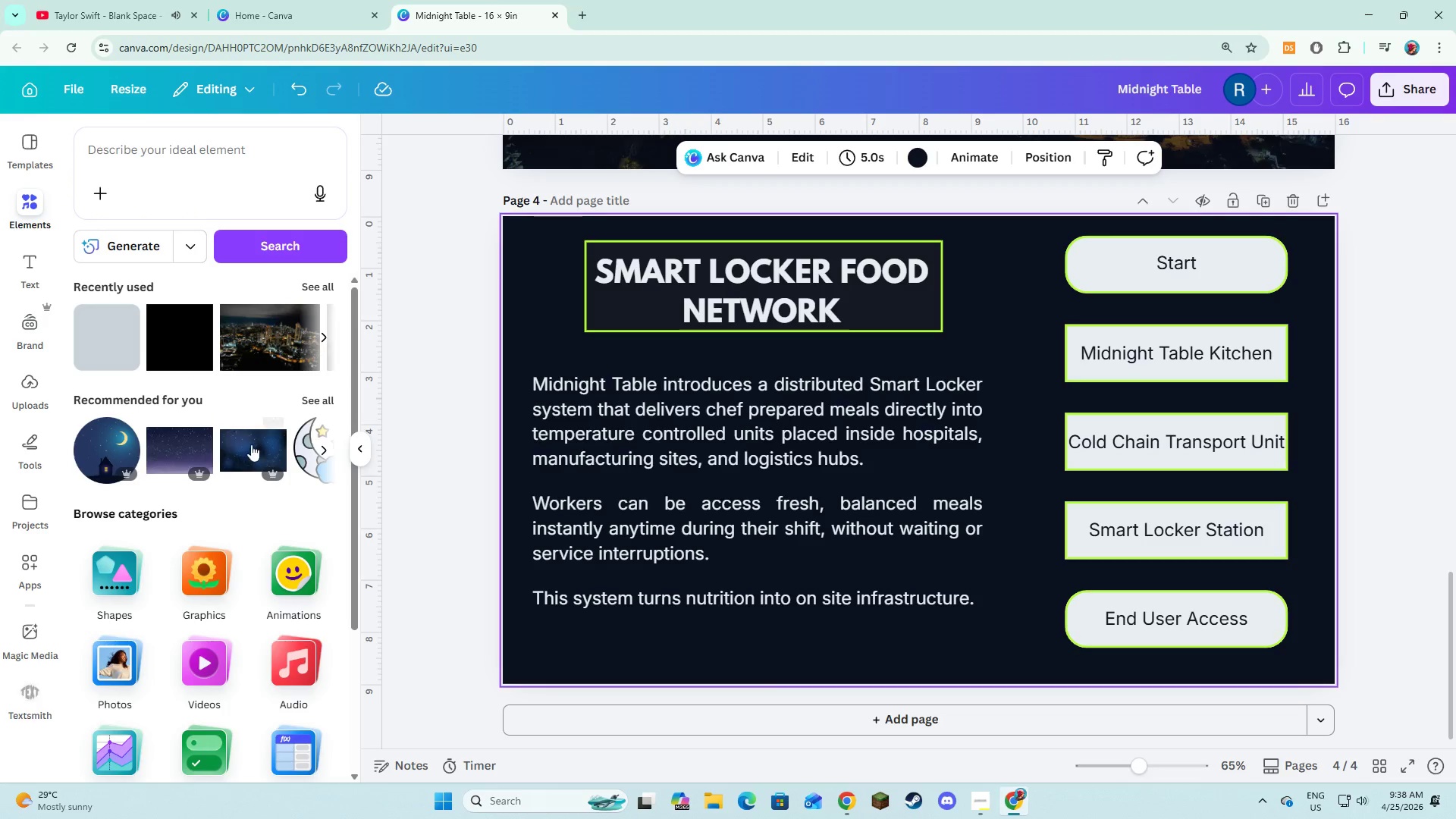 
left_click([136, 557])
 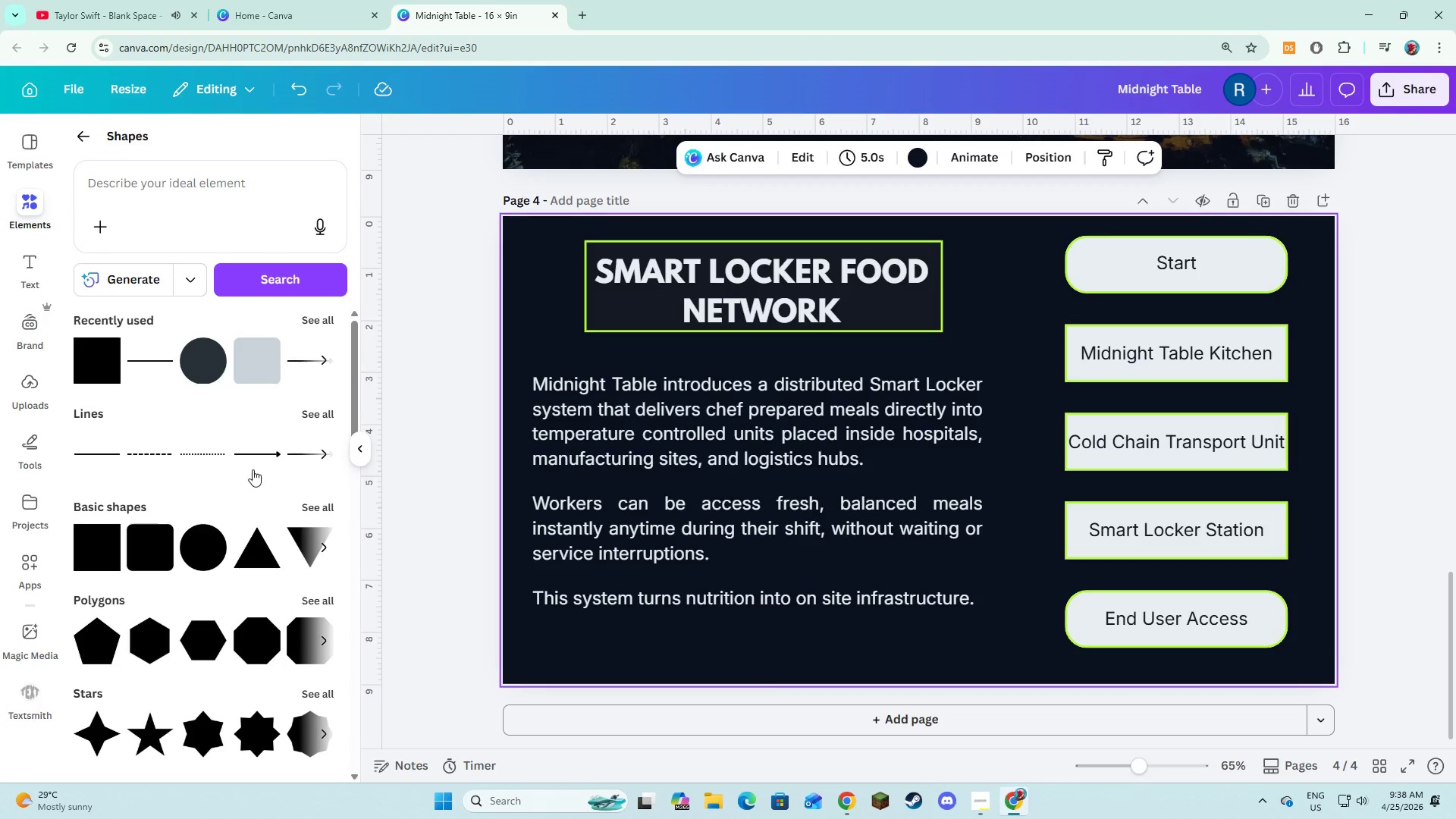 
left_click([260, 458])
 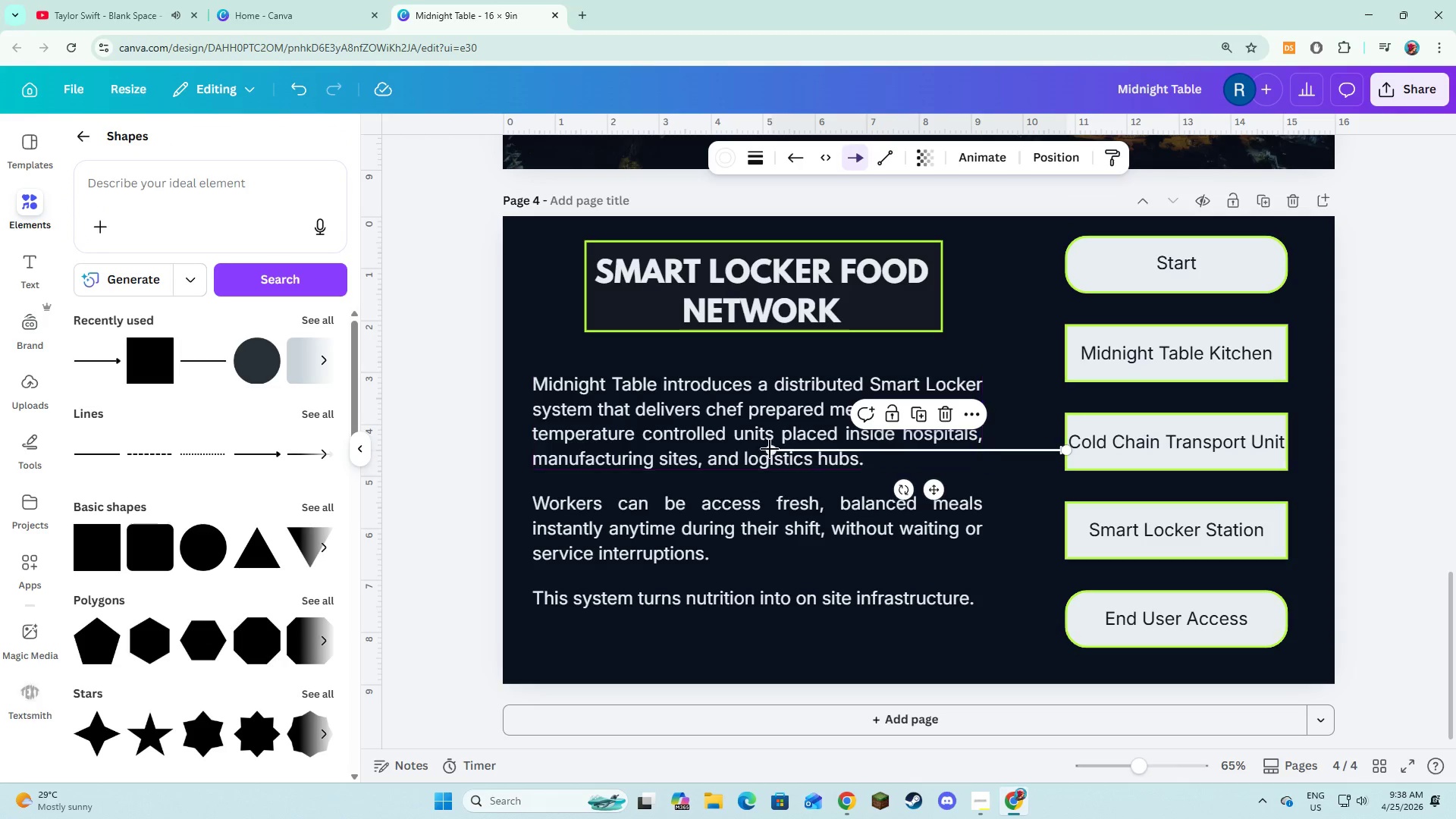 
left_click_drag(start_coordinate=[770, 449], to_coordinate=[1022, 450])
 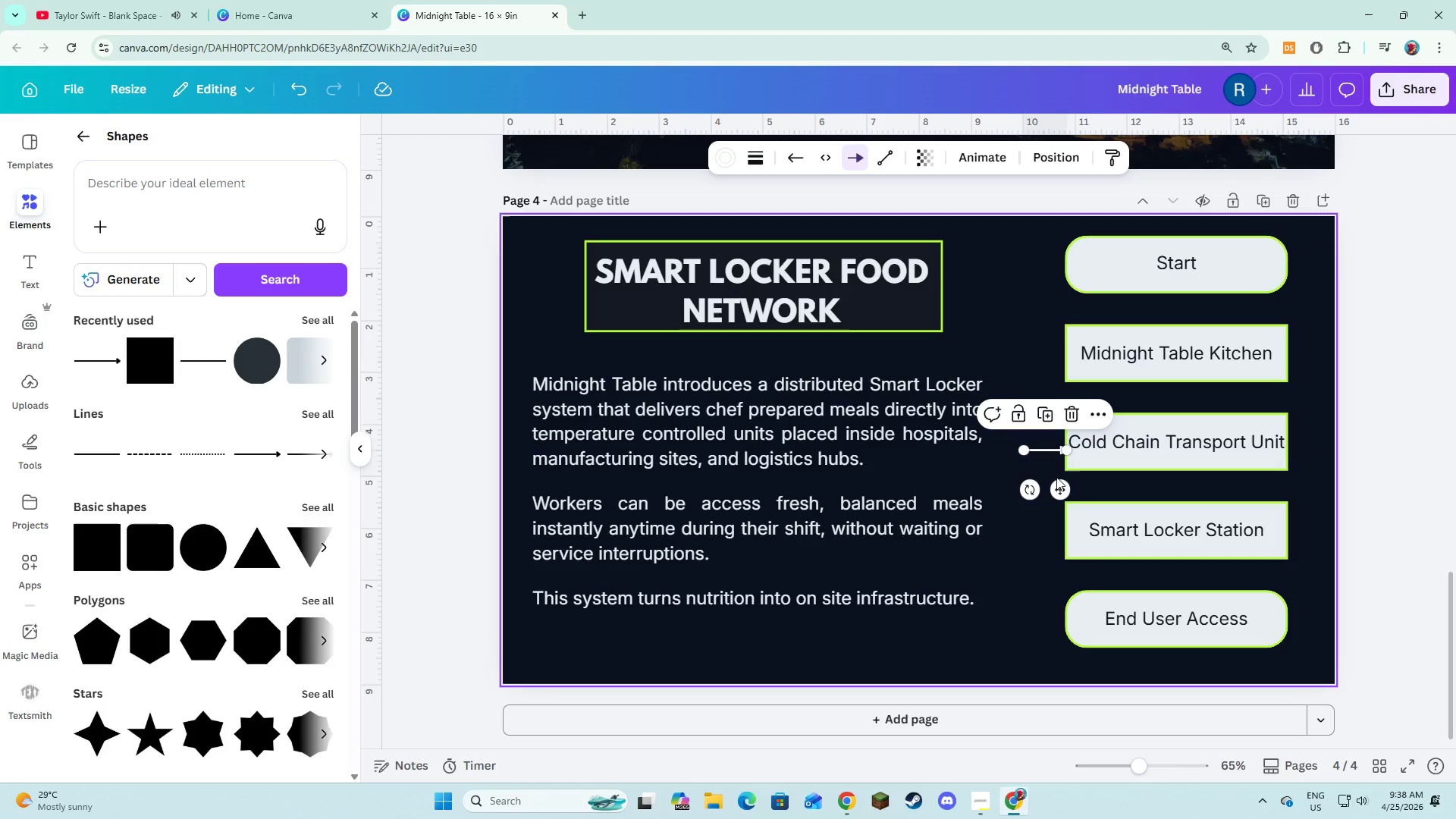 
left_click_drag(start_coordinate=[1056, 488], to_coordinate=[1072, 348])
 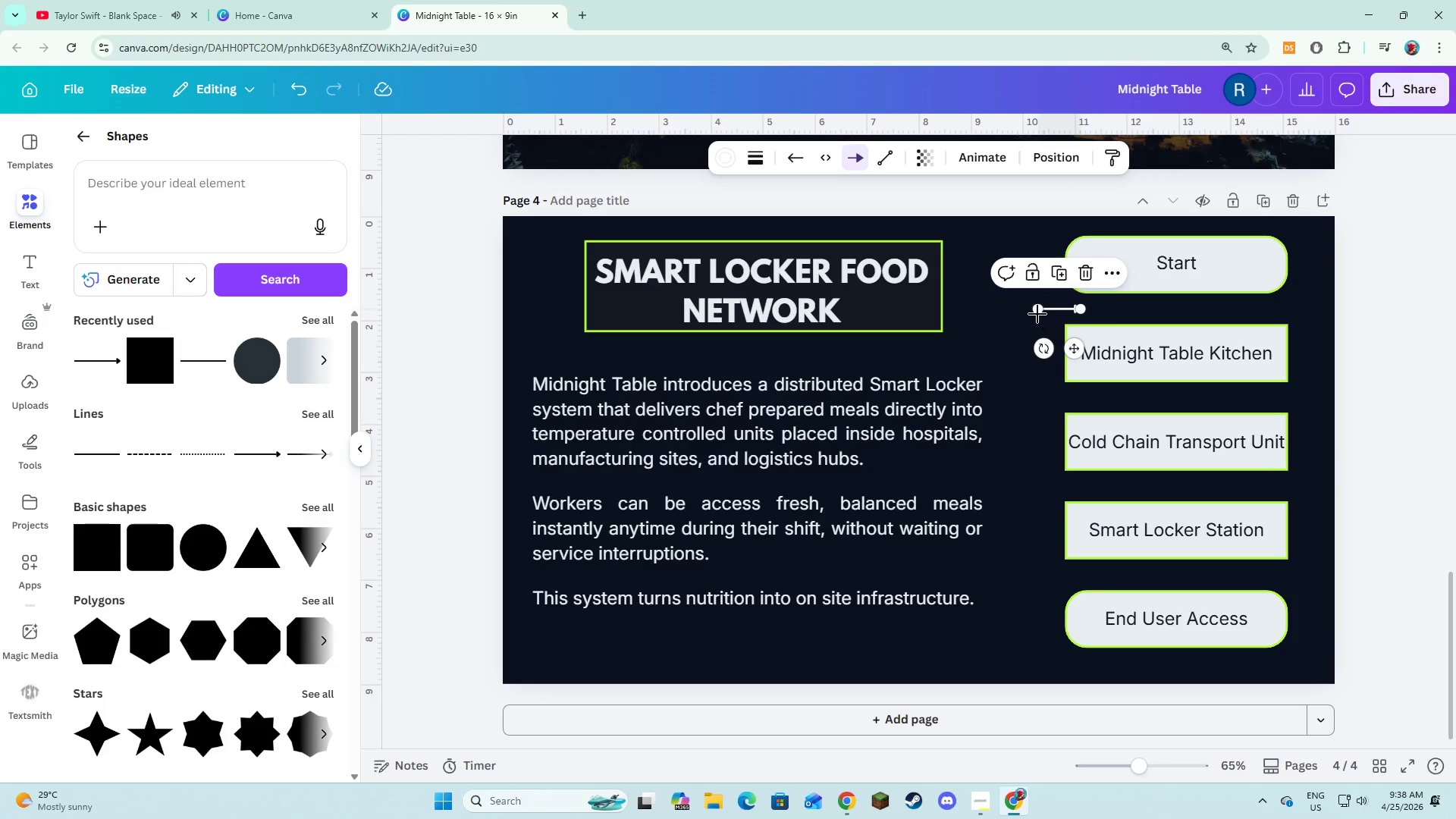 
left_click_drag(start_coordinate=[1036, 313], to_coordinate=[1043, 313])
 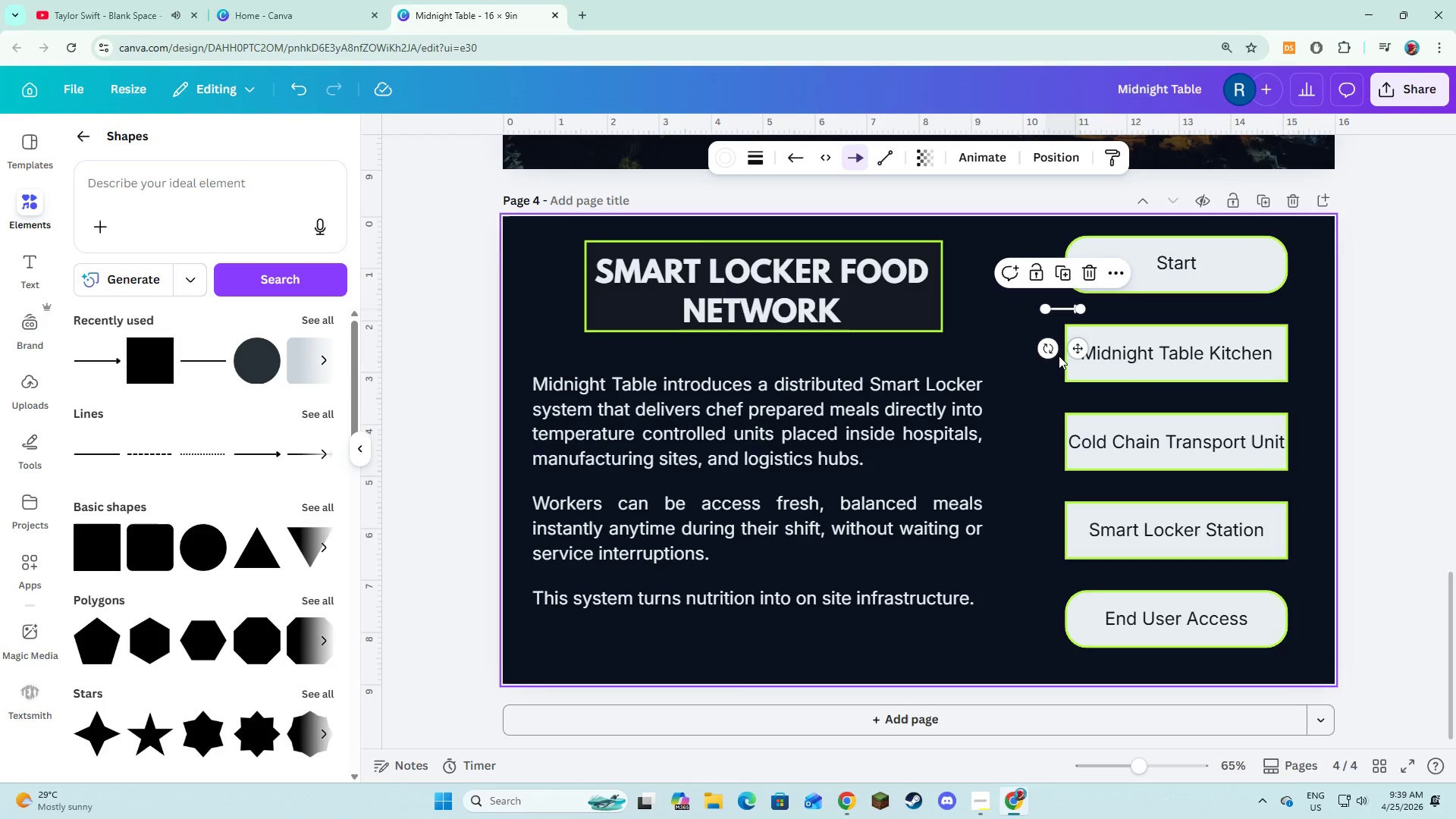 
left_click_drag(start_coordinate=[1050, 354], to_coordinate=[1037, 309])
 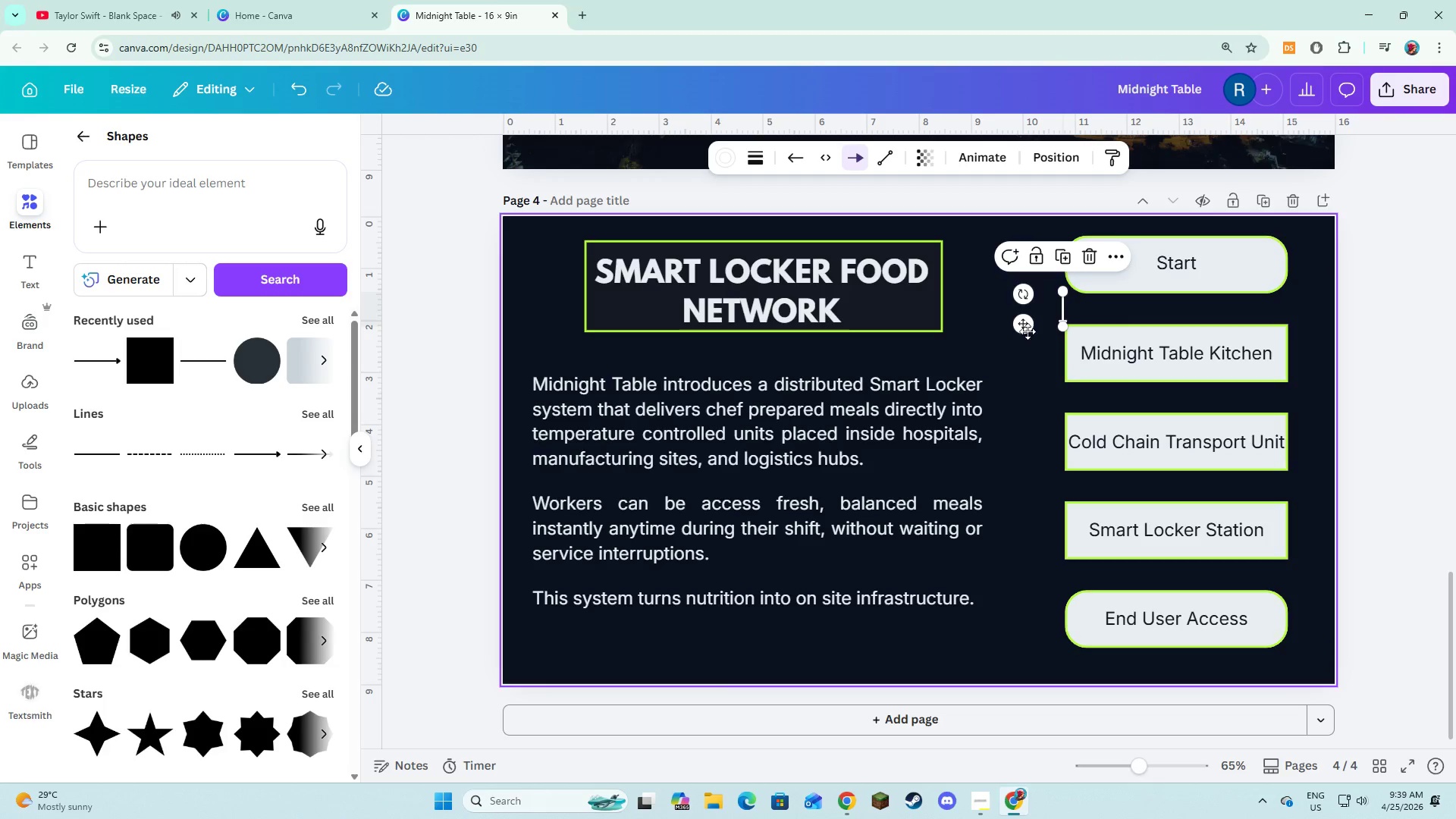 
left_click_drag(start_coordinate=[1025, 324], to_coordinate=[1133, 323])
 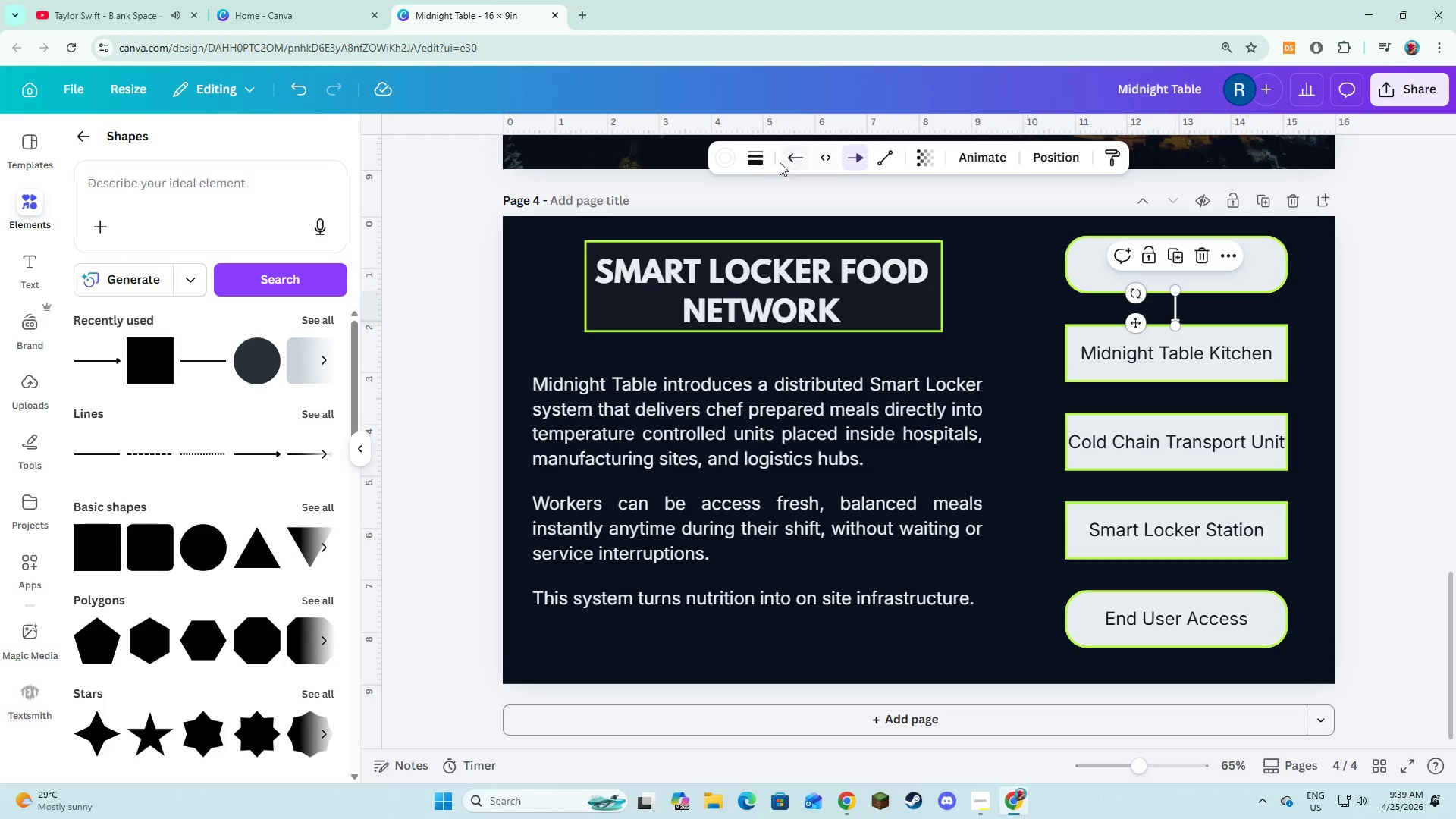 
left_click([737, 162])
 